 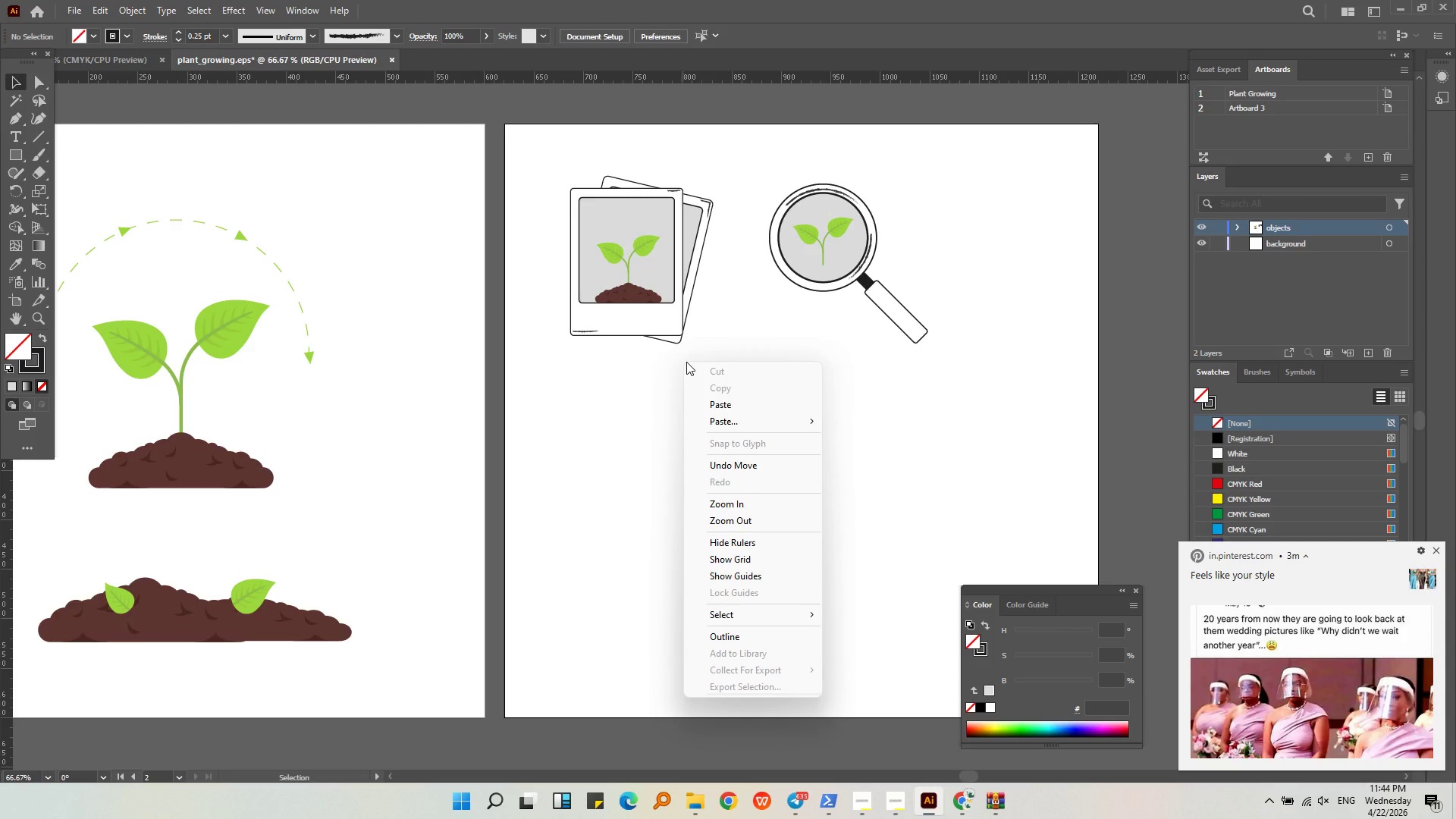 
left_click([838, 371])
 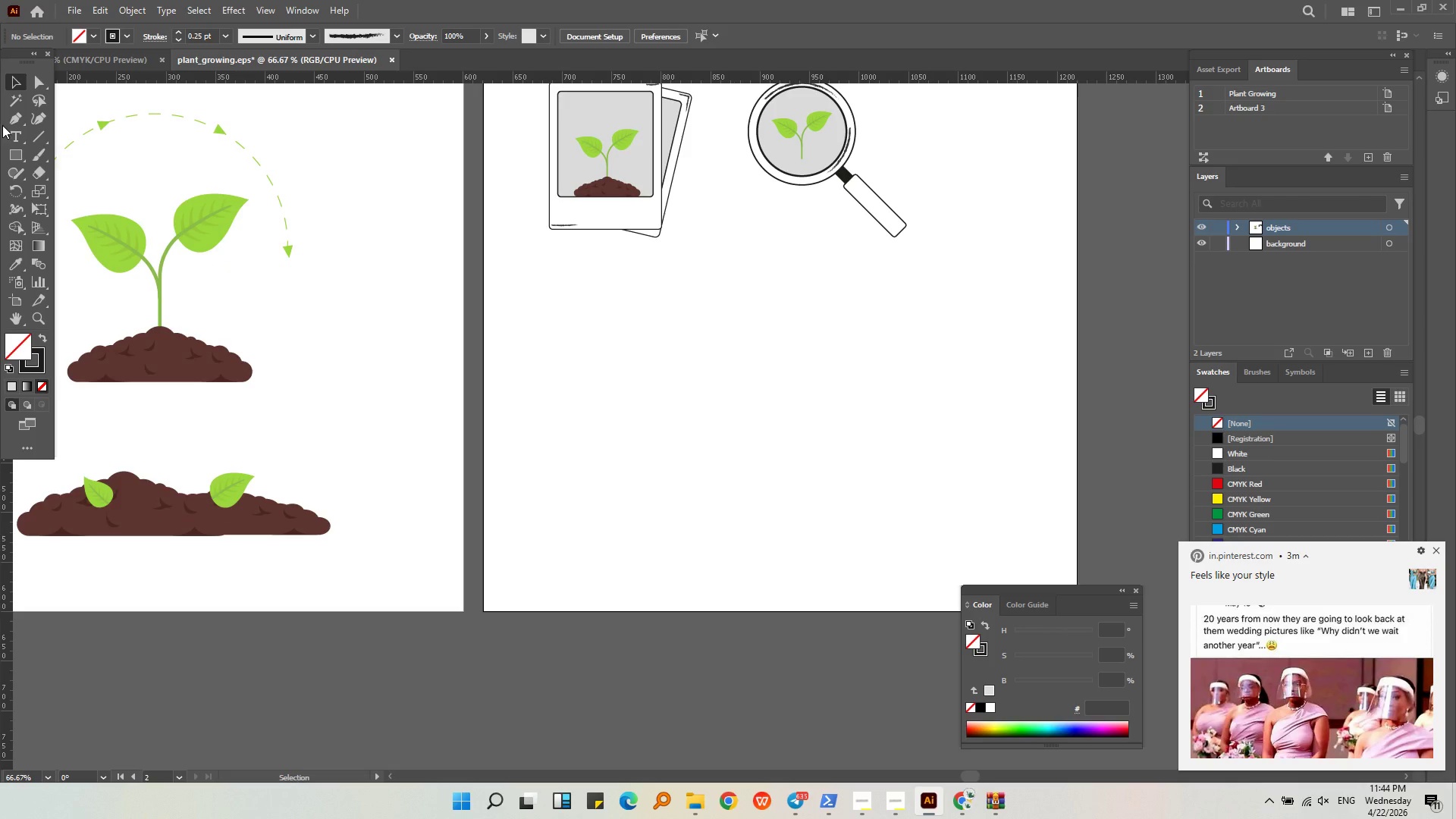 
left_click([5, 121])
 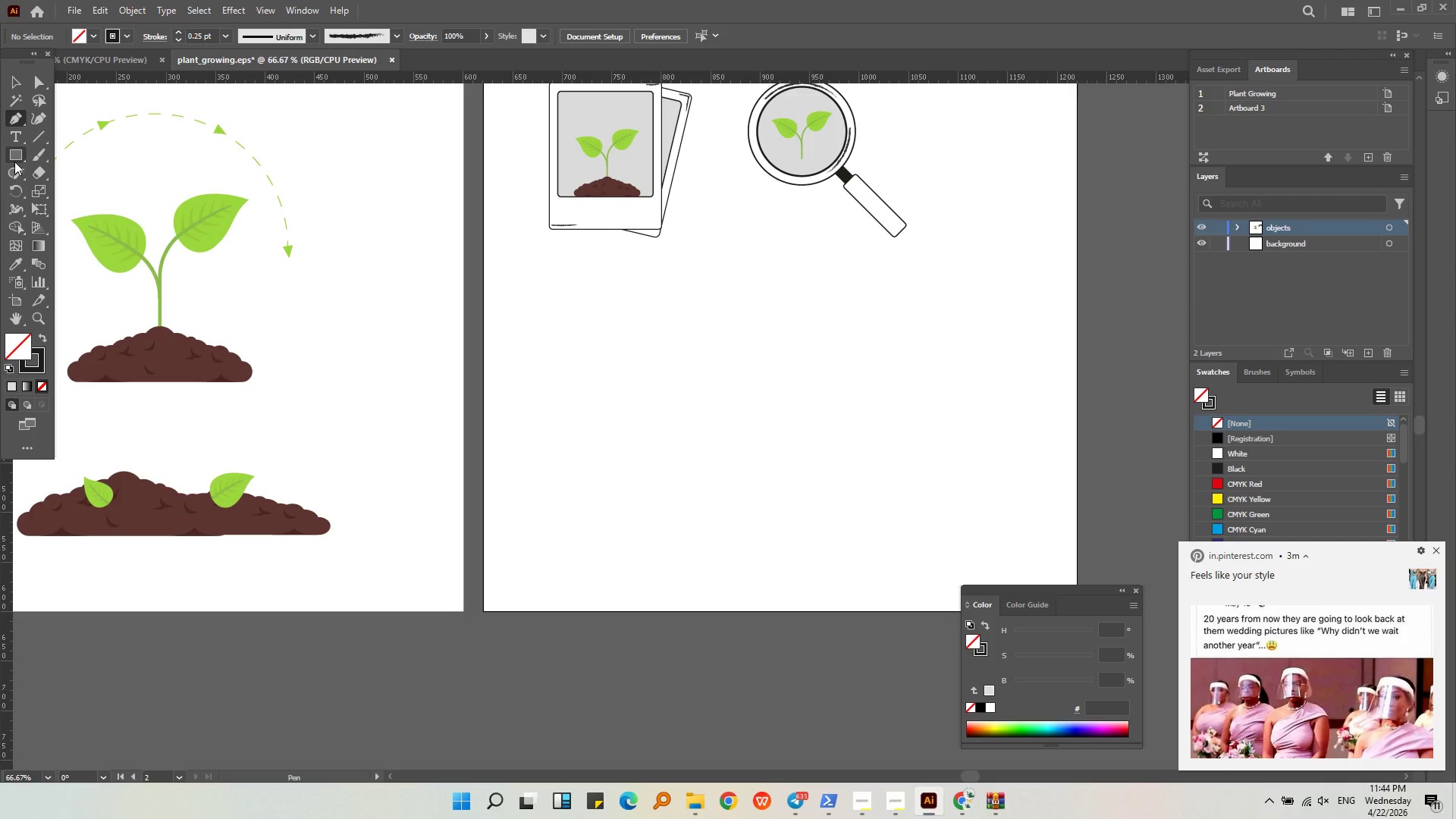 
left_click([14, 161])
 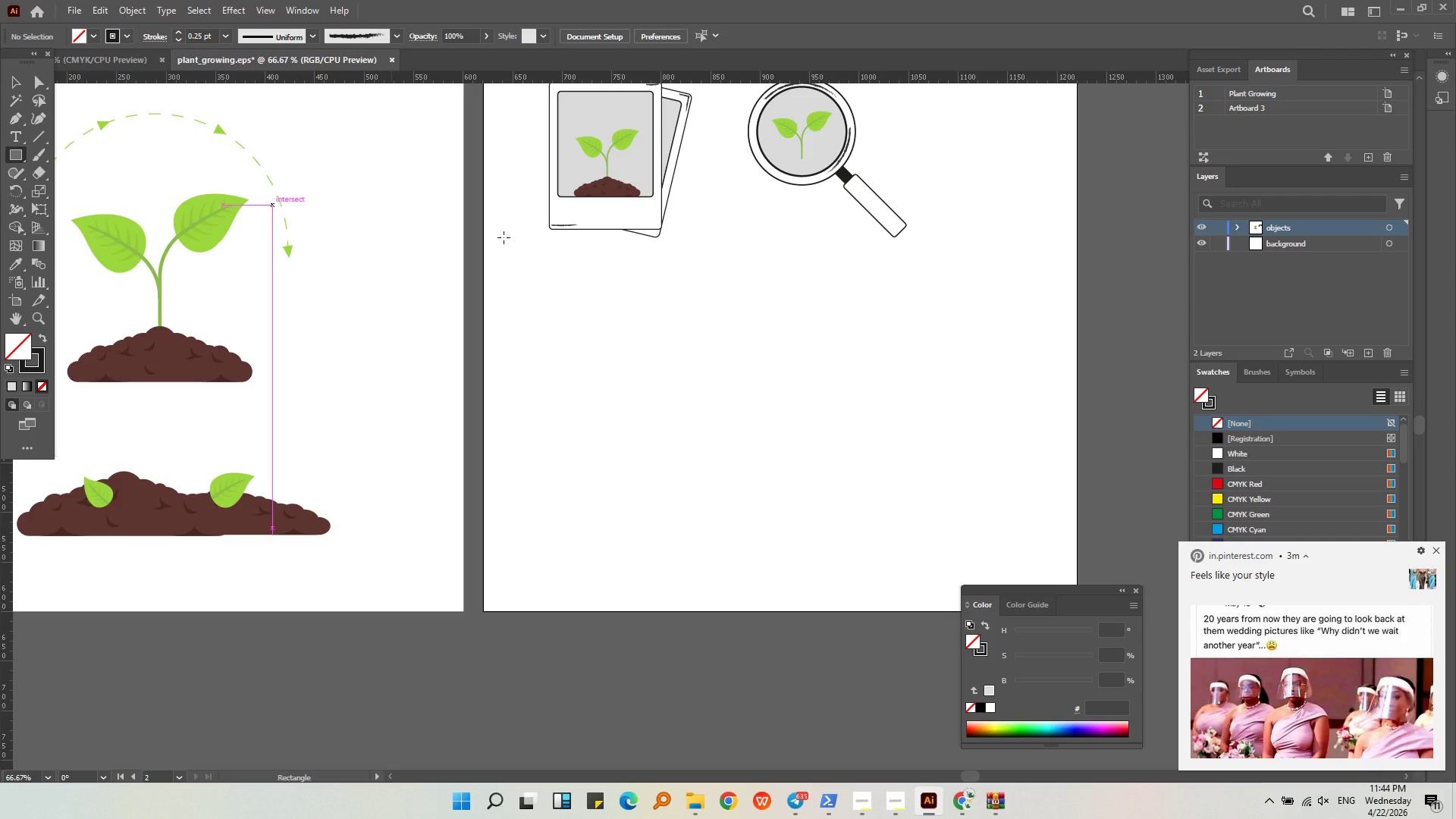 
hold_key(key=AltLeft, duration=0.33)
 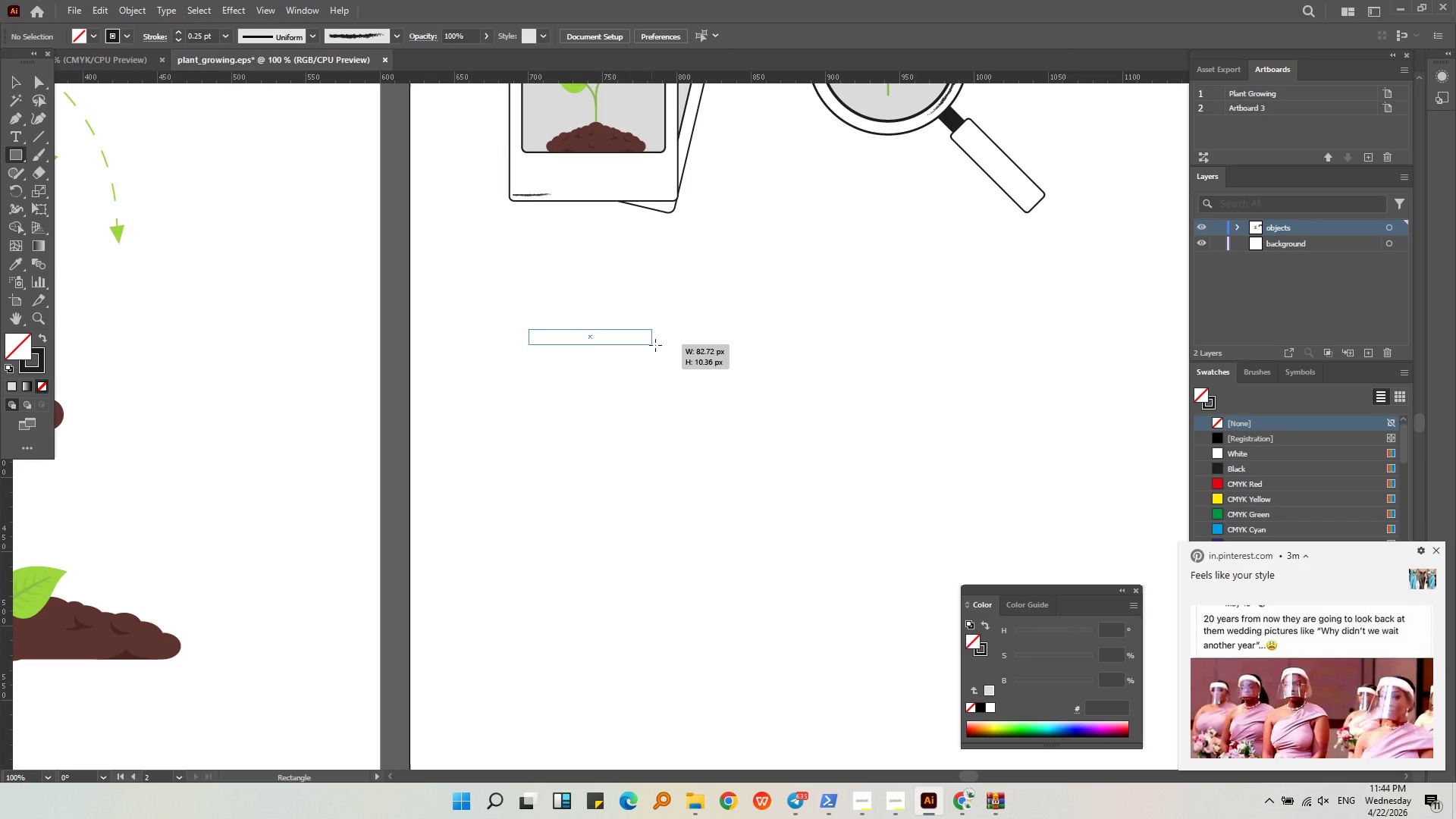 
left_click_drag(start_coordinate=[529, 328], to_coordinate=[679, 350])
 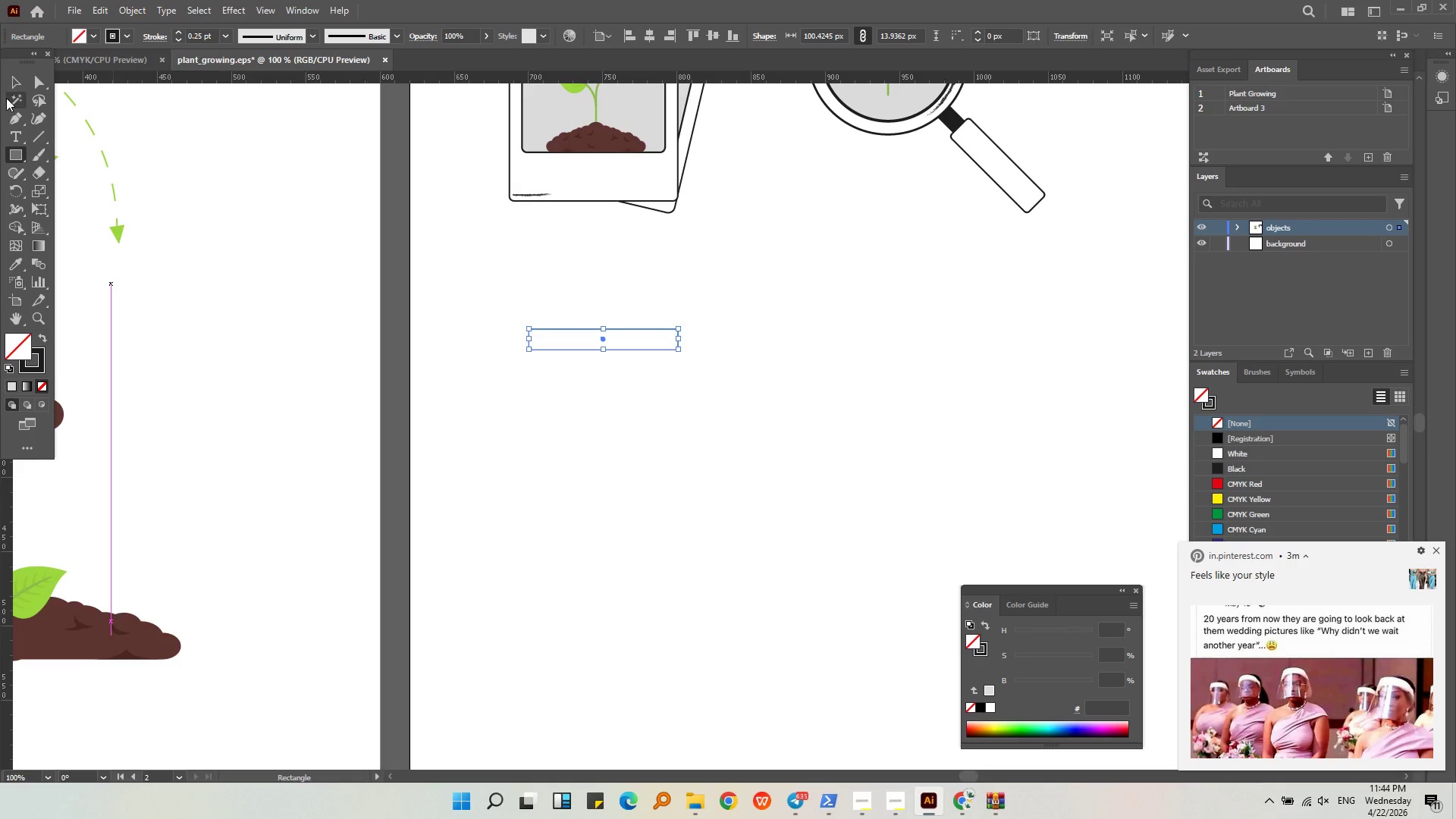 
scroll: coordinate [629, 284], scroll_direction: up, amount: 1.0
 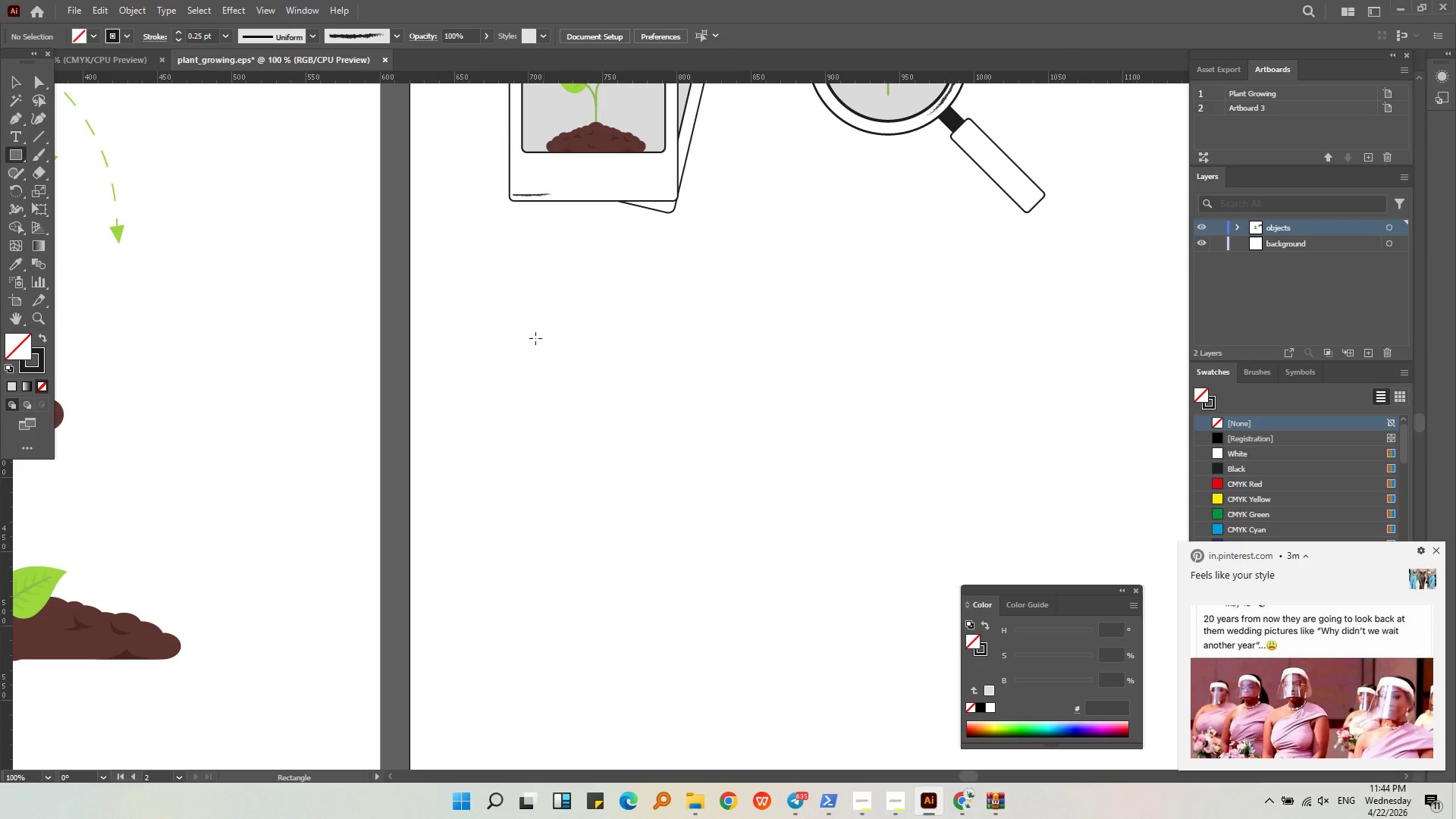 
left_click([8, 89])
 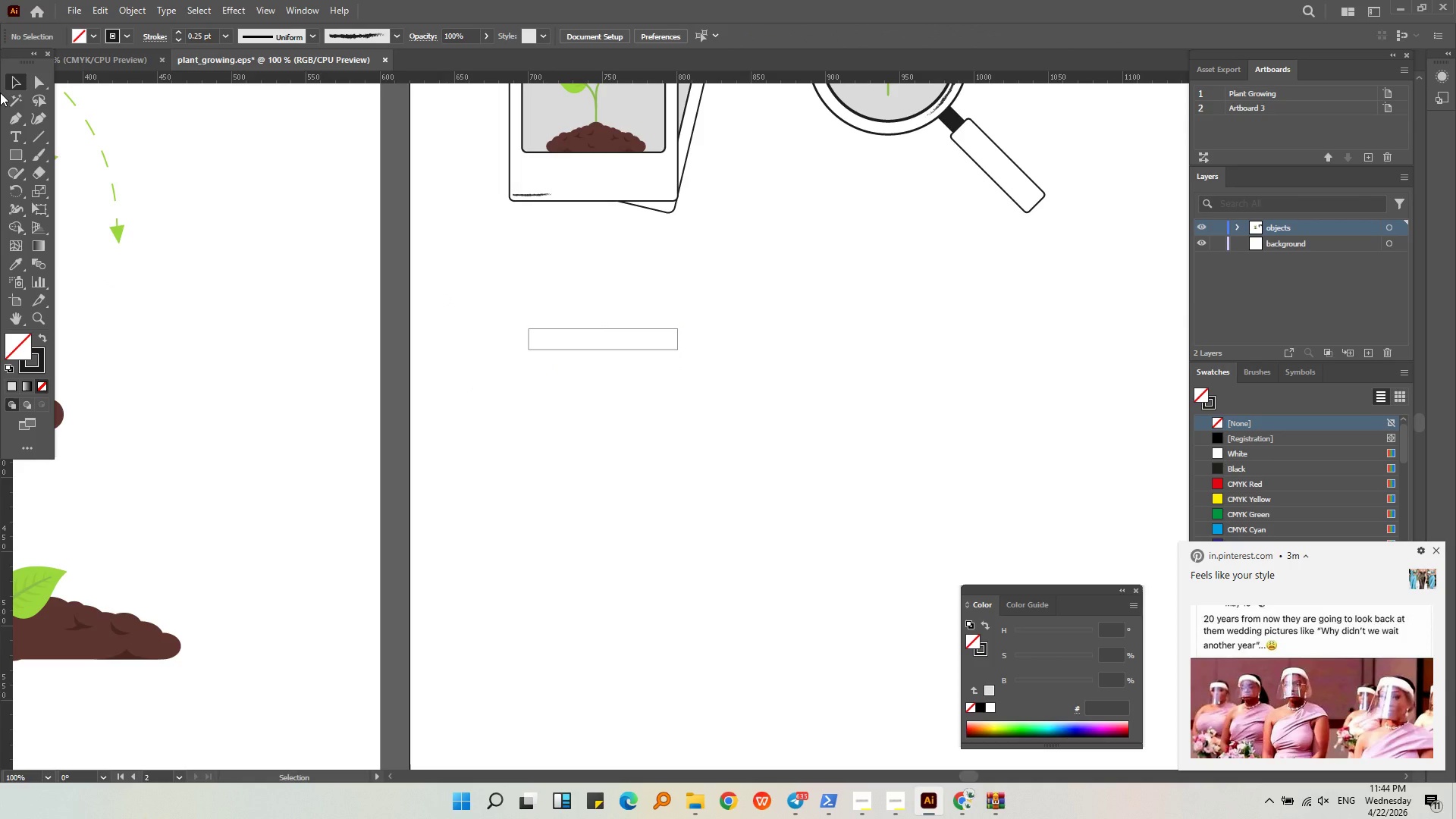 
left_click([17, 158])
 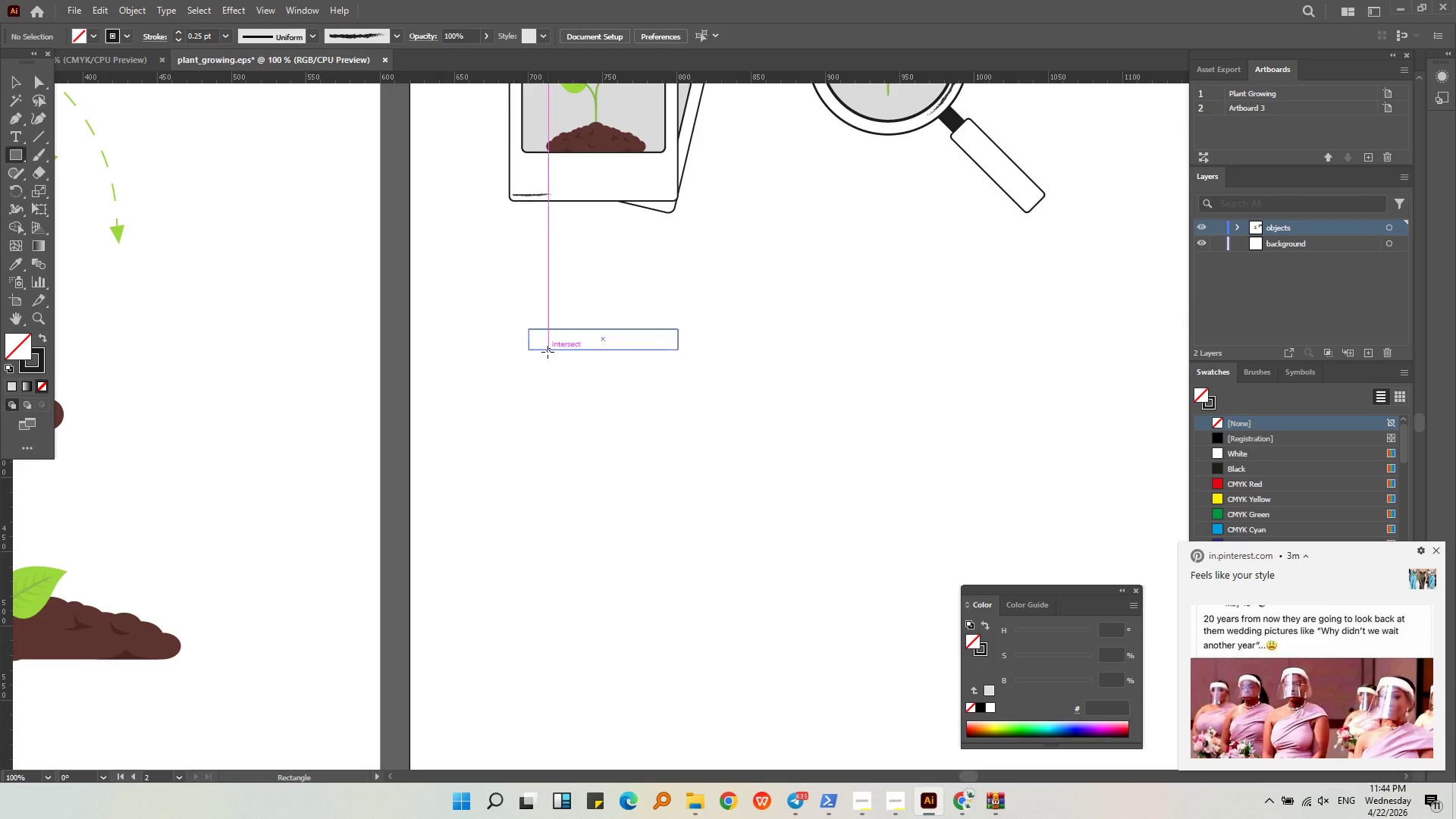 
left_click_drag(start_coordinate=[548, 352], to_coordinate=[662, 489])
 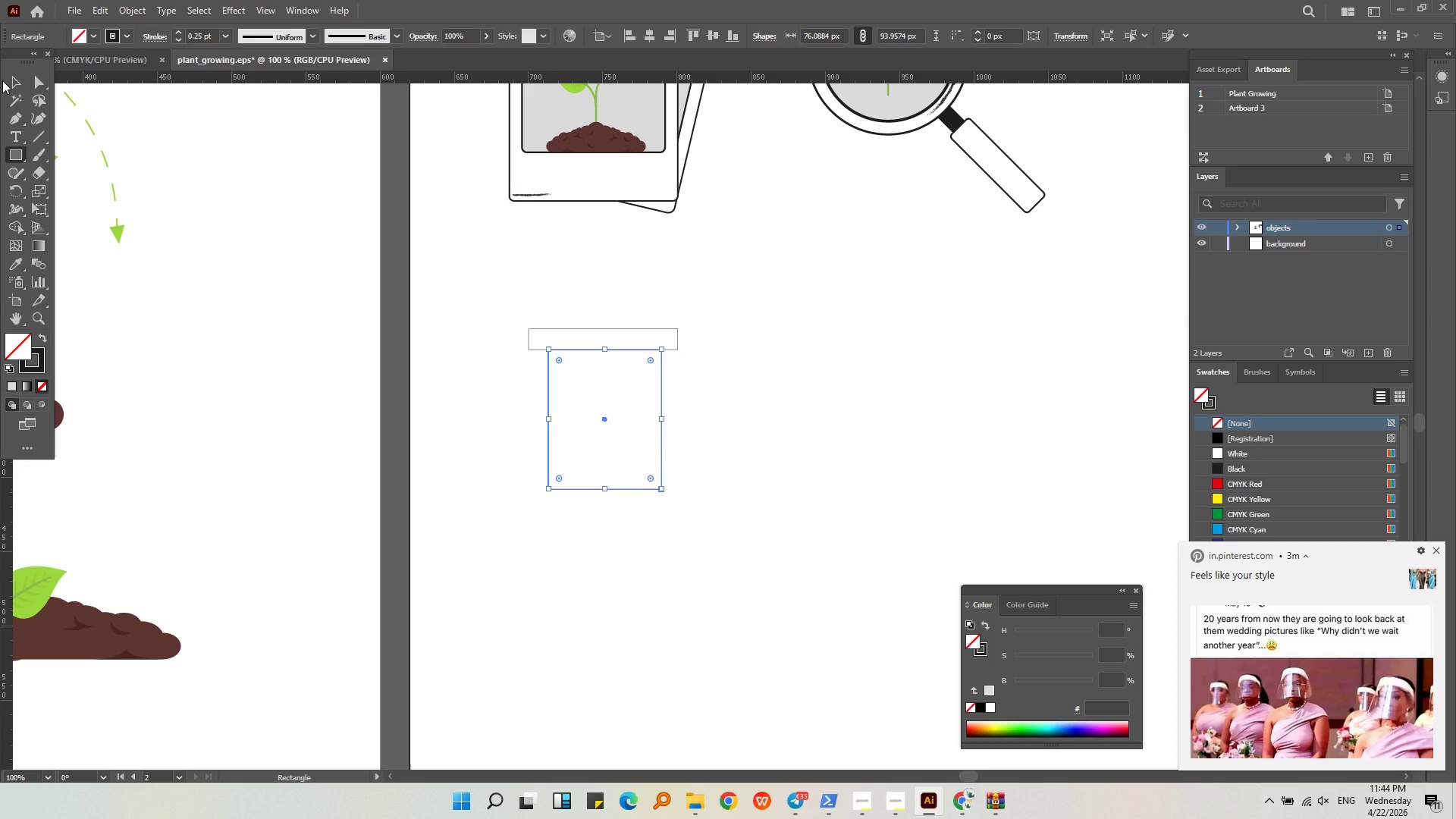 
left_click([2, 80])
 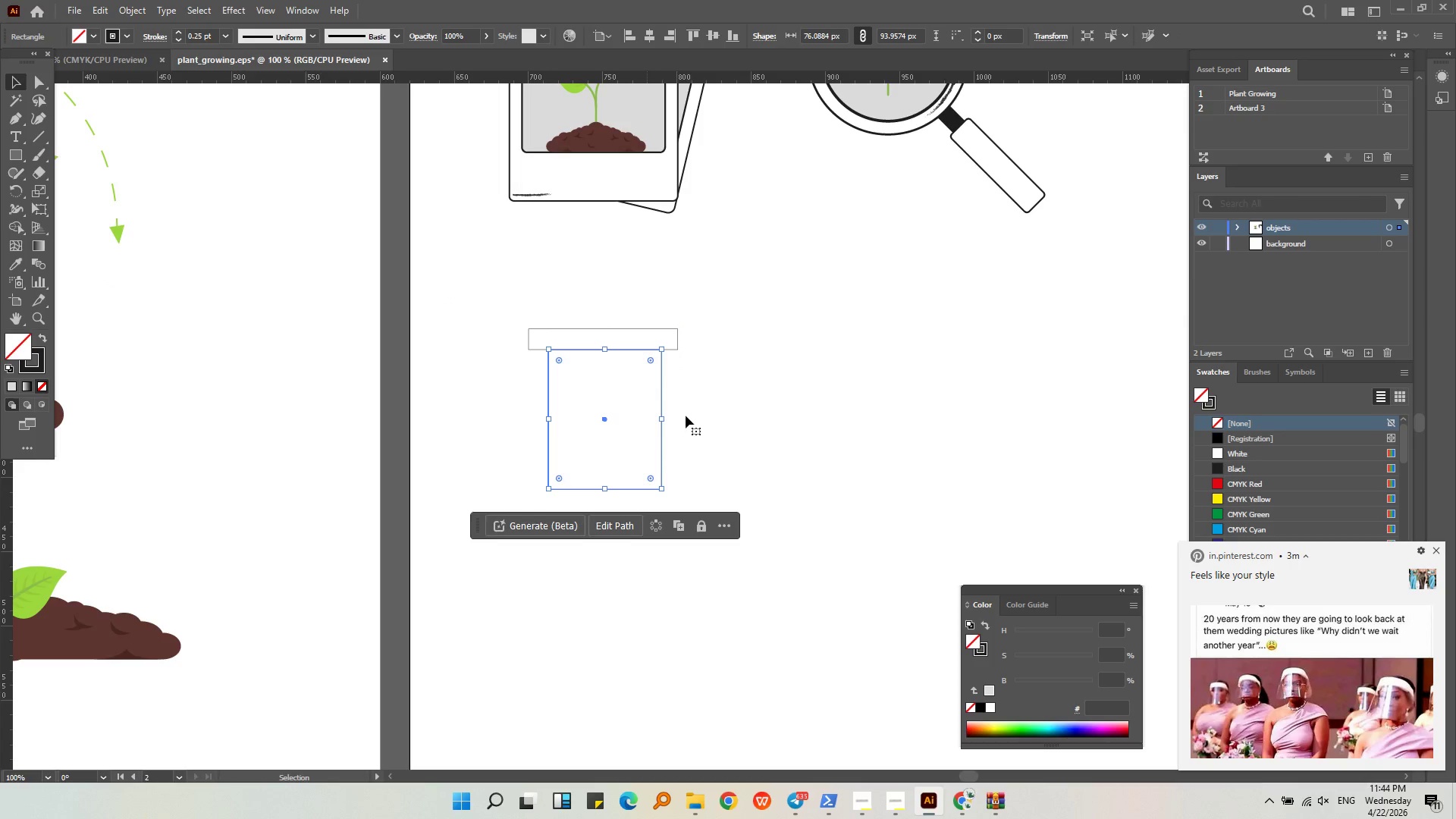 
left_click_drag(start_coordinate=[722, 443], to_coordinate=[533, 311])
 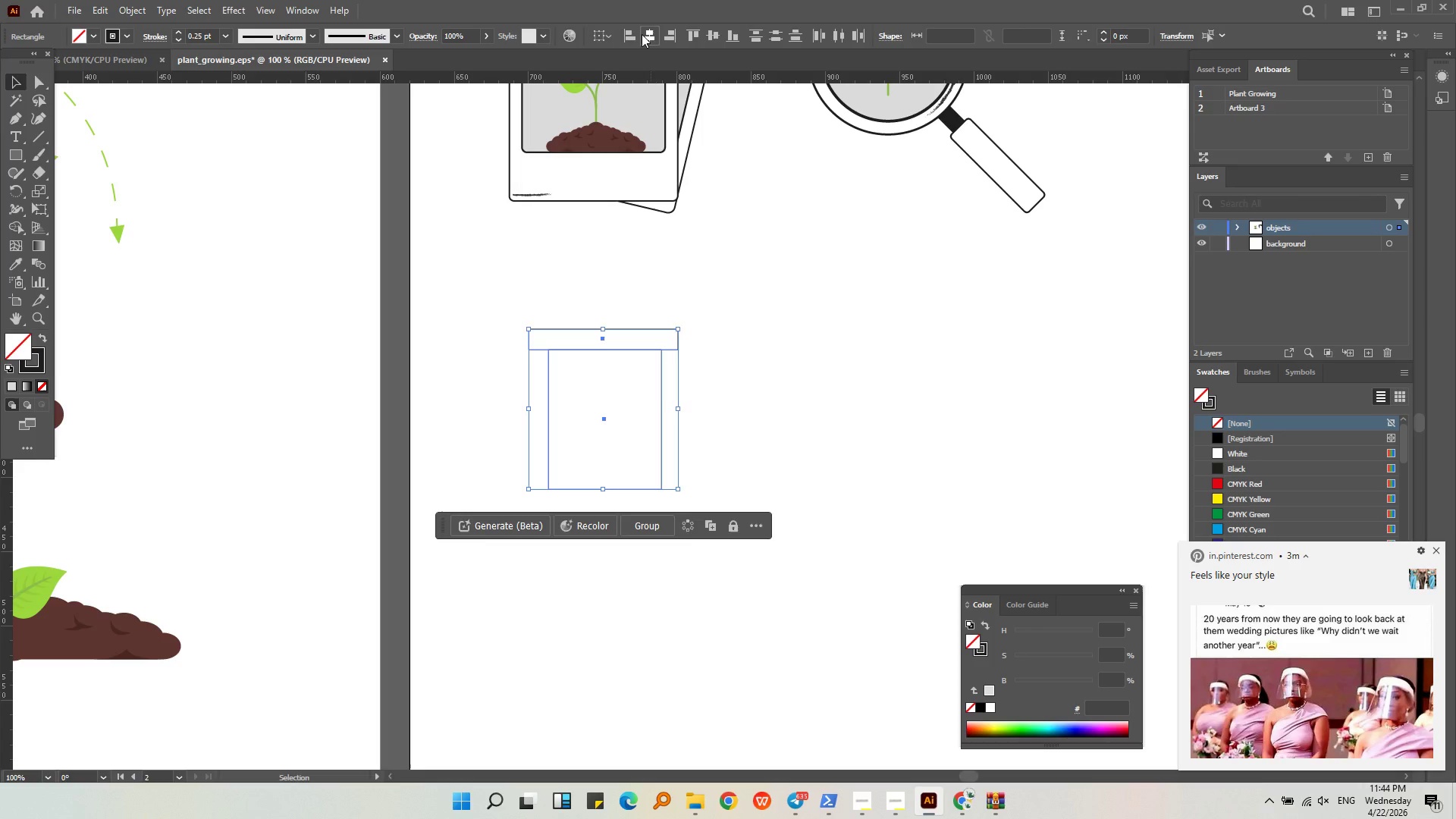 
double_click([822, 367])
 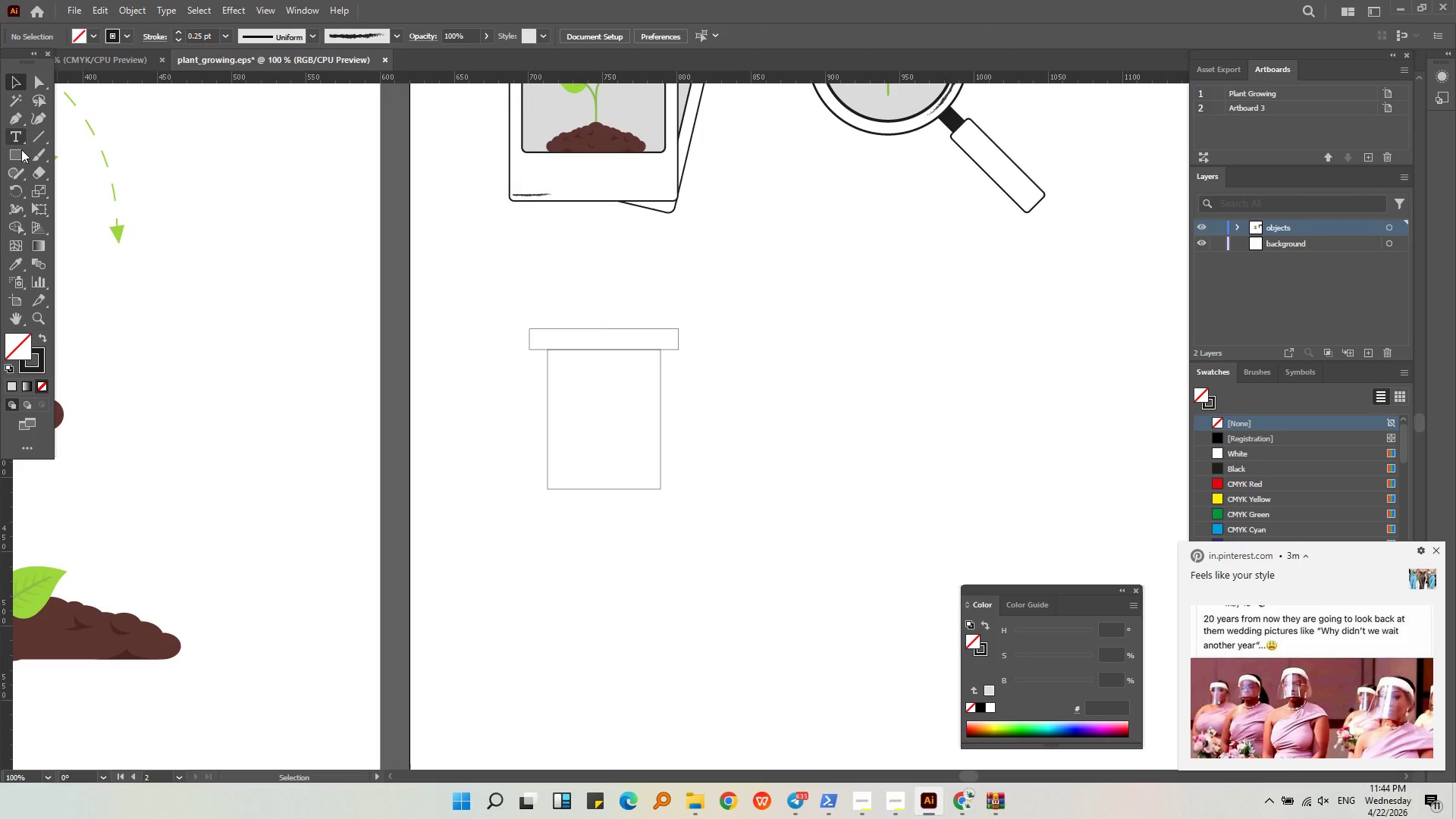 
left_click_drag(start_coordinate=[17, 158], to_coordinate=[48, 194])
 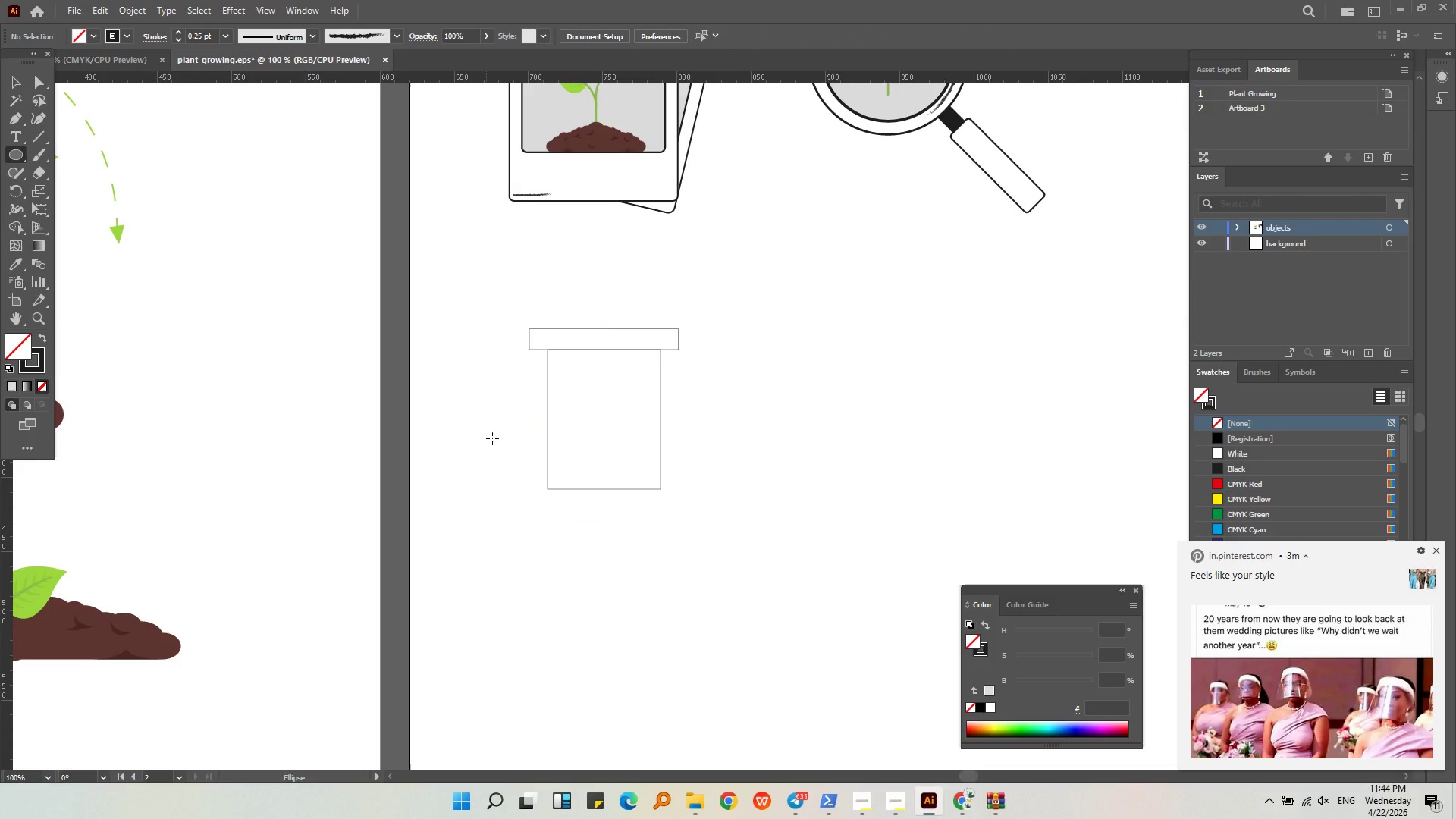 
left_click_drag(start_coordinate=[503, 435], to_coordinate=[767, 642])
 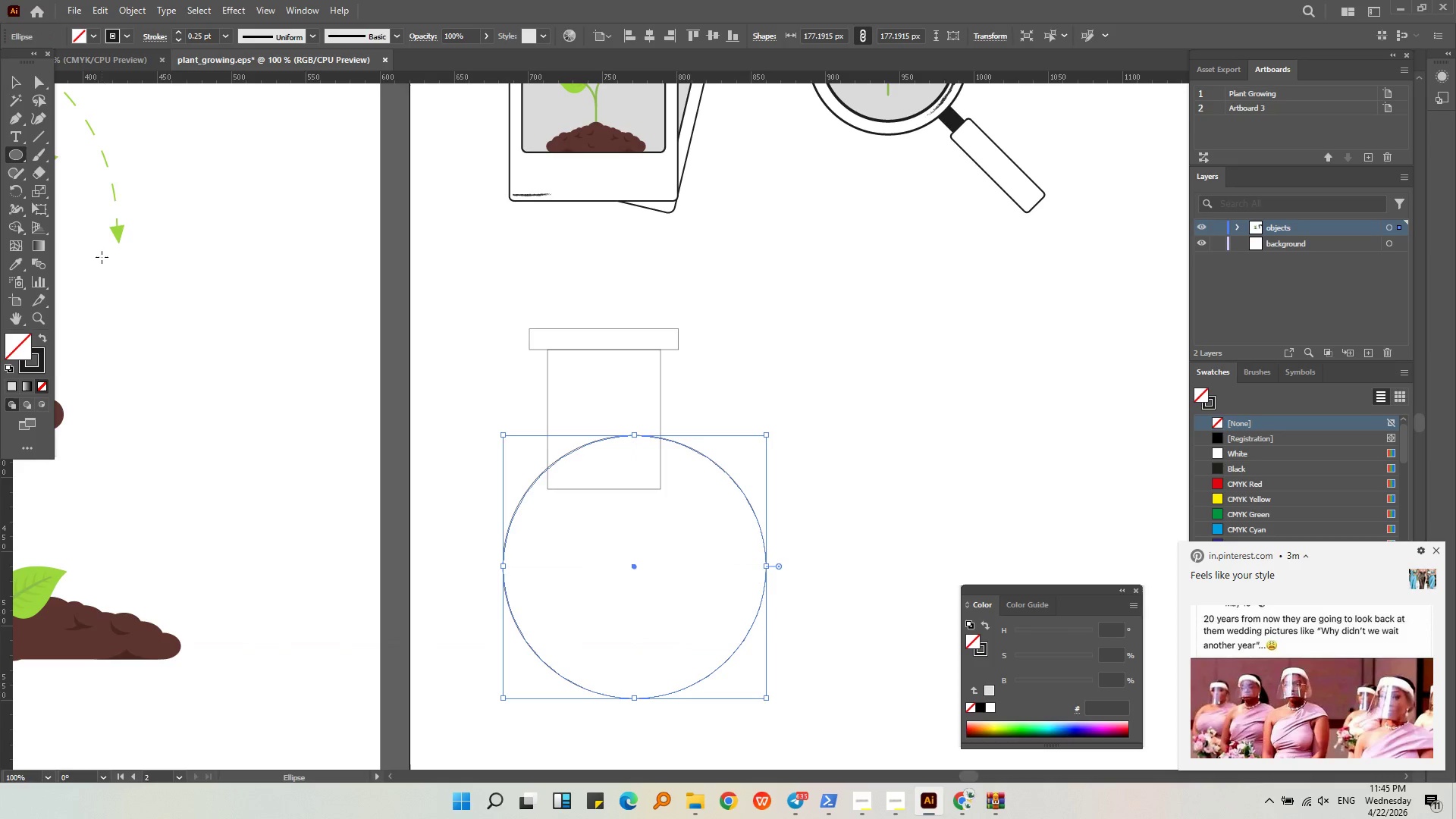 
hold_key(key=ShiftLeft, duration=1.0)
 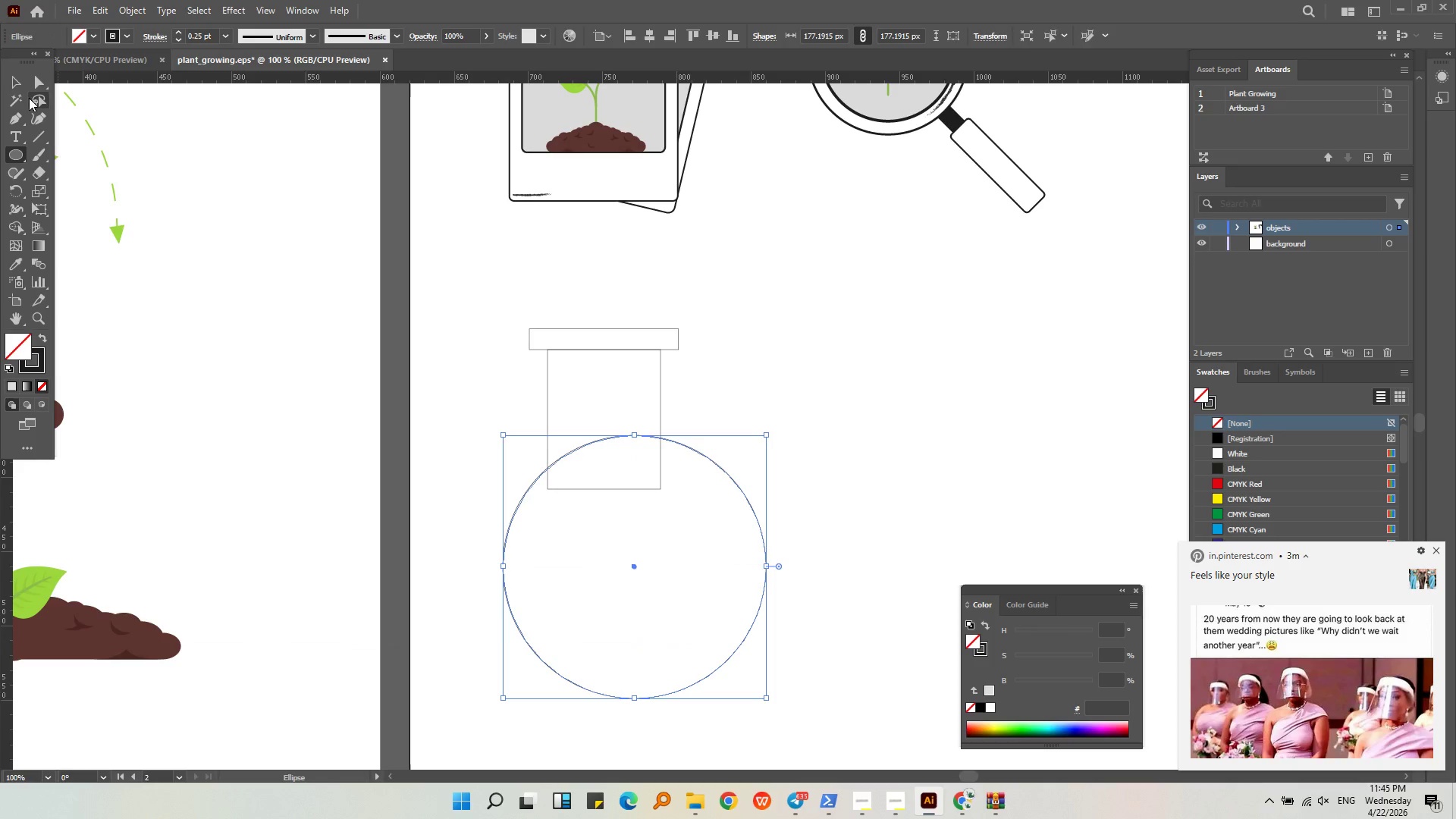 
left_click([14, 83])
 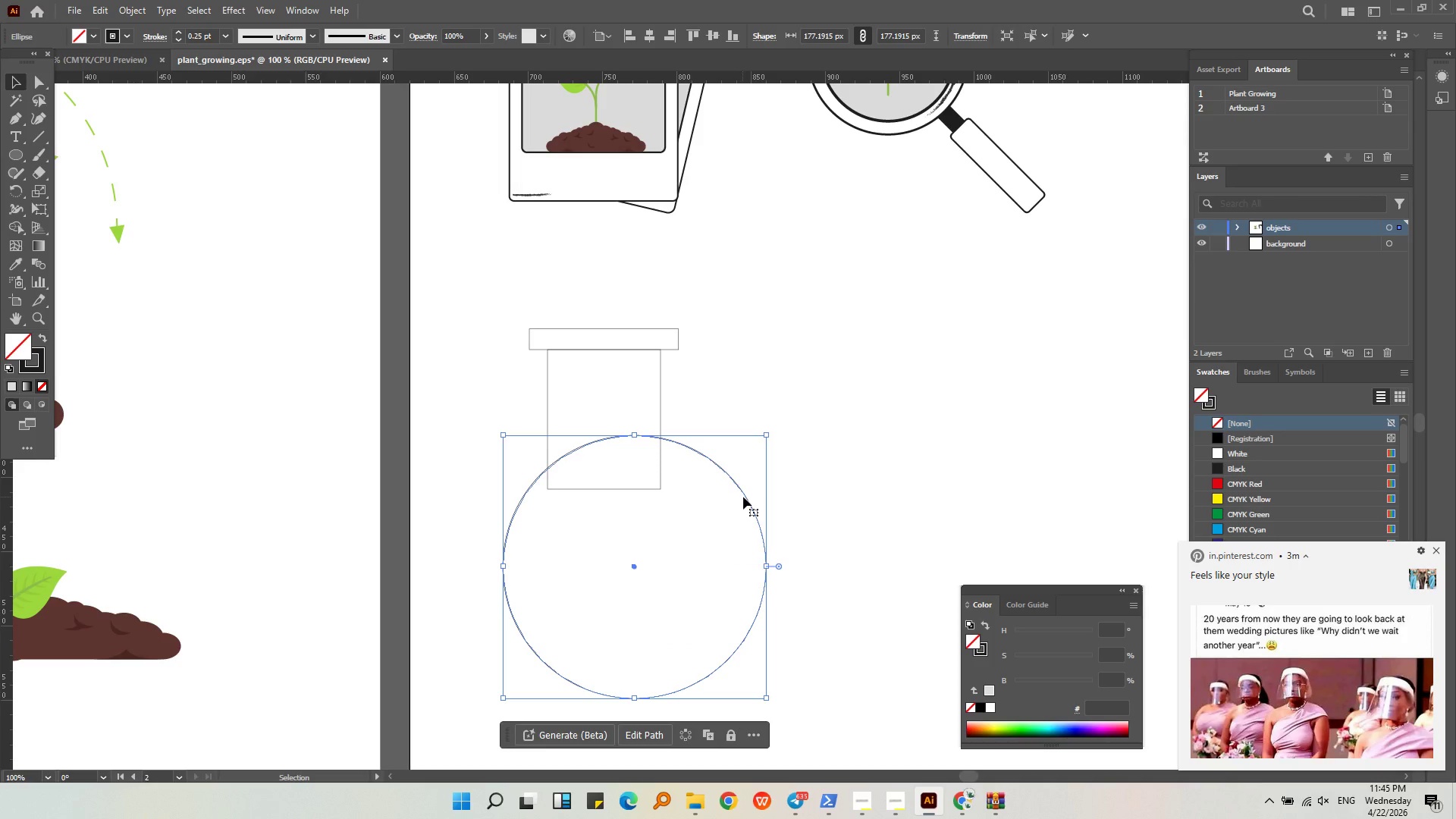 
left_click_drag(start_coordinate=[744, 497], to_coordinate=[720, 494])
 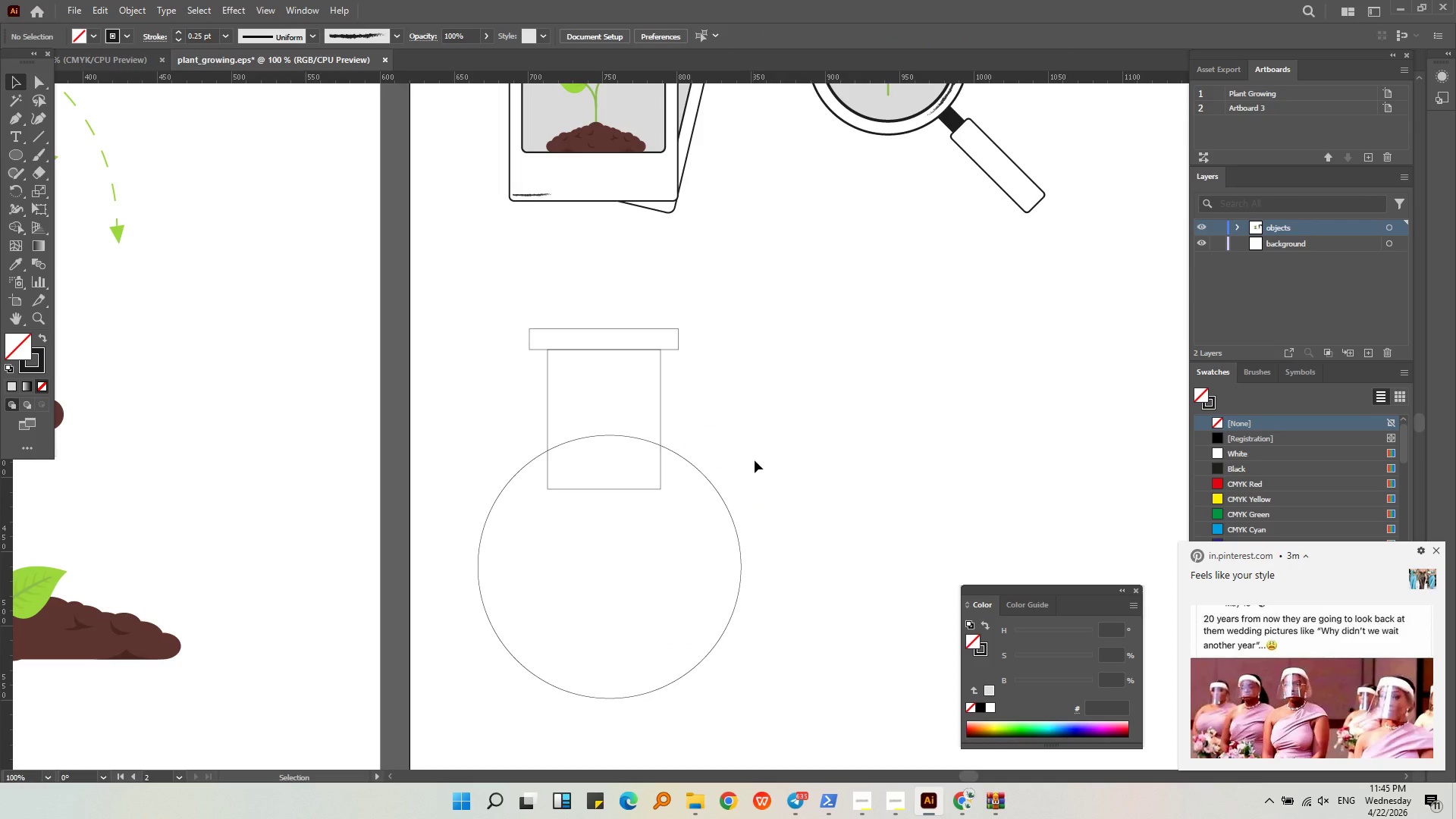 
hold_key(key=ShiftLeft, duration=0.88)
 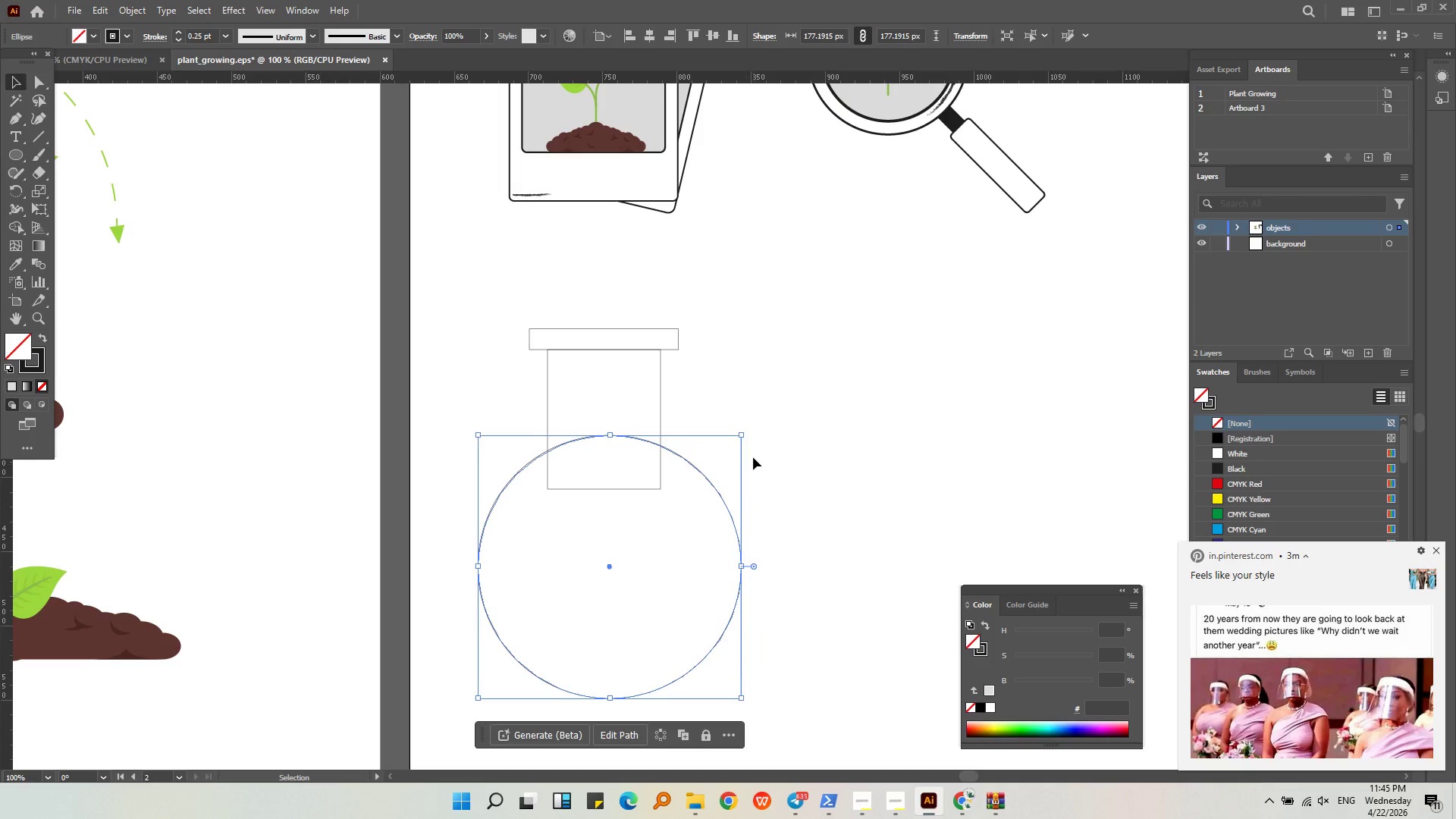 
left_click([753, 457])
 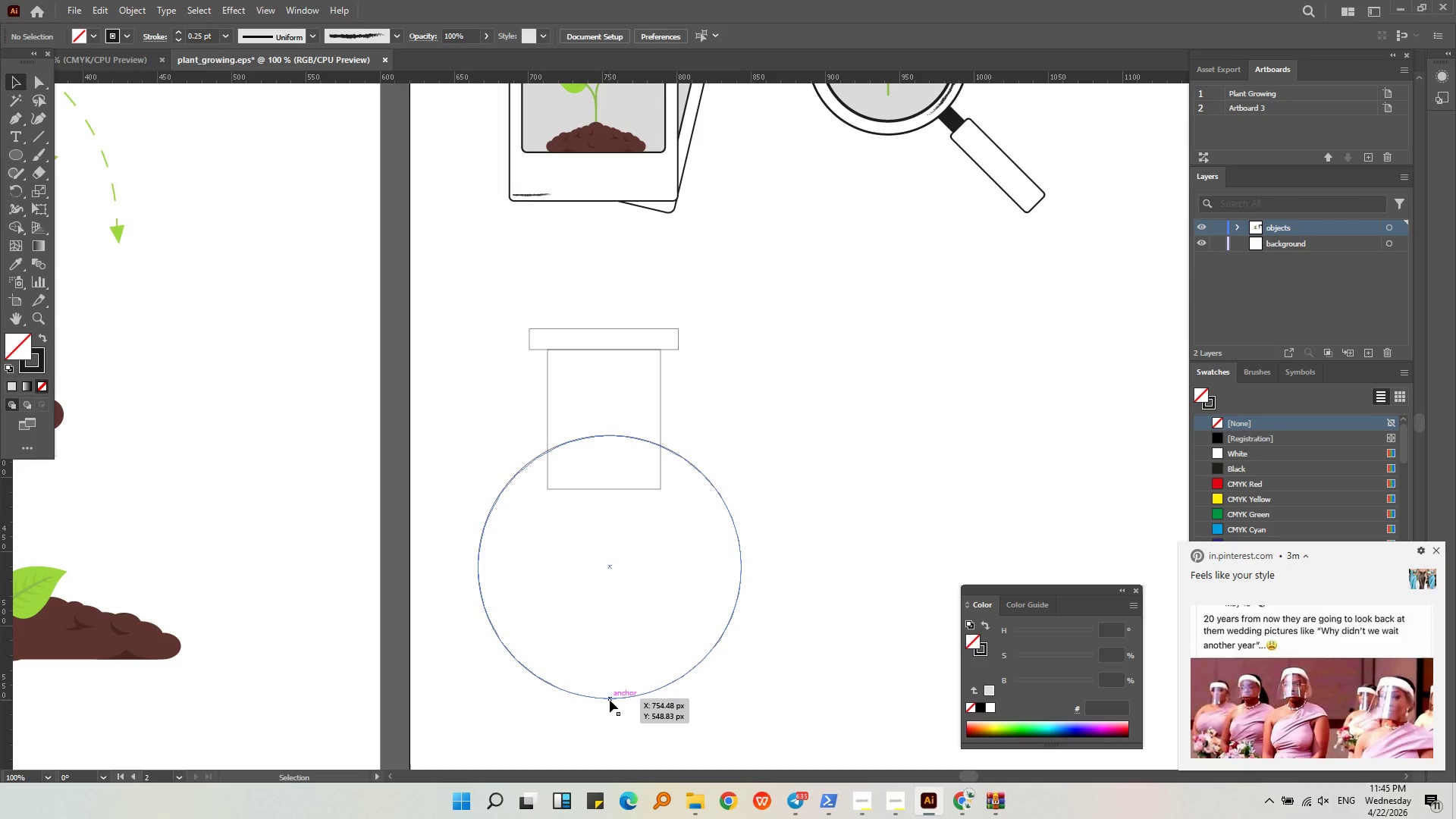 
left_click([610, 701])
 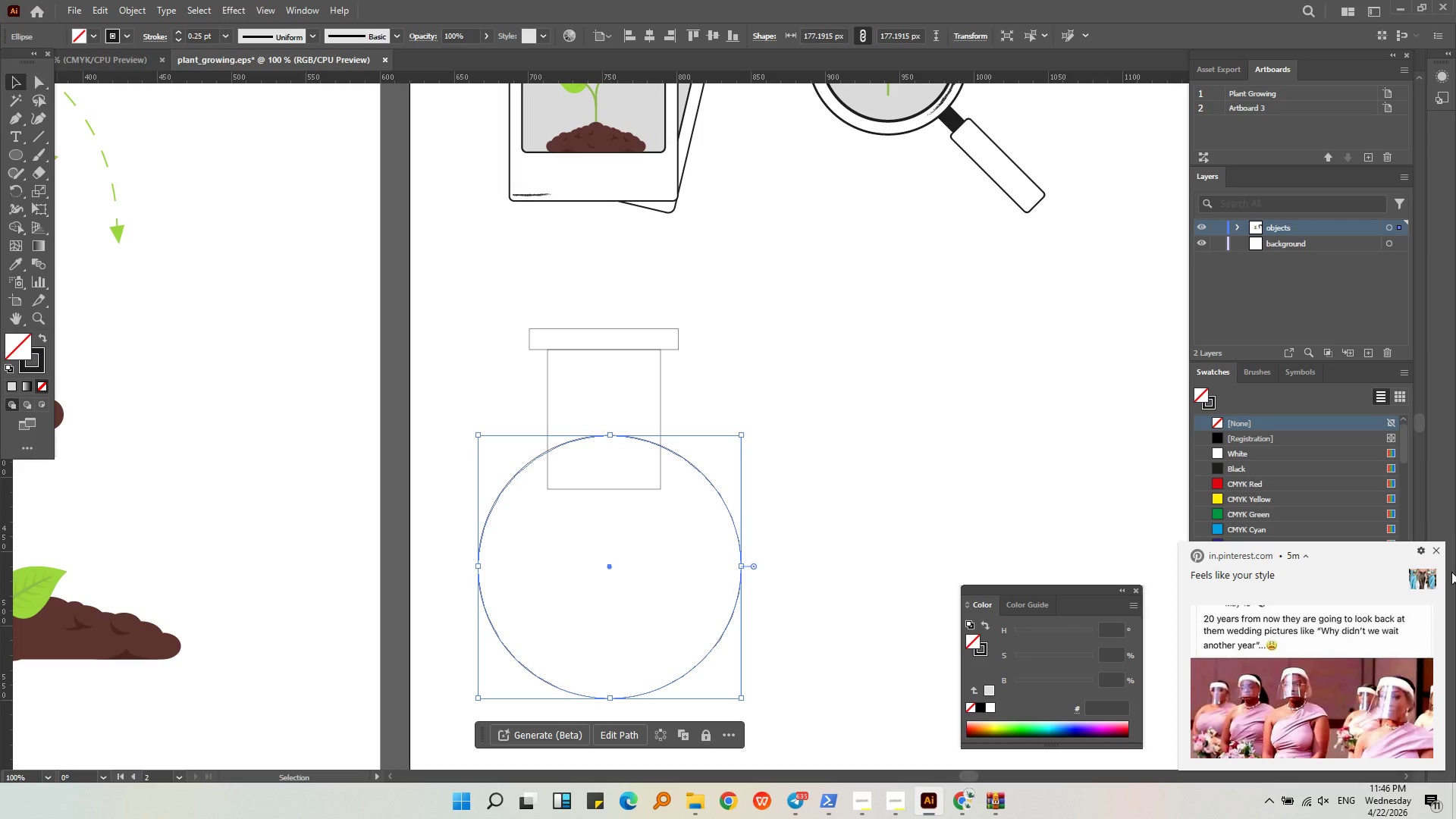 
wait(95.08)
 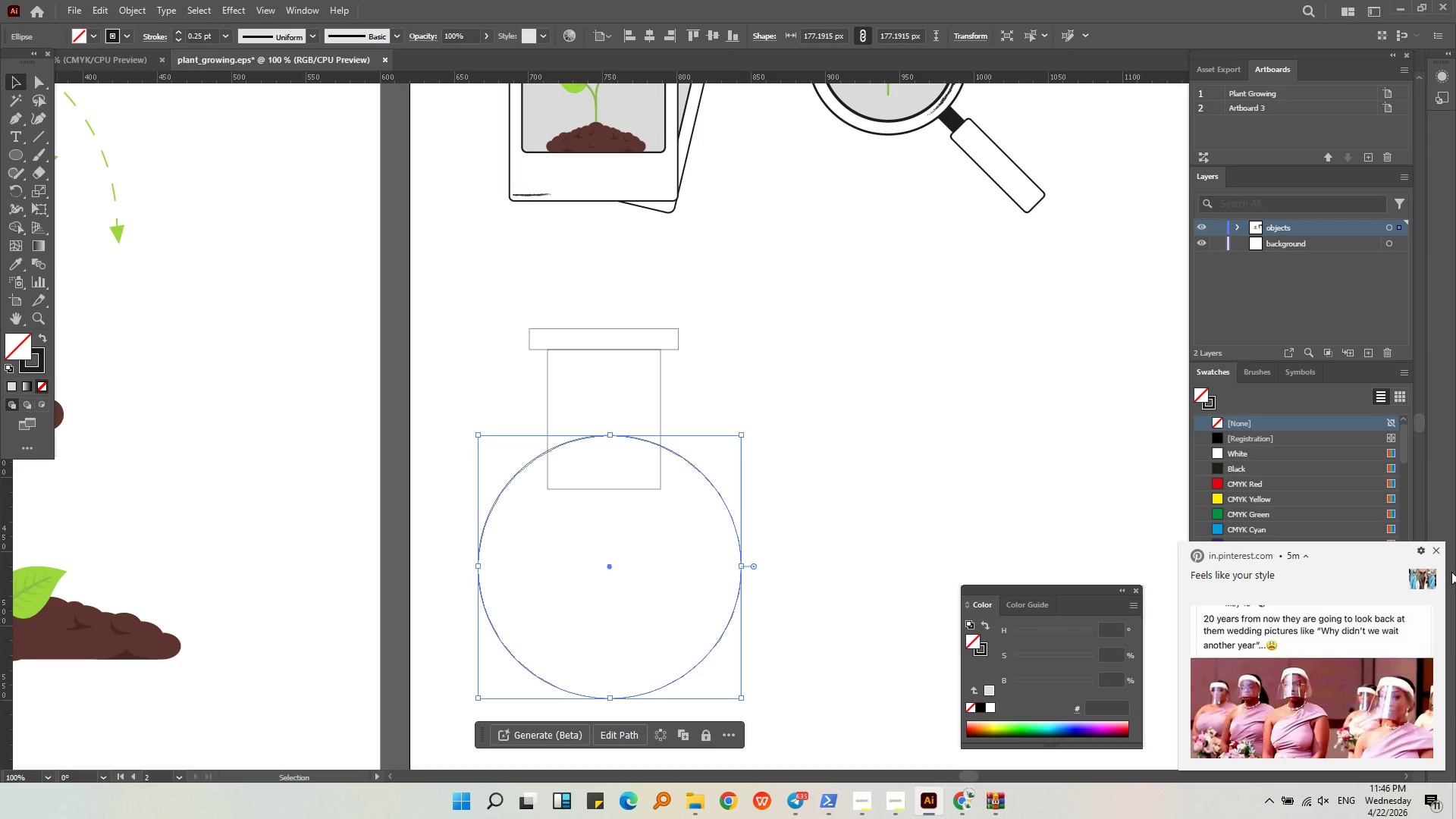 
left_click([907, 374])
 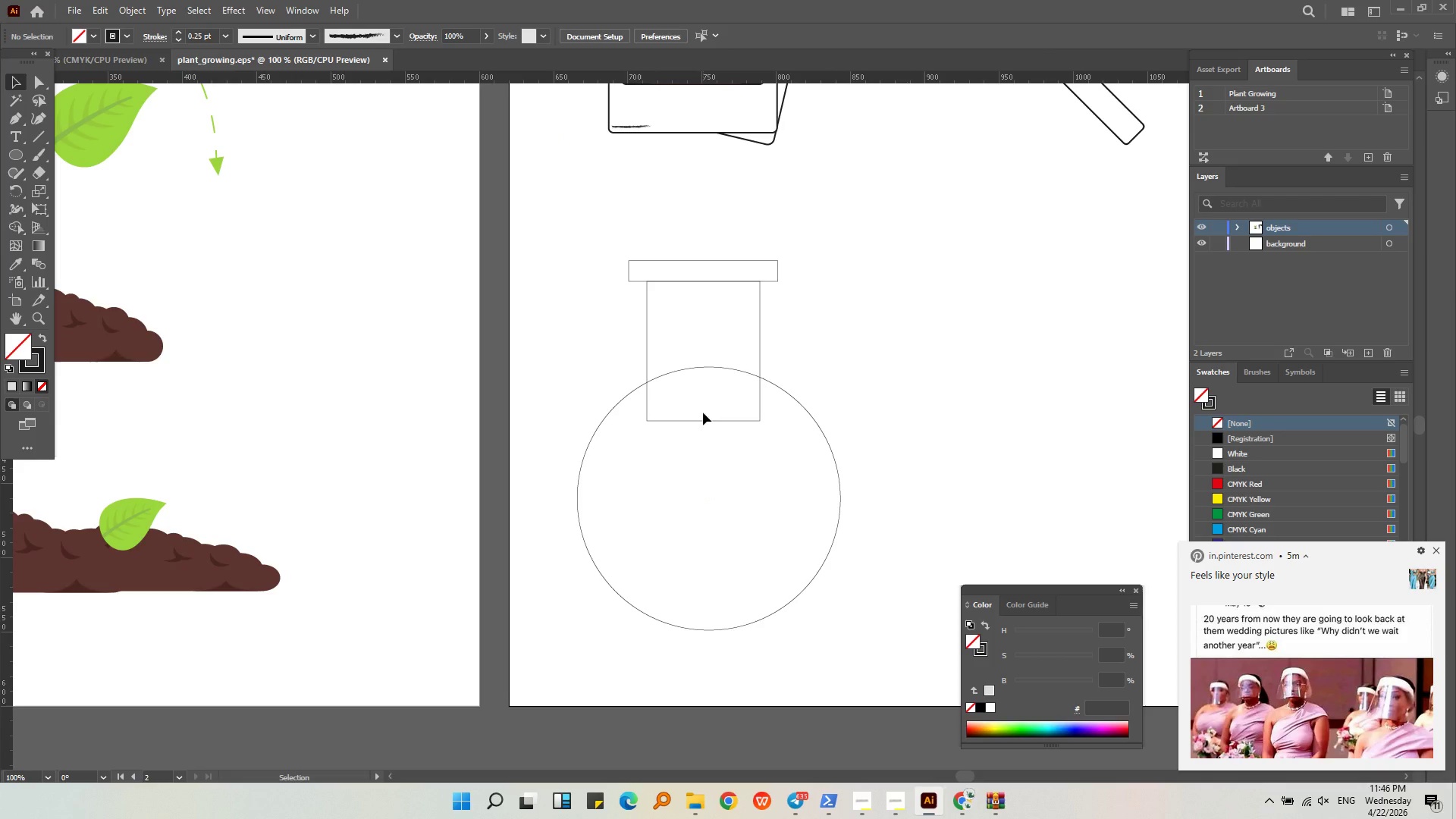 
left_click([691, 424])
 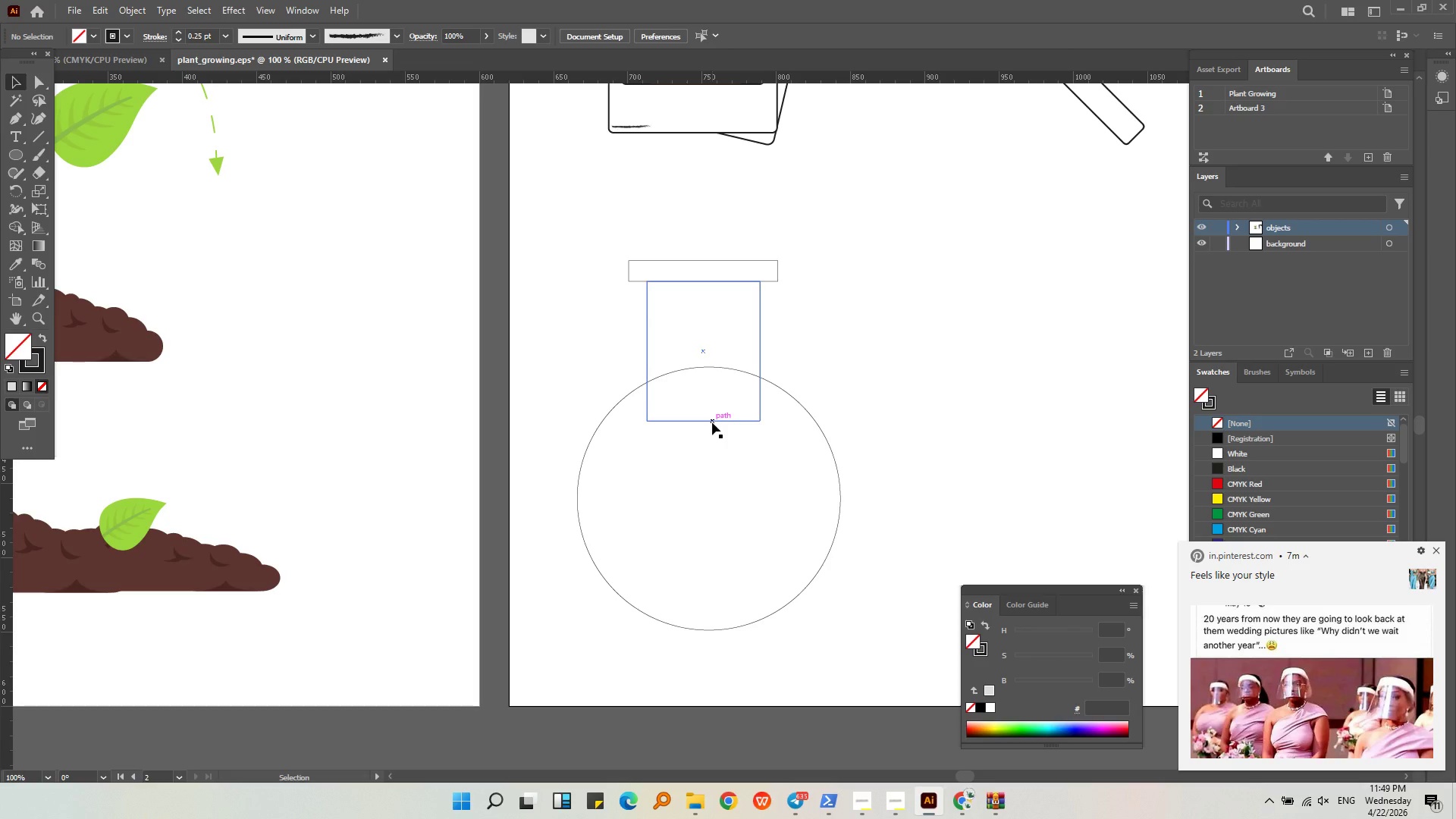 
wait(152.94)
 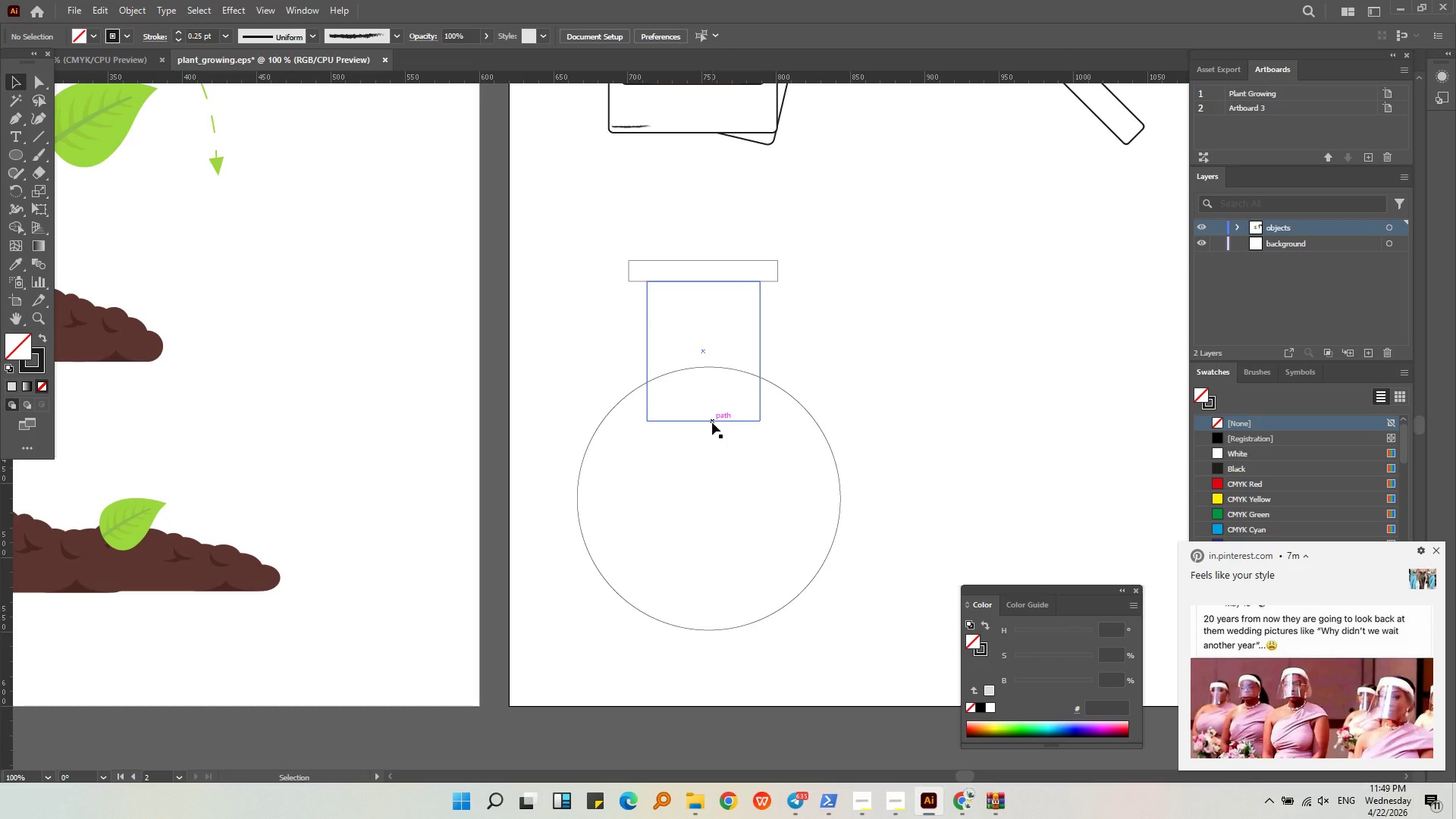 
left_click([712, 422])
 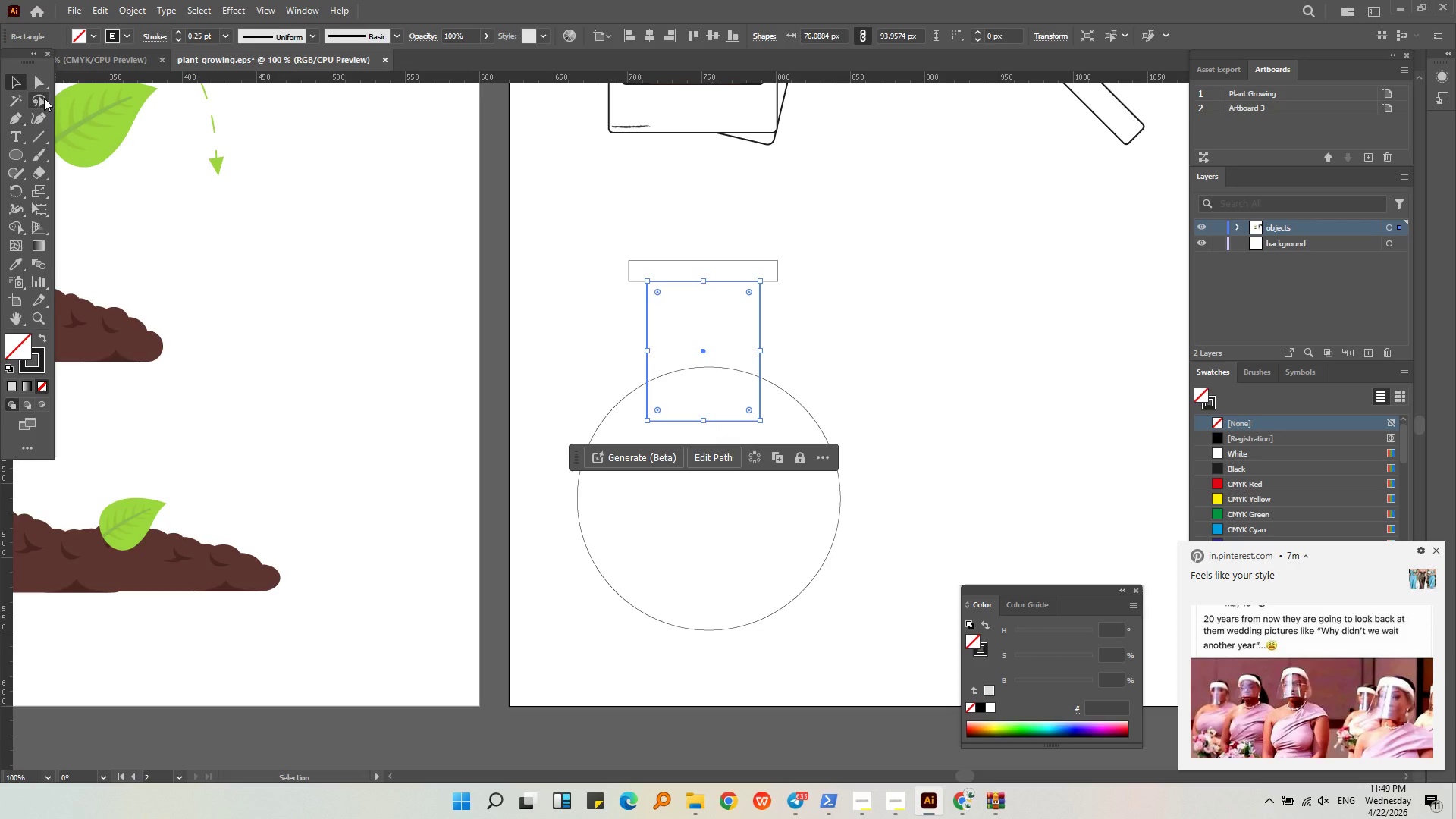 
left_click([41, 83])
 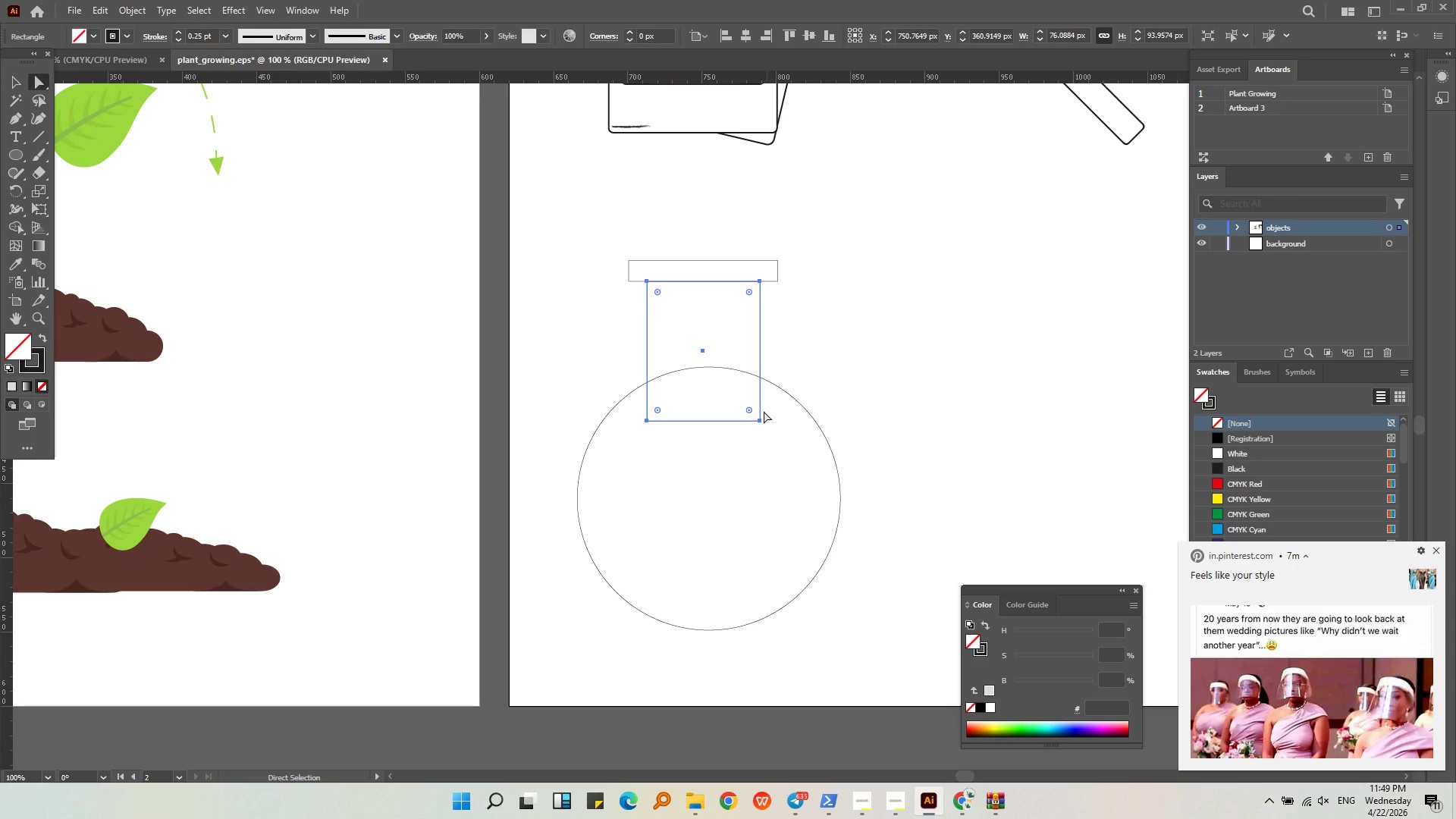 
left_click([759, 422])
 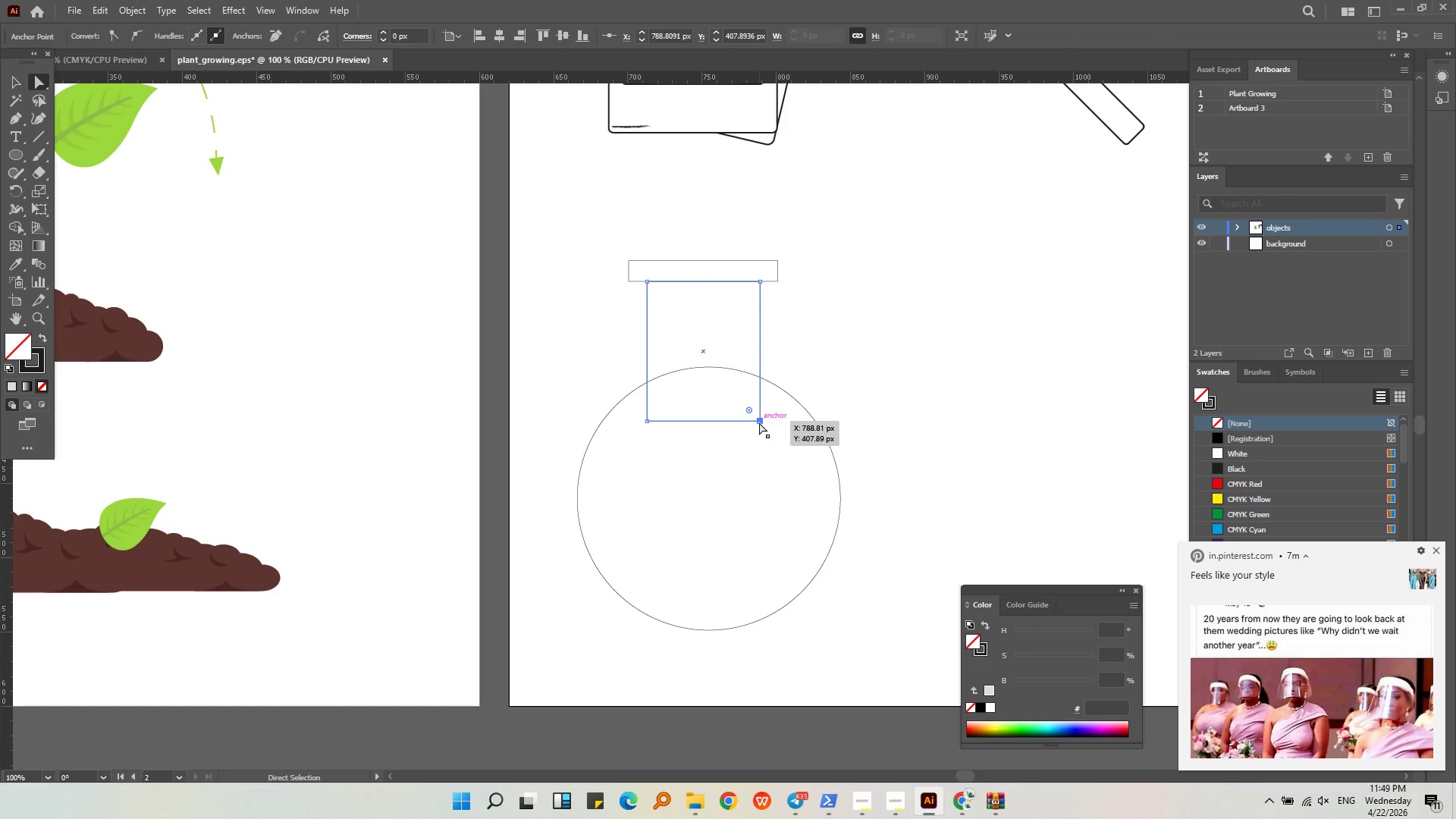 
key(Delete)
 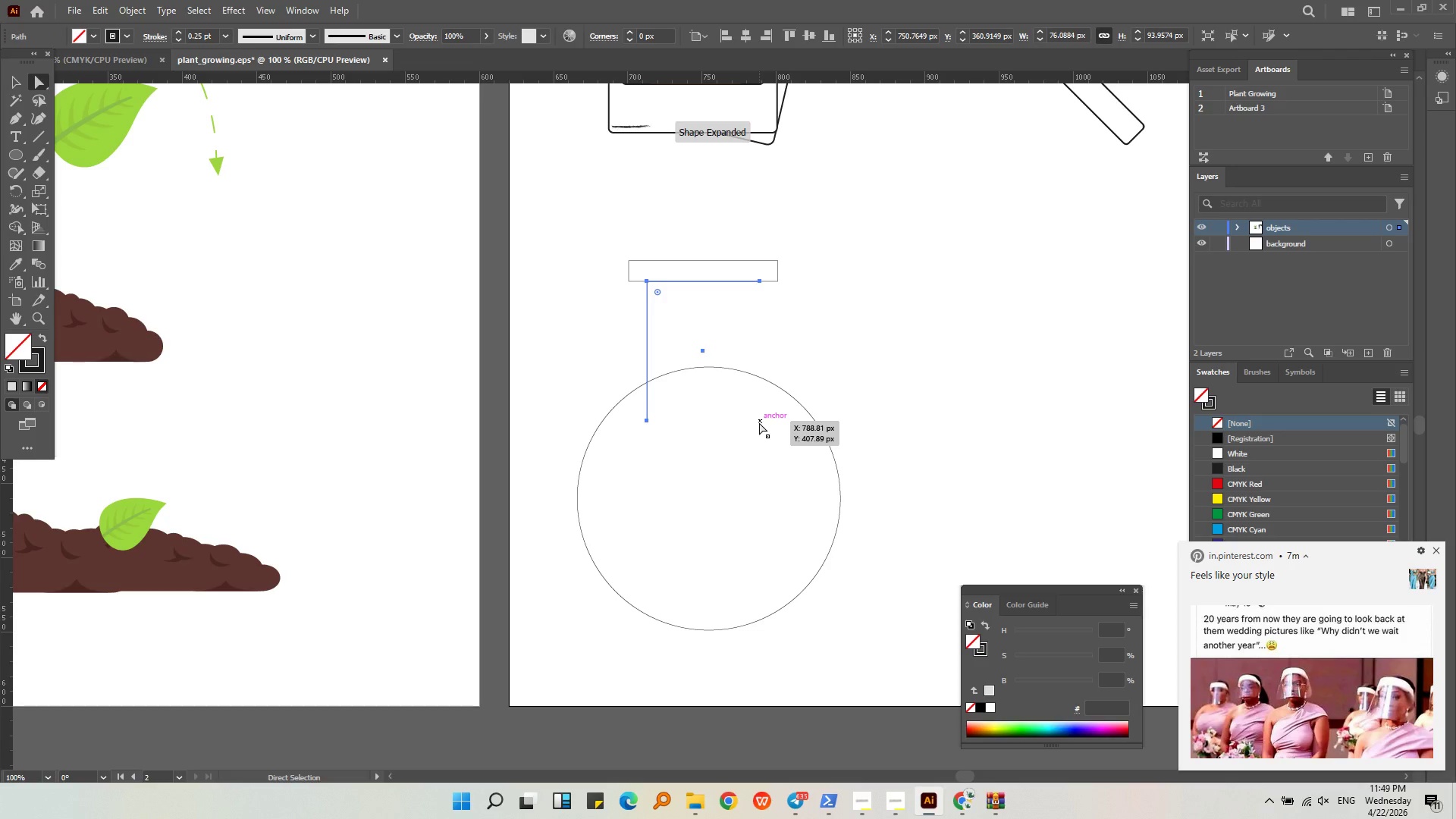 
key(Control+Z)
 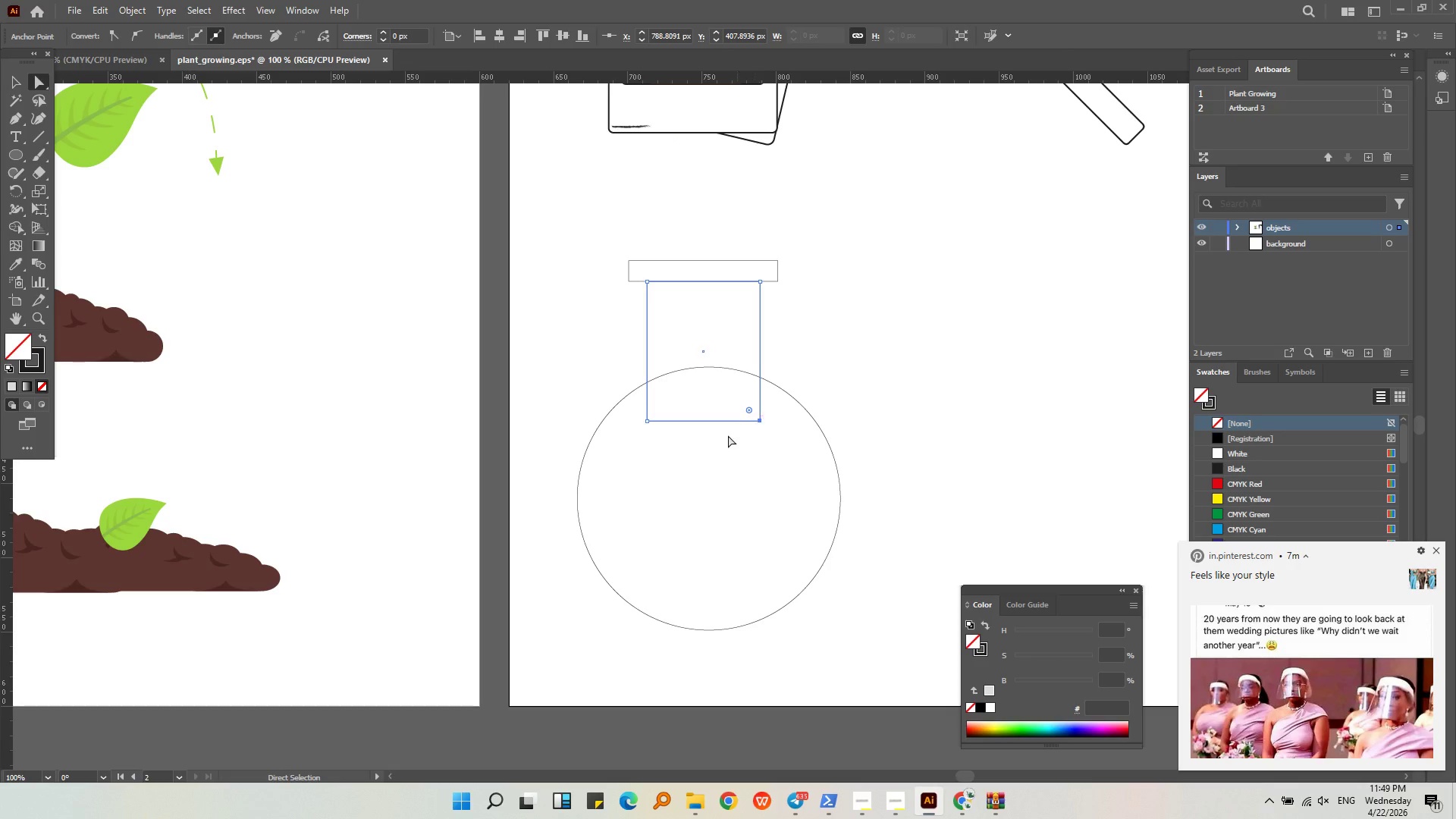 
left_click([726, 437])
 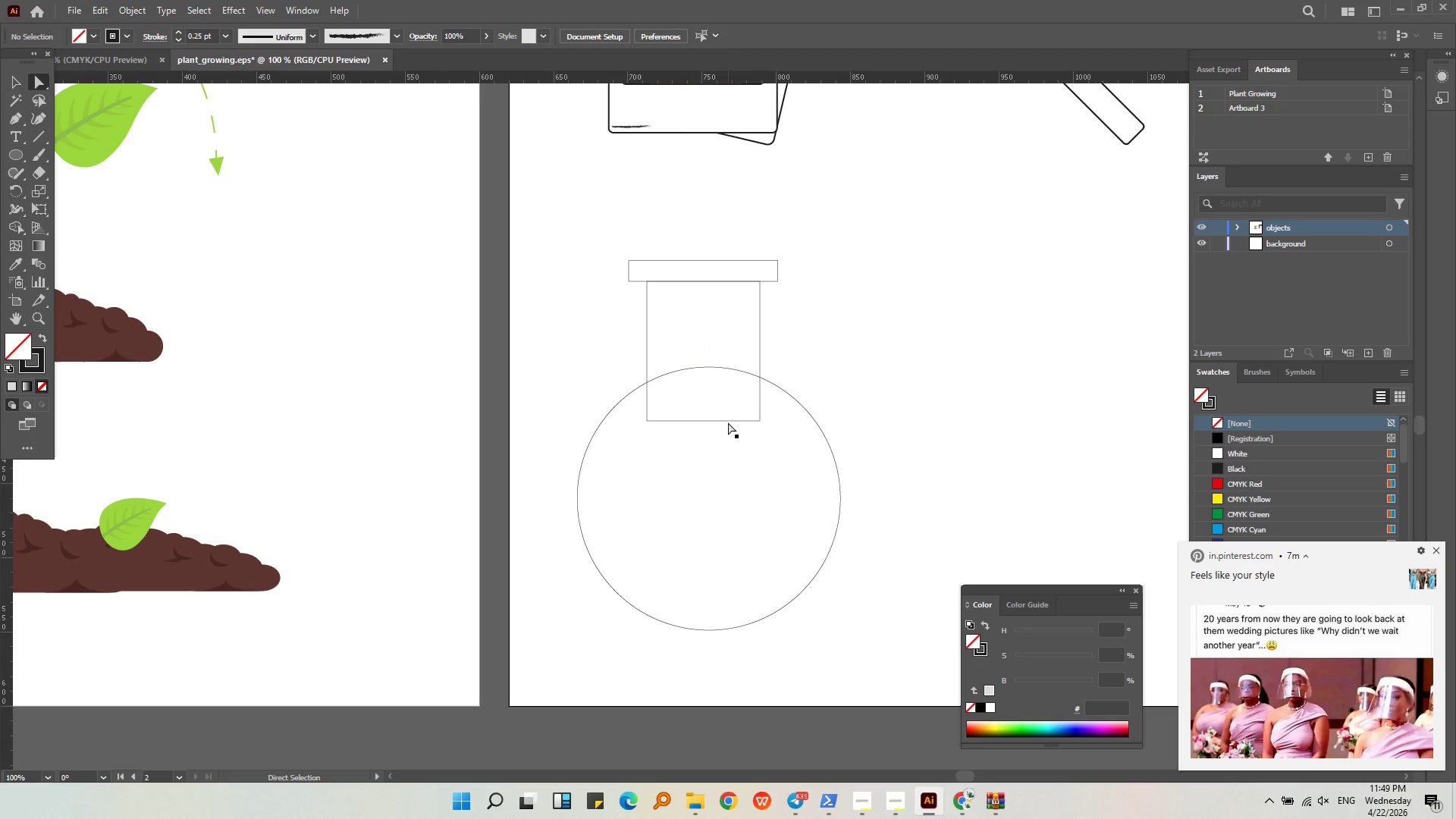 
left_click([728, 422])
 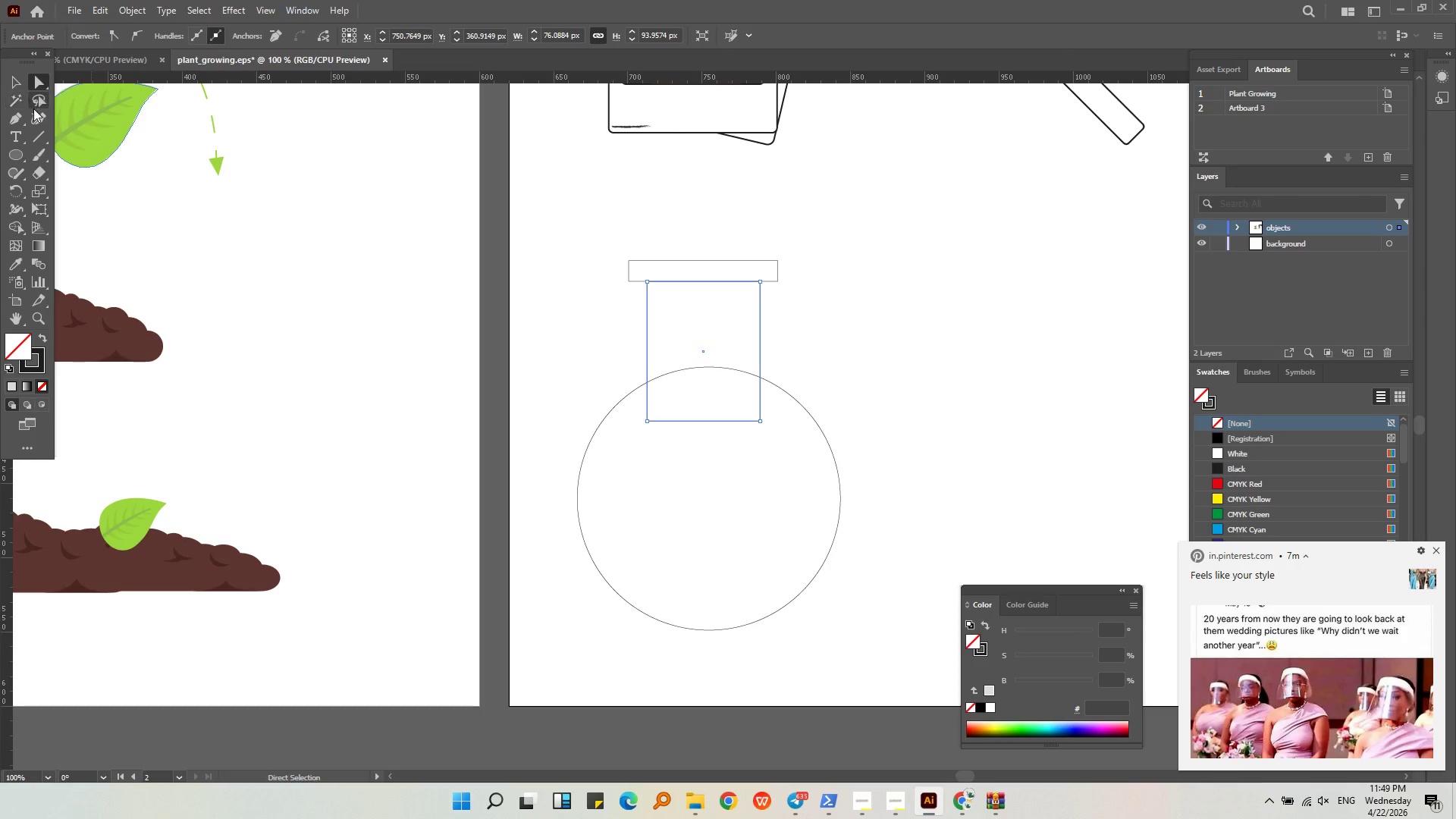 
left_click([37, 81])
 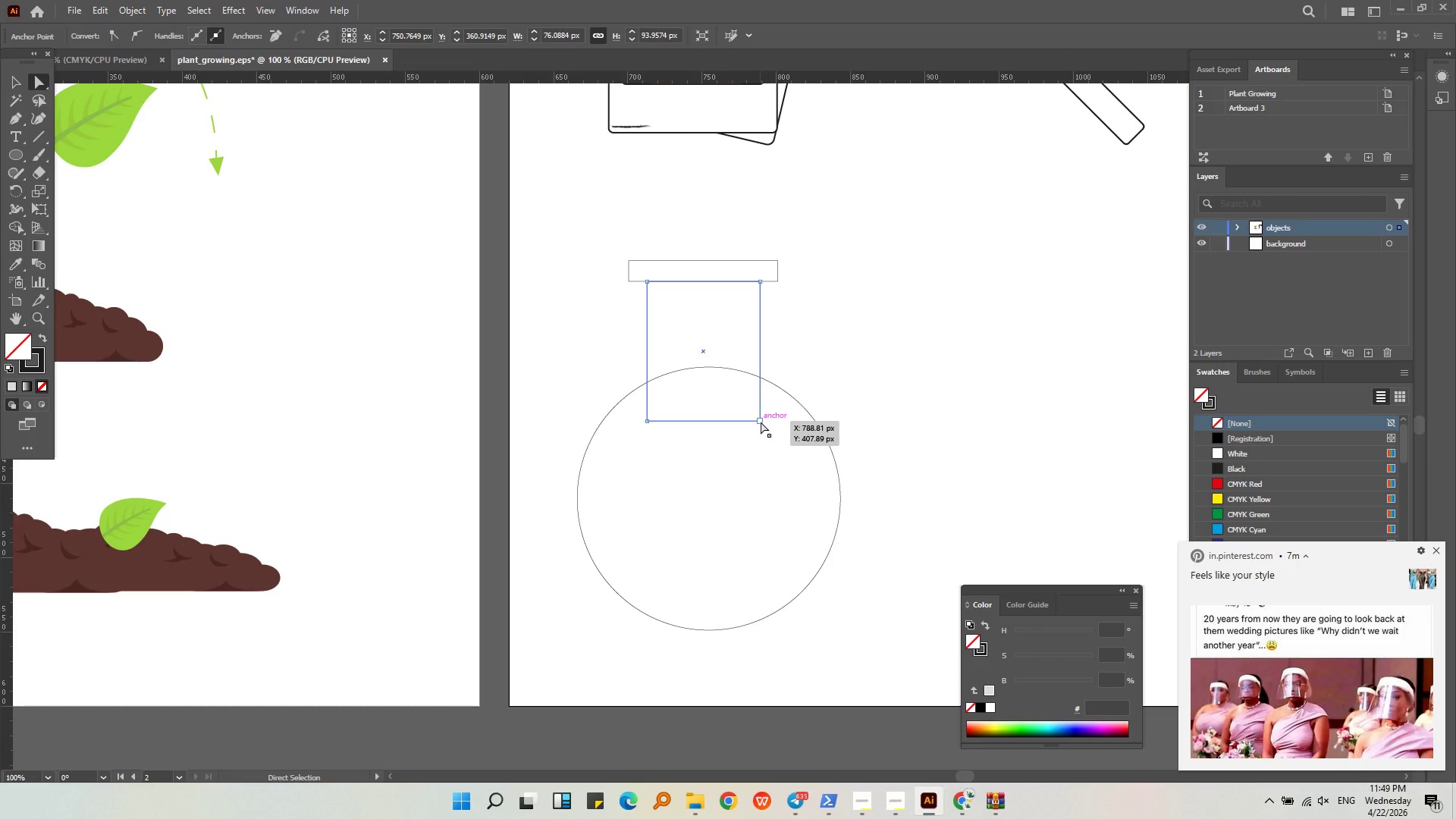 
left_click([761, 422])
 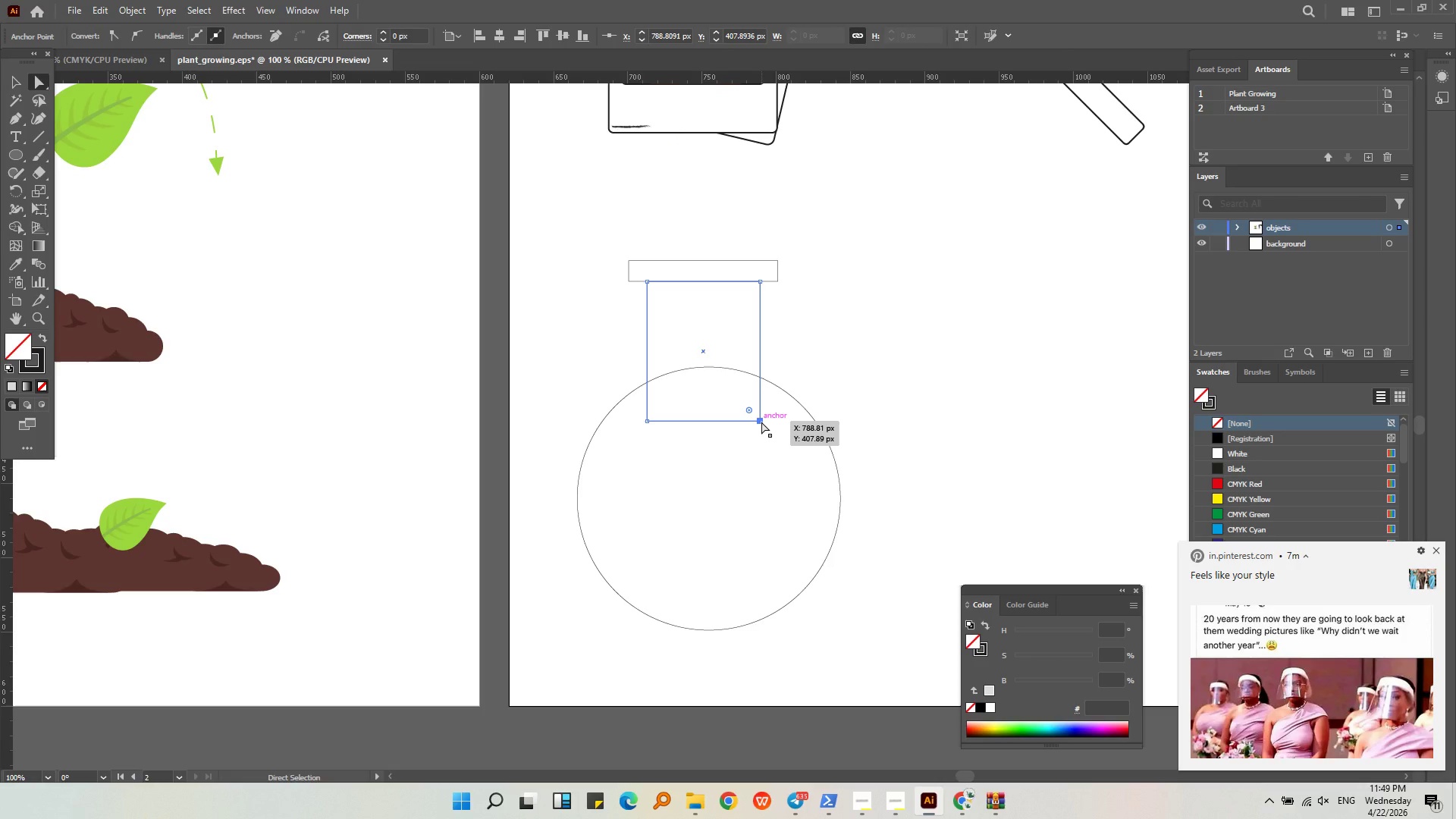 
key(Delete)
 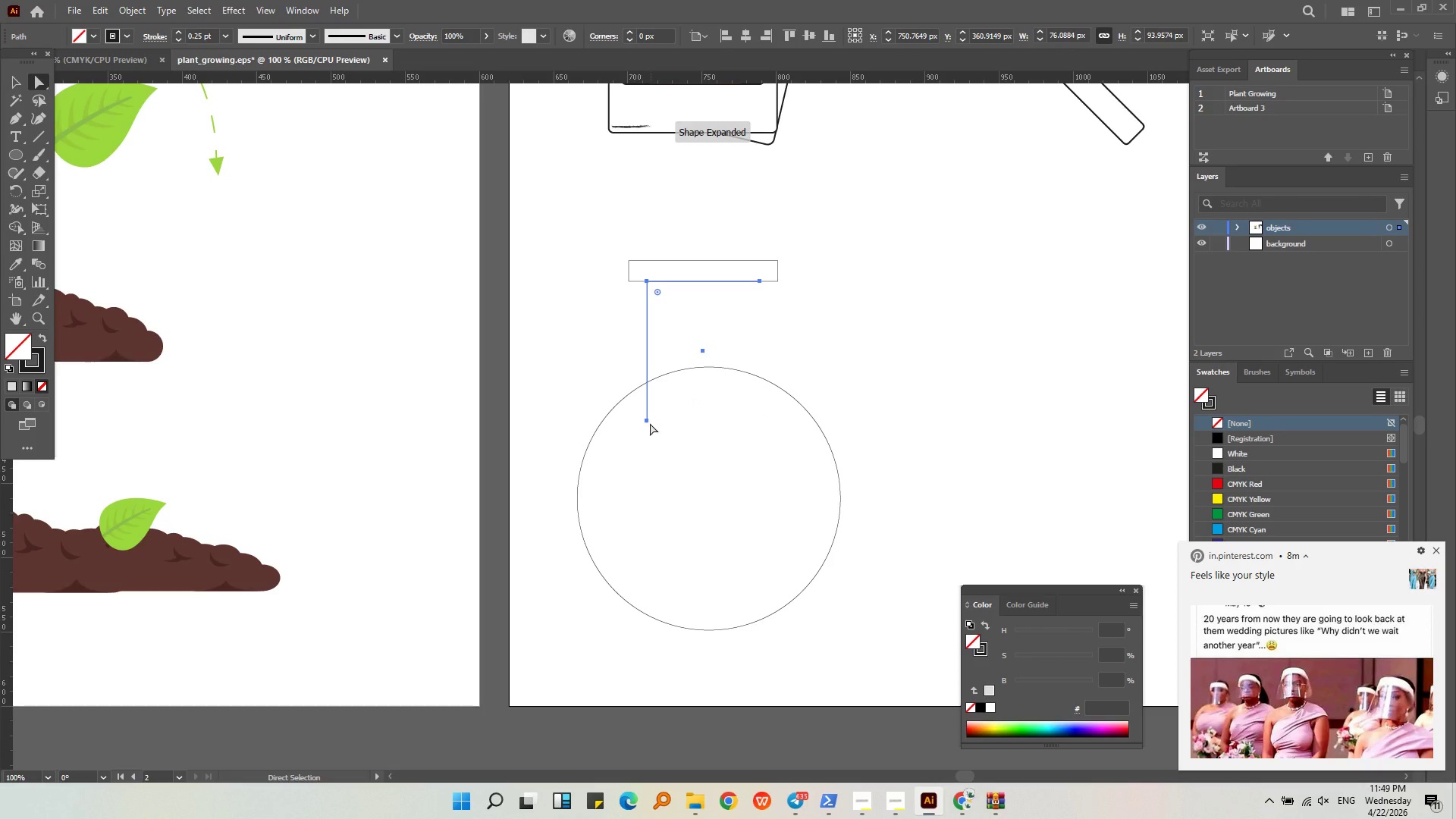 
left_click_drag(start_coordinate=[648, 421], to_coordinate=[647, 384])
 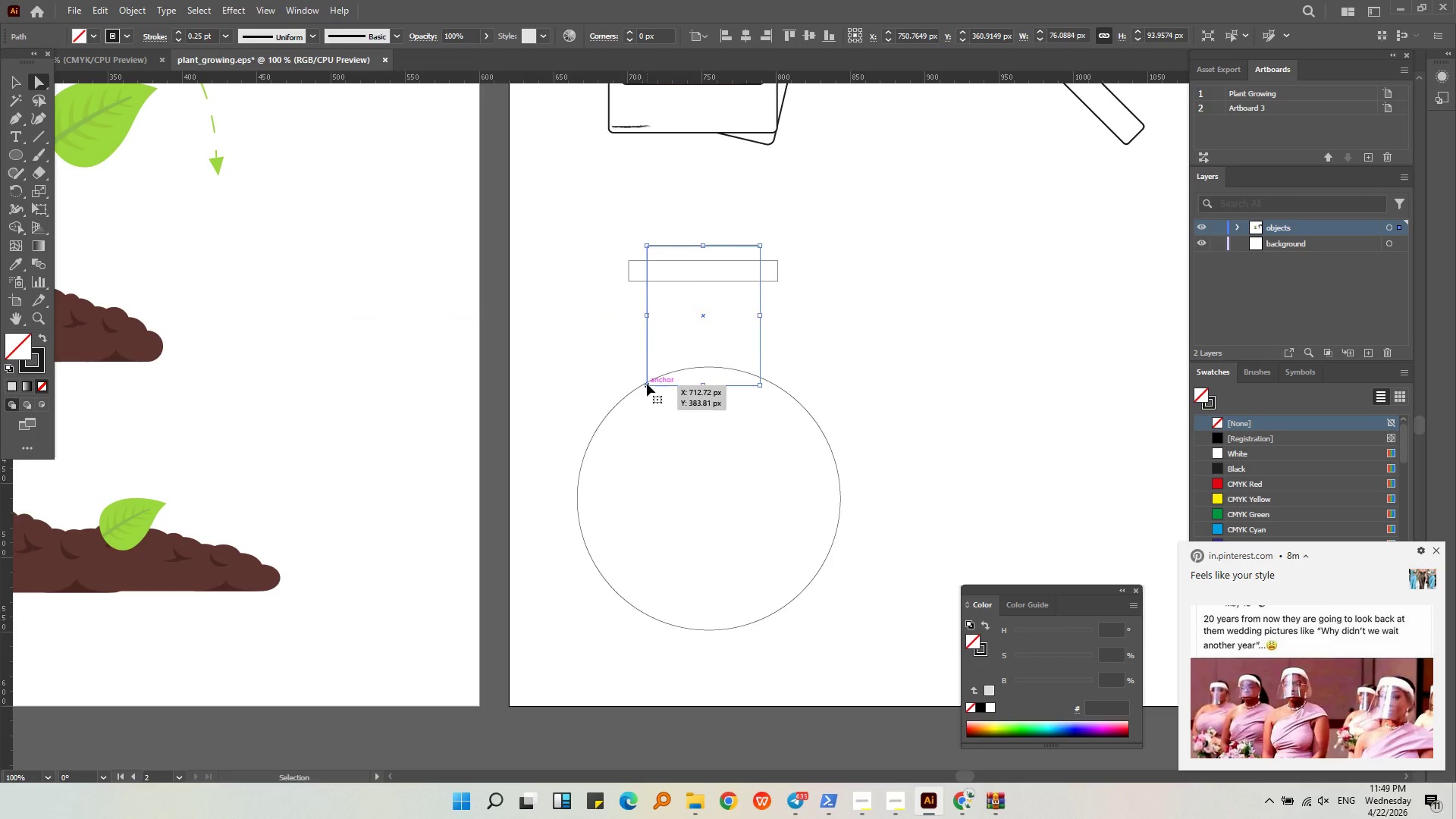 
hold_key(key=ShiftLeft, duration=0.7)
 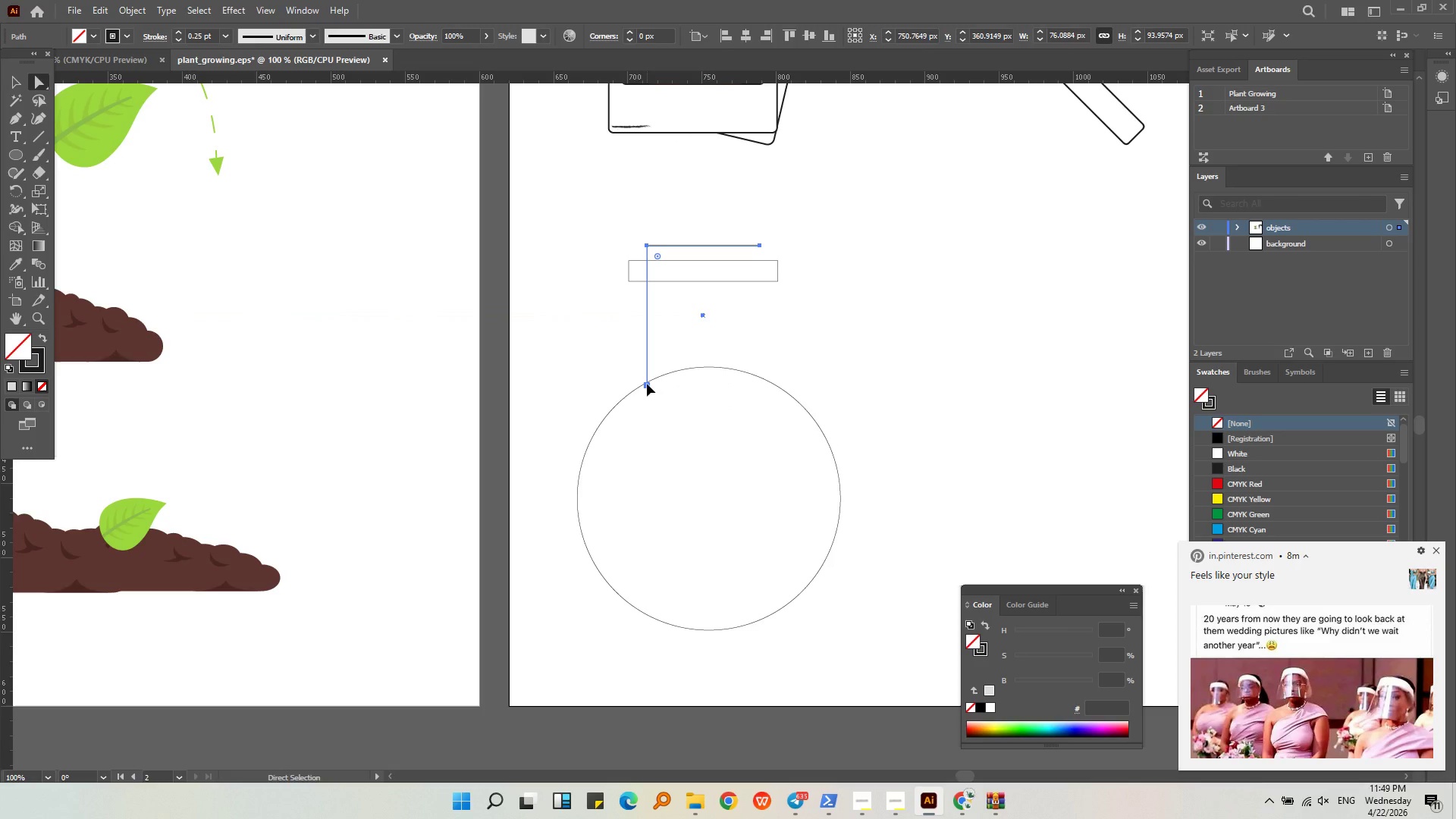 
left_click([647, 384])
 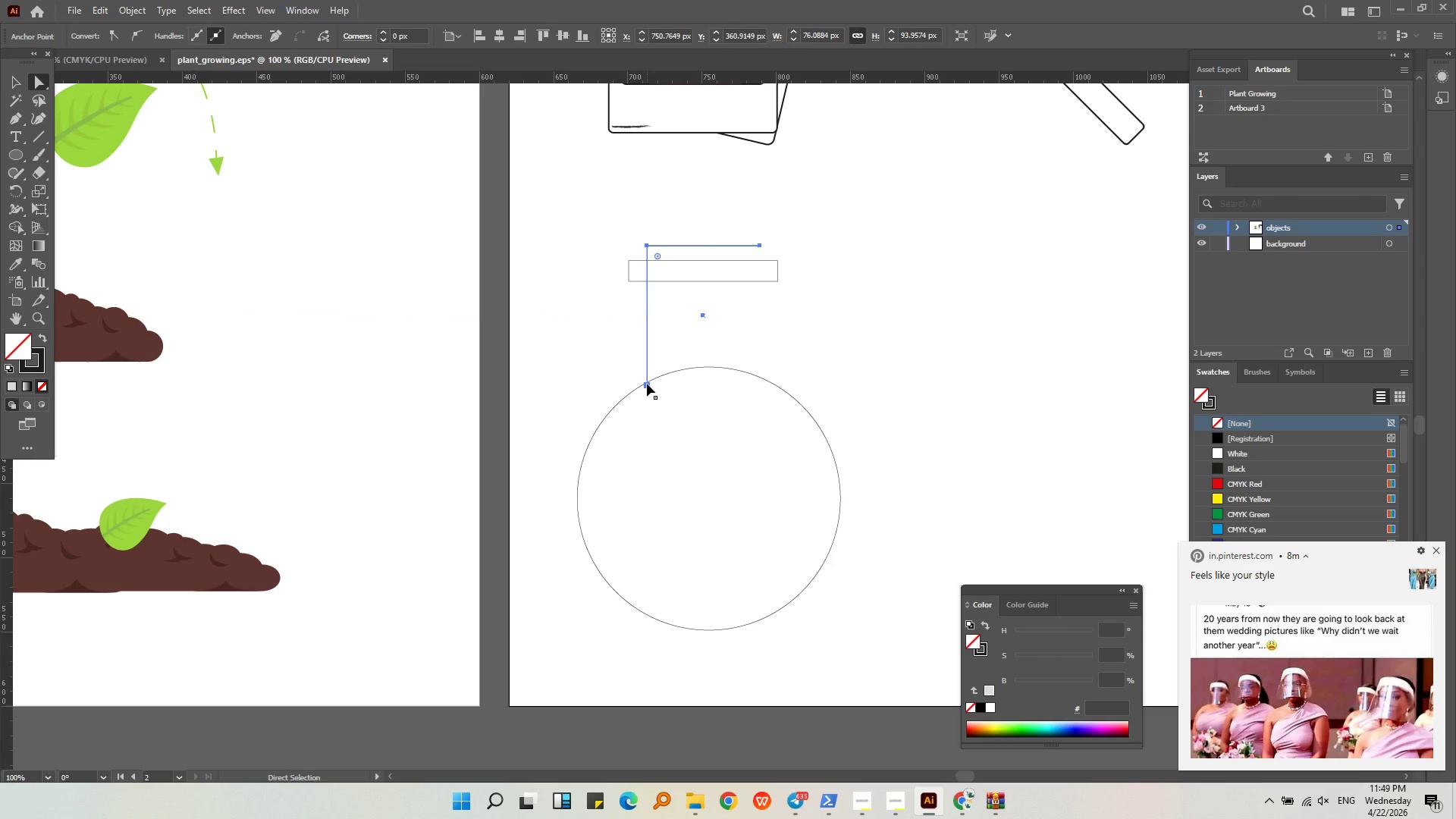 
key(Control+ControlLeft)
 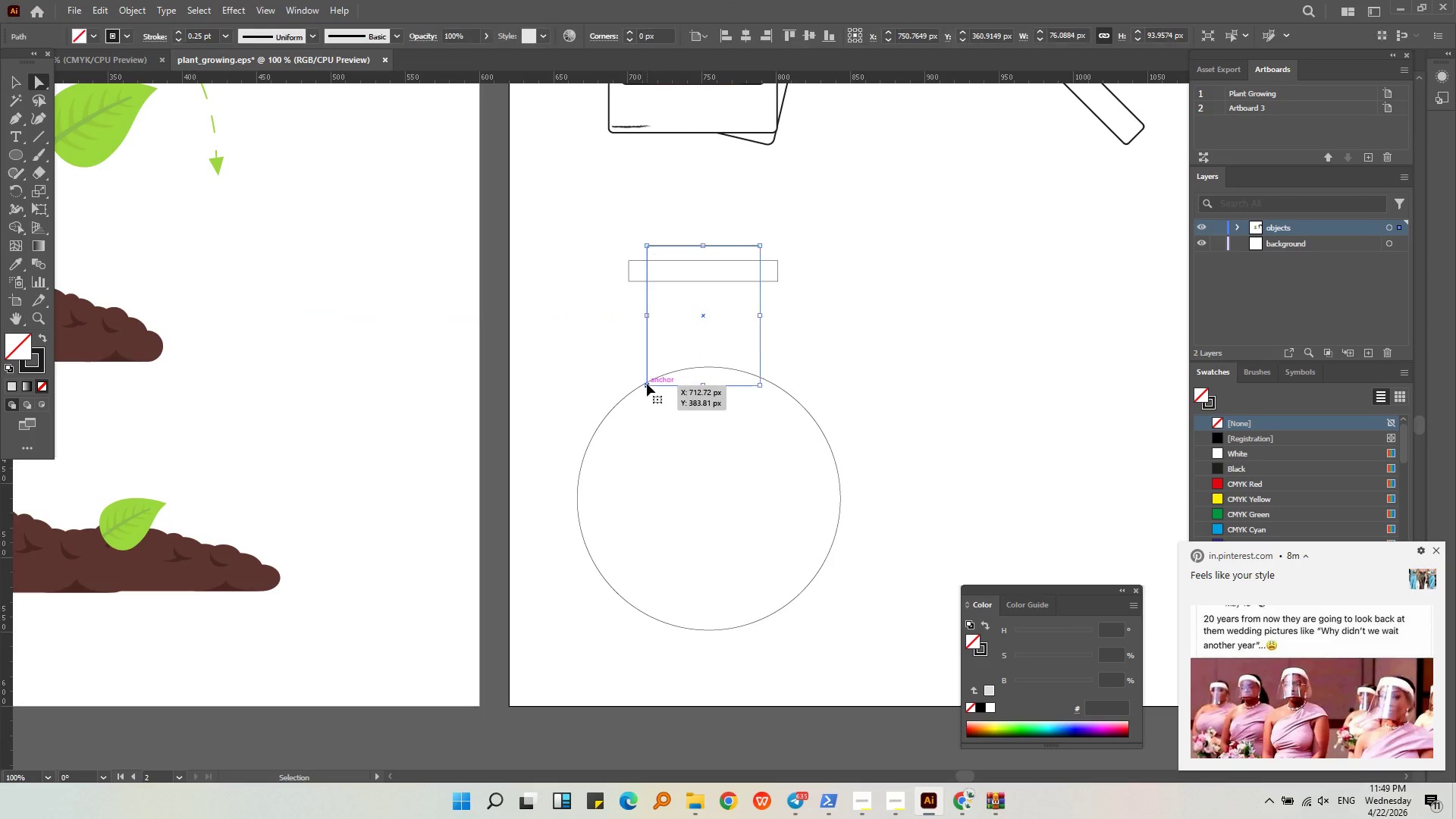 
key(Control+Z)
 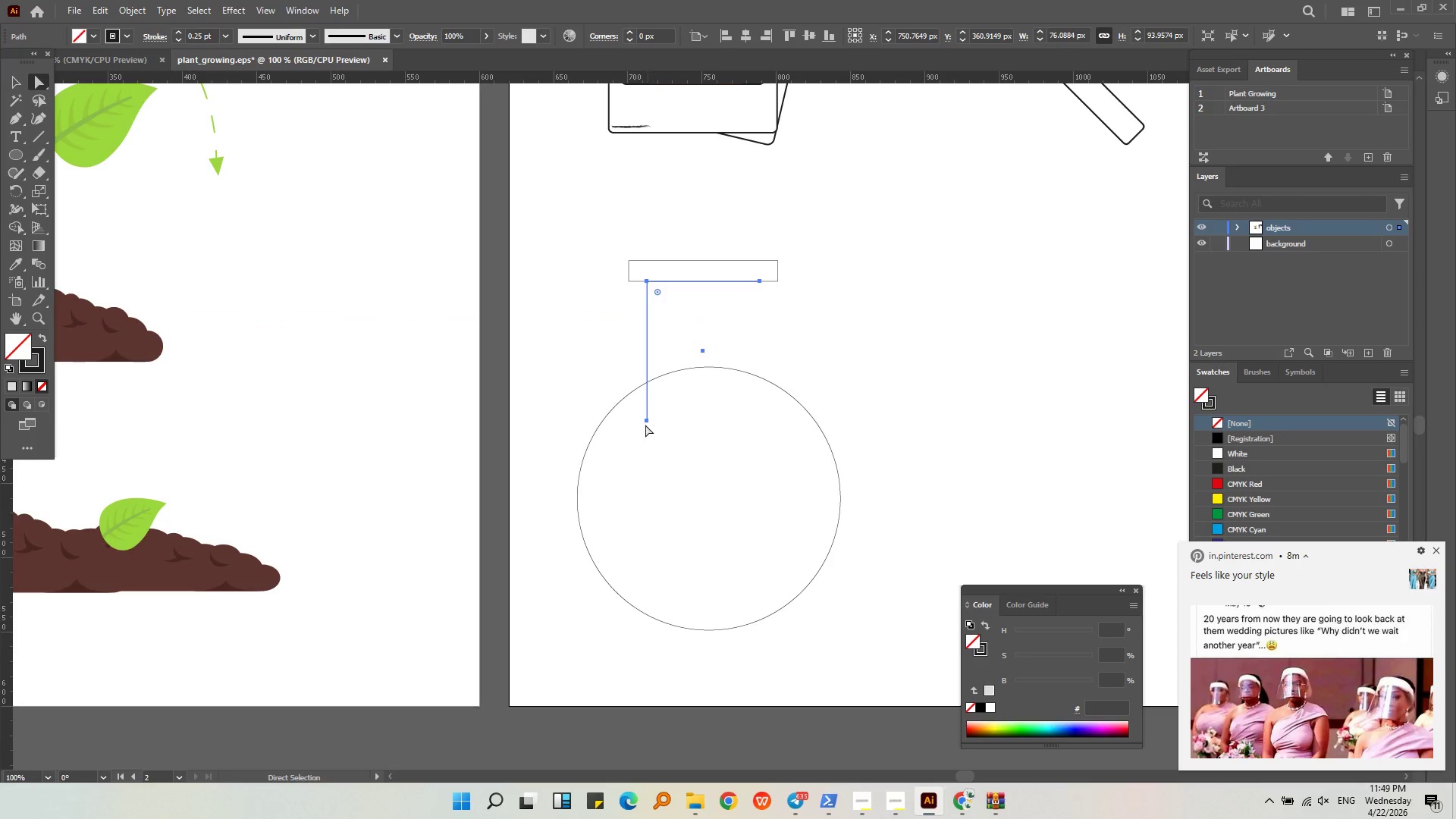 
left_click([648, 420])
 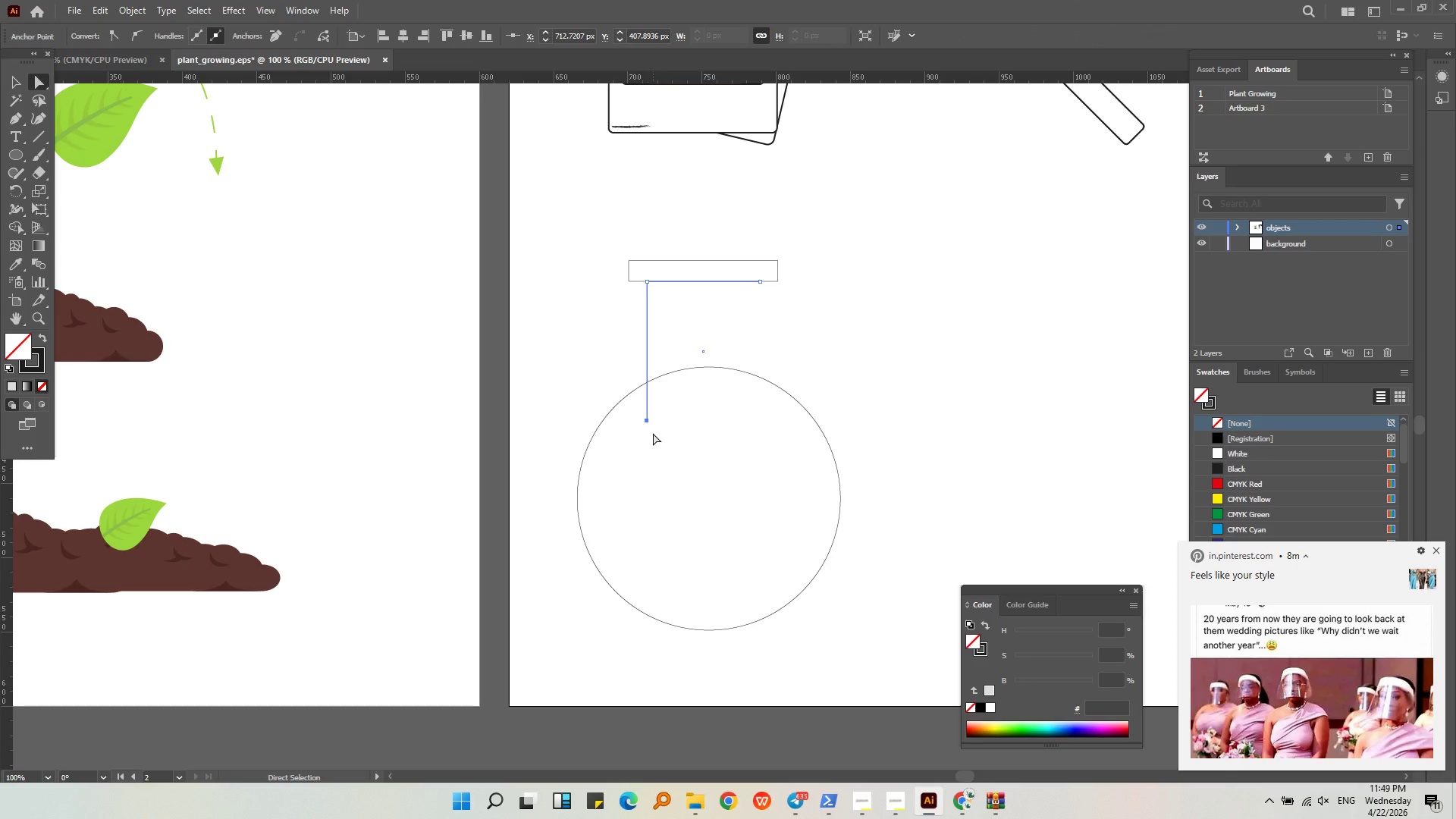 
key(Delete)
 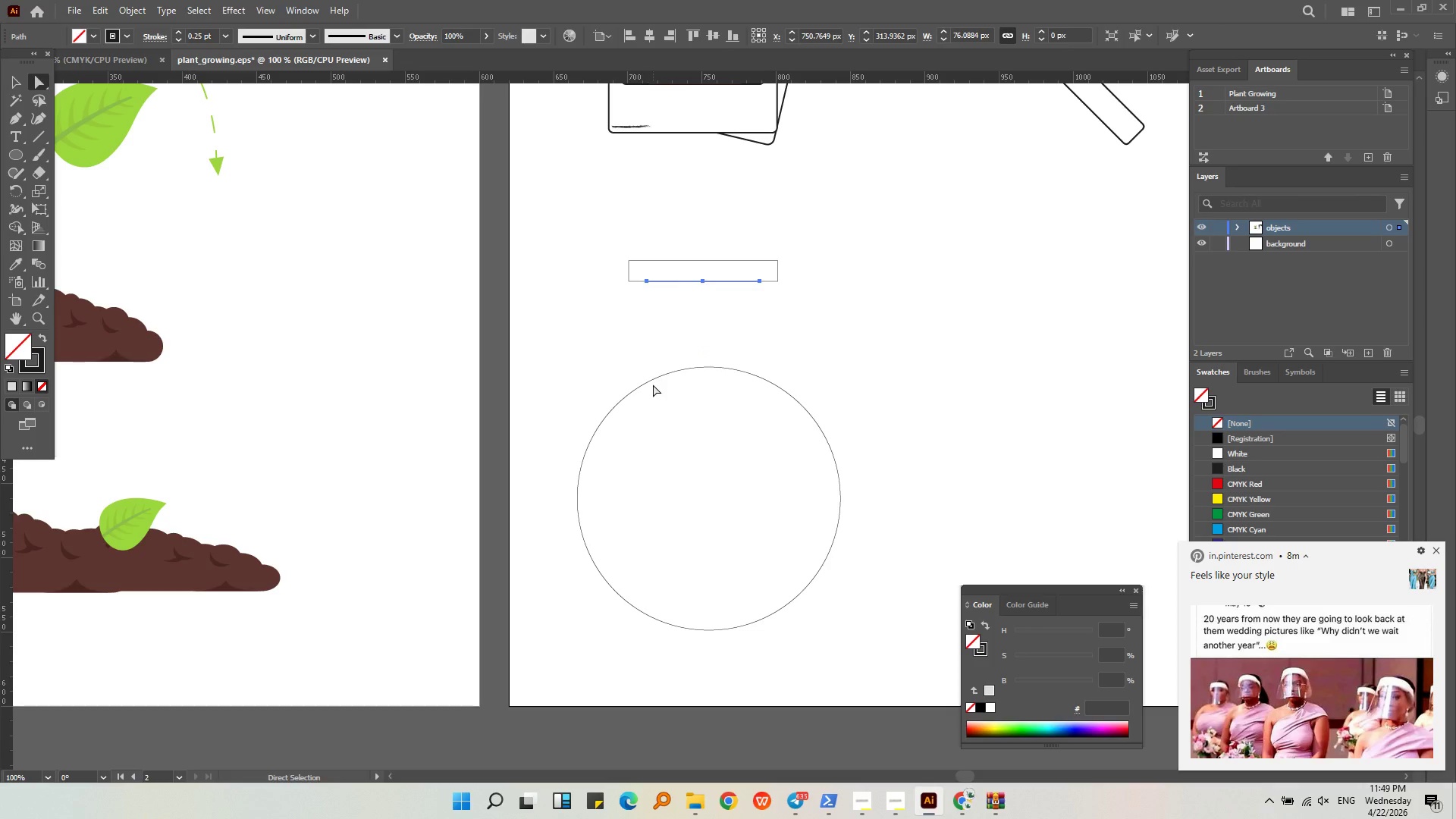 
key(Delete)
 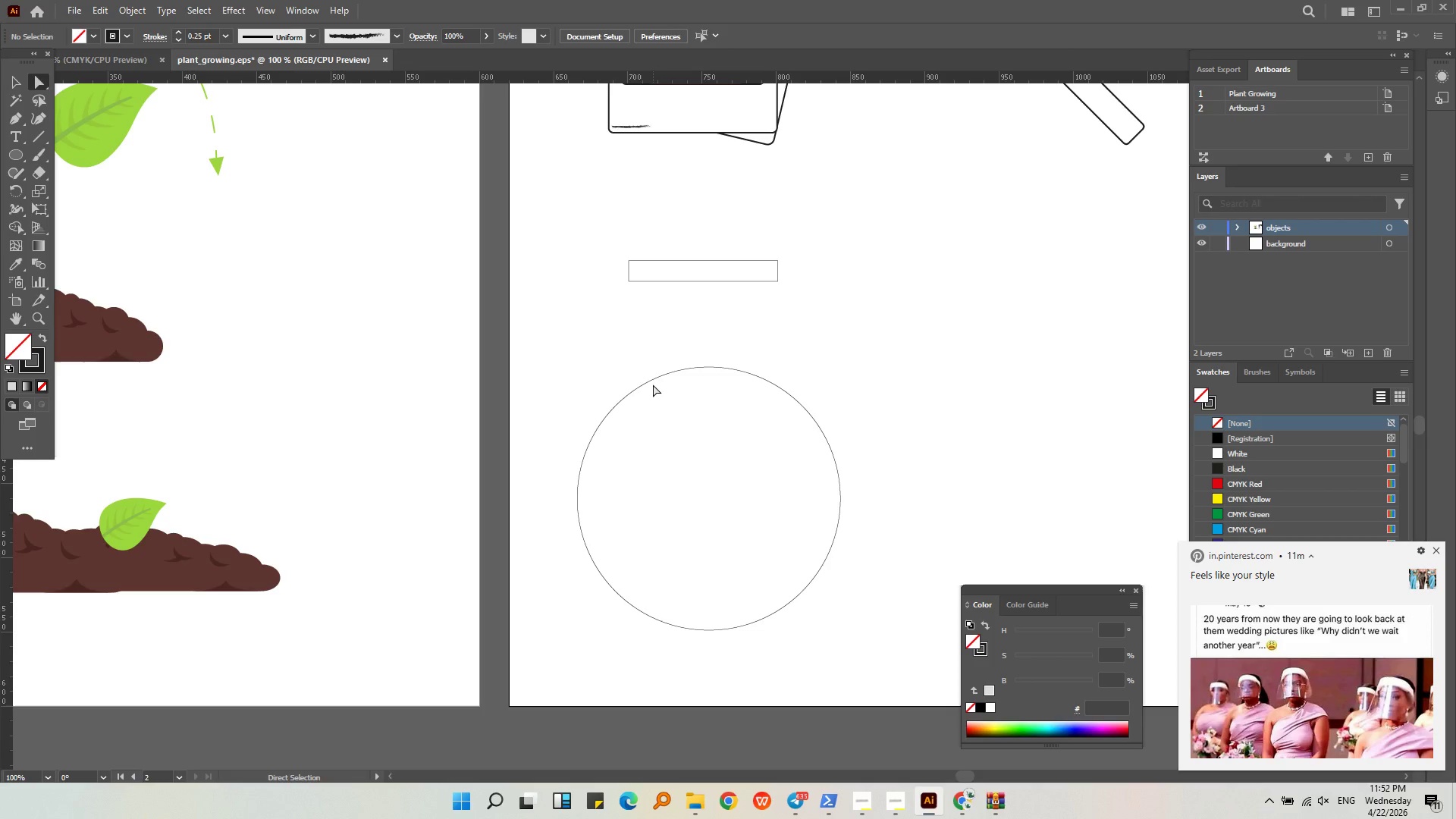 
wait(190.66)
 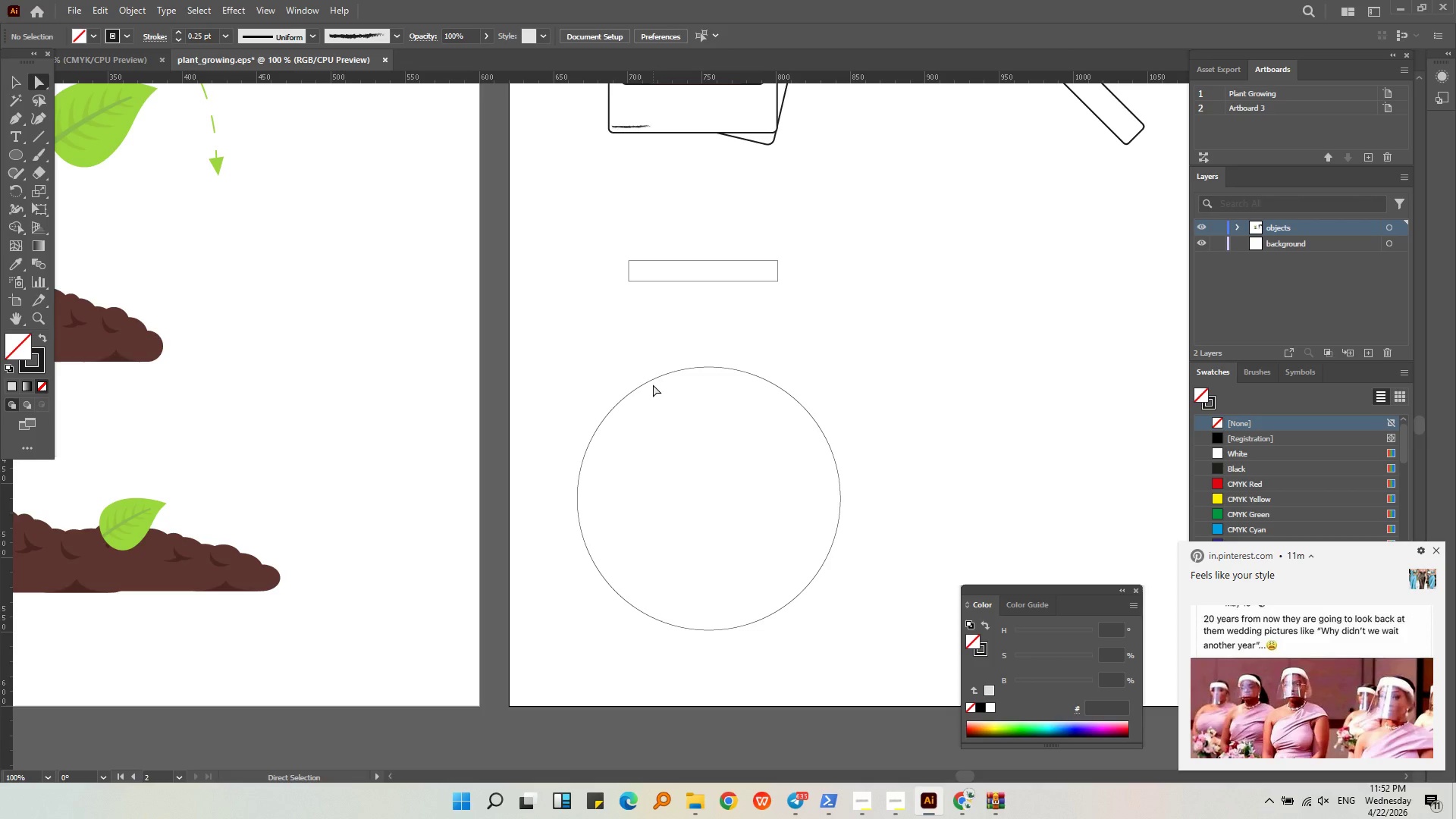 
left_click([17, 118])
 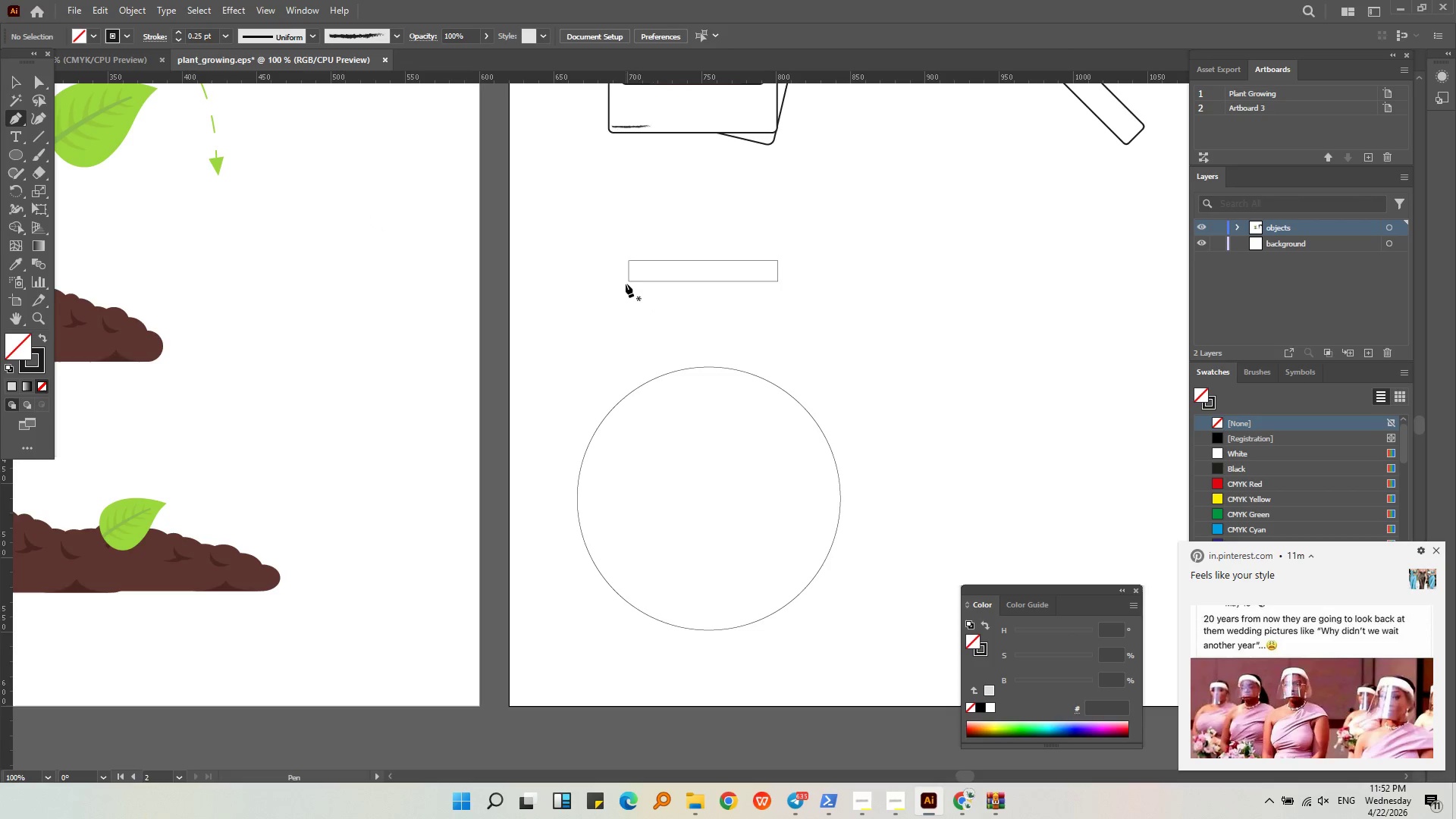 
left_click([627, 283])
 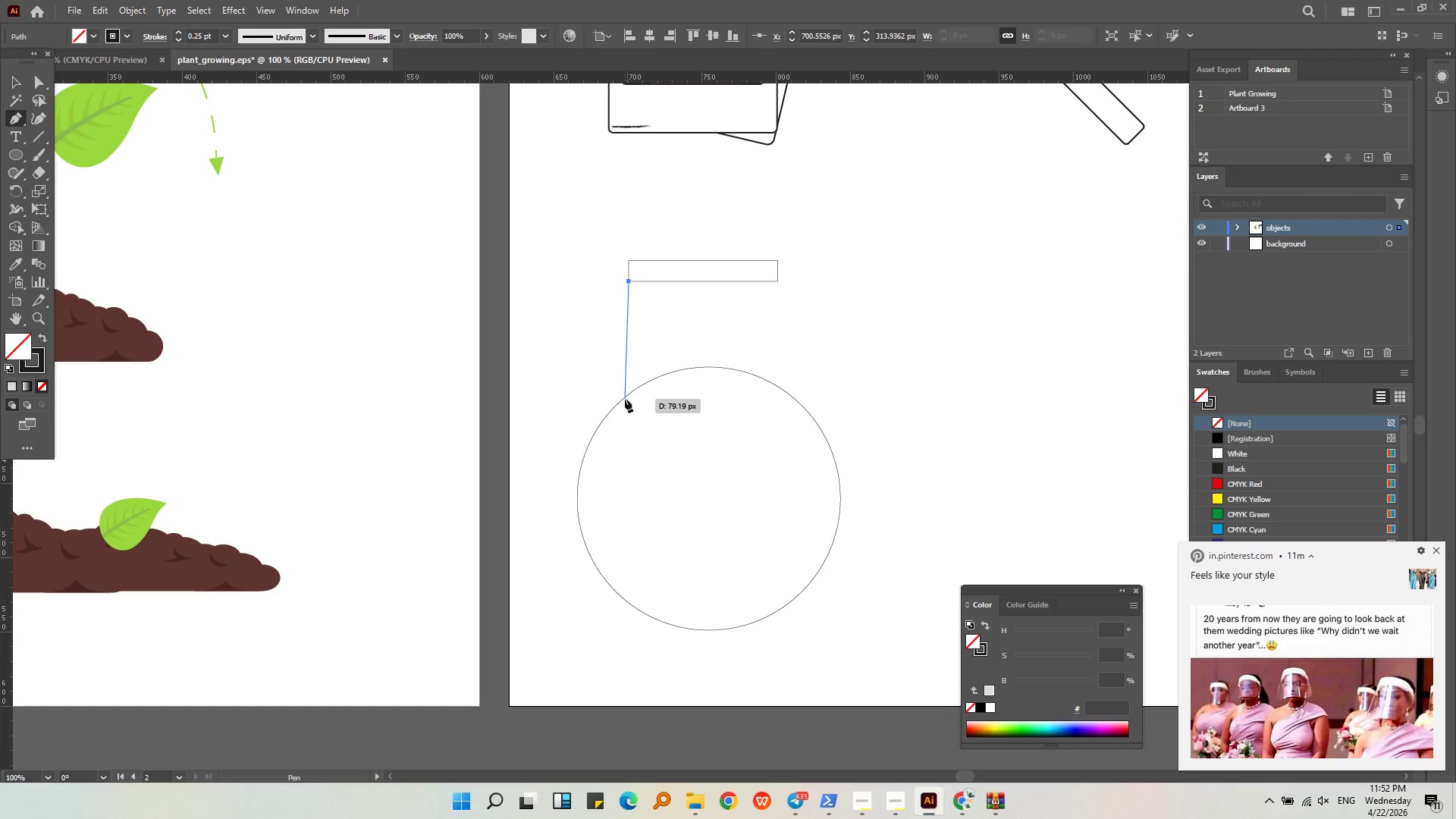 
hold_key(key=ShiftLeft, duration=1.12)
 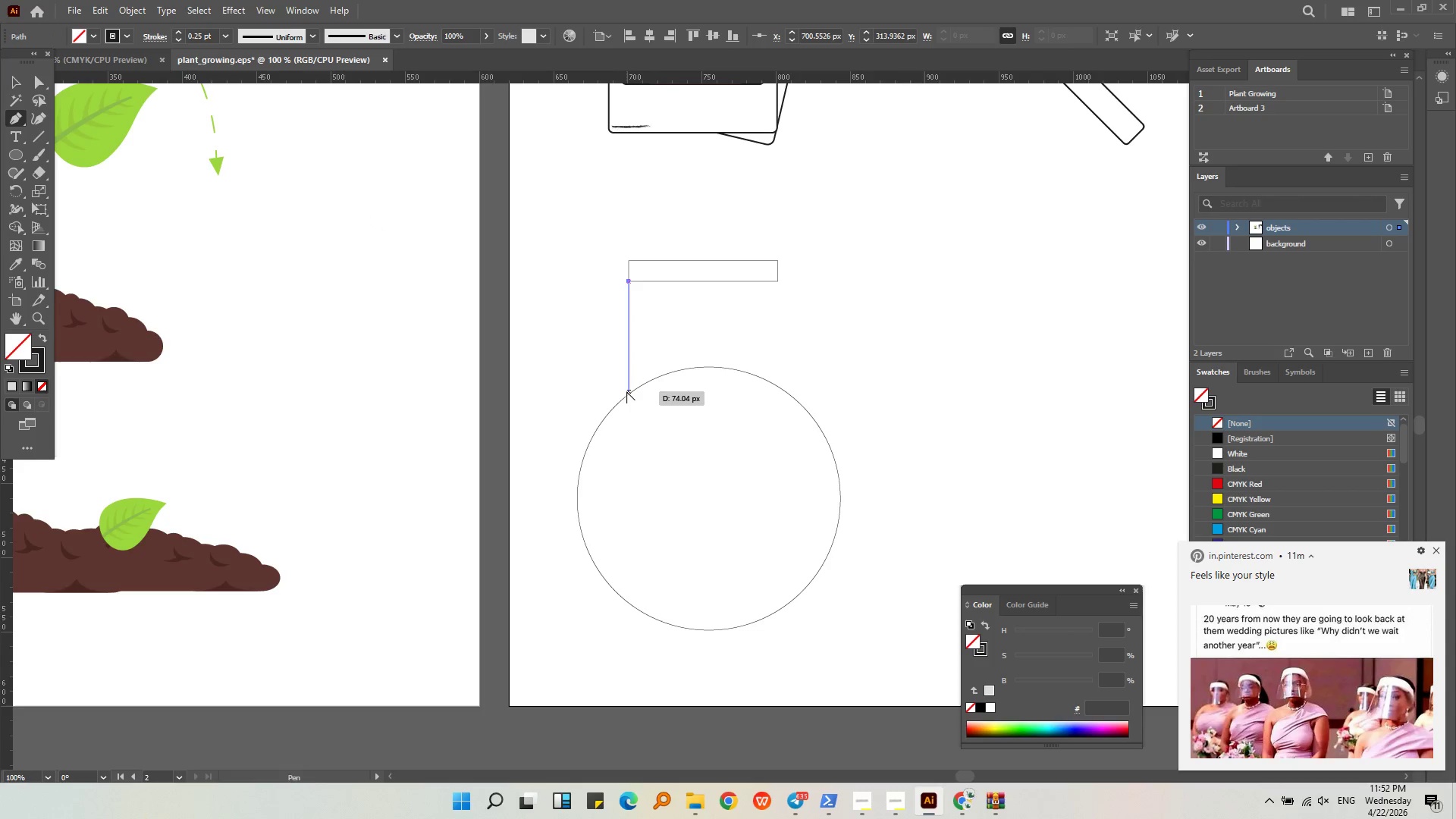 
hold_key(key=AltLeft, duration=0.41)
 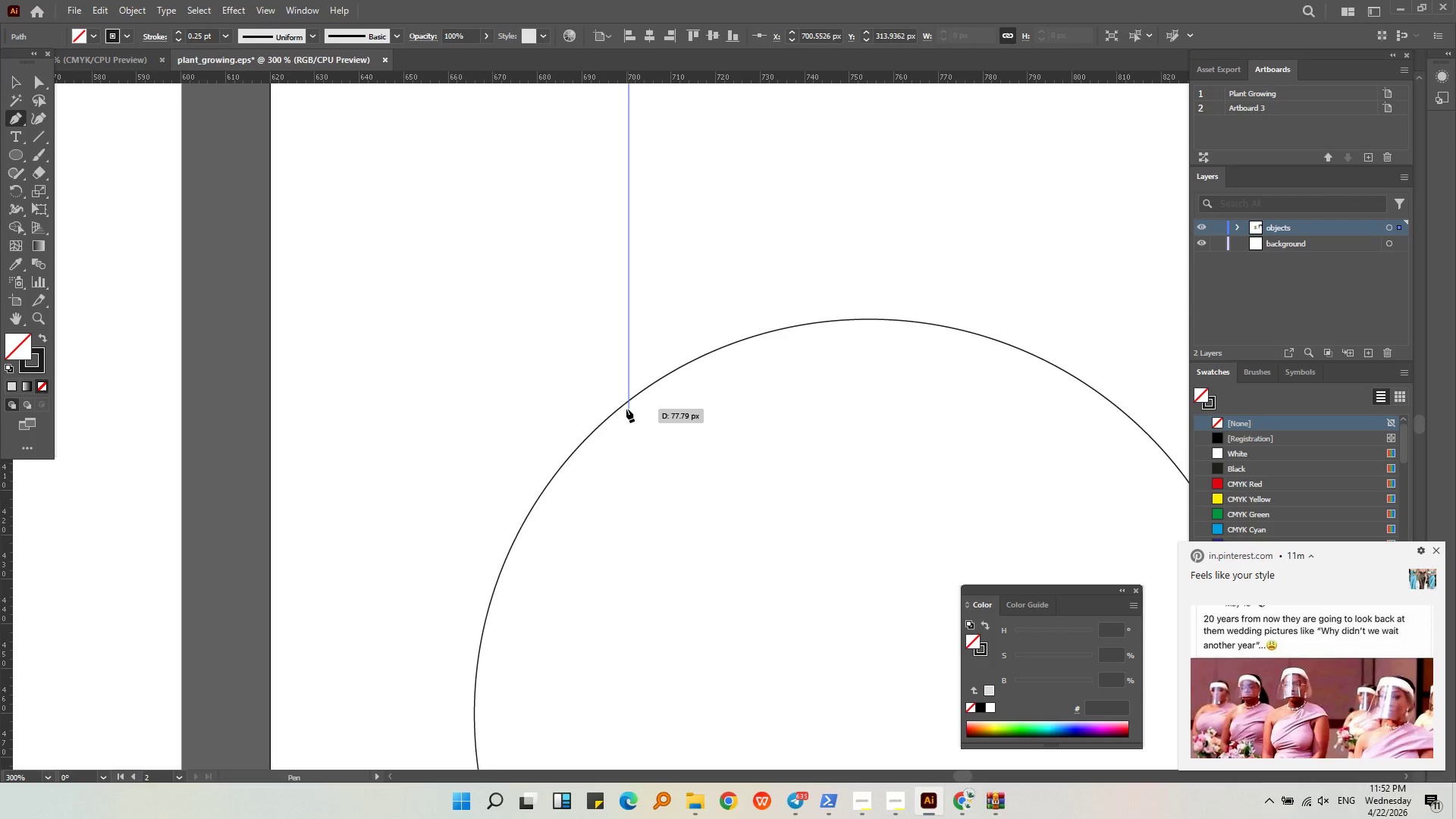 
hold_key(key=ShiftLeft, duration=1.81)
 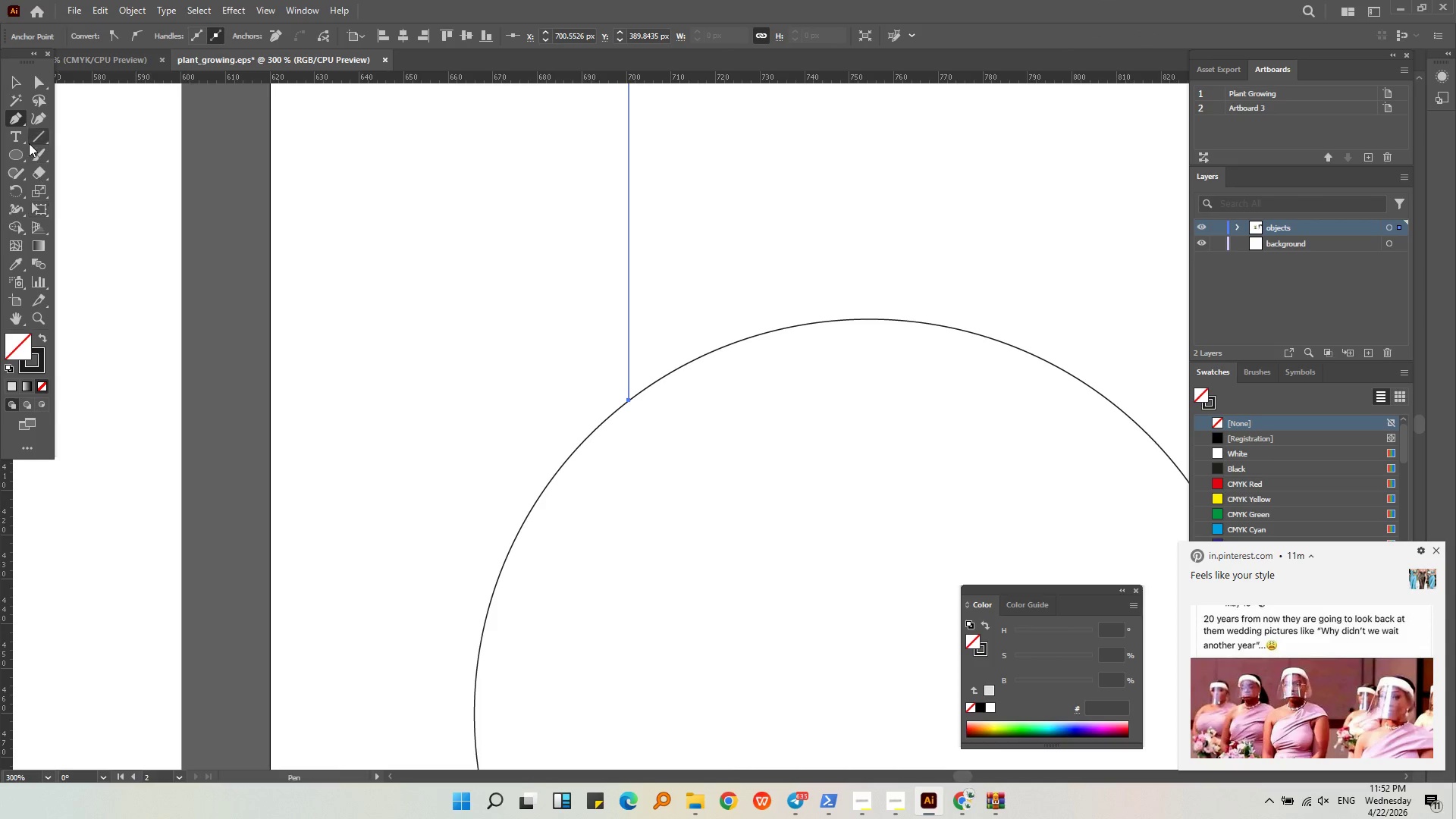 
scroll: coordinate [626, 391], scroll_direction: up, amount: 3.0
 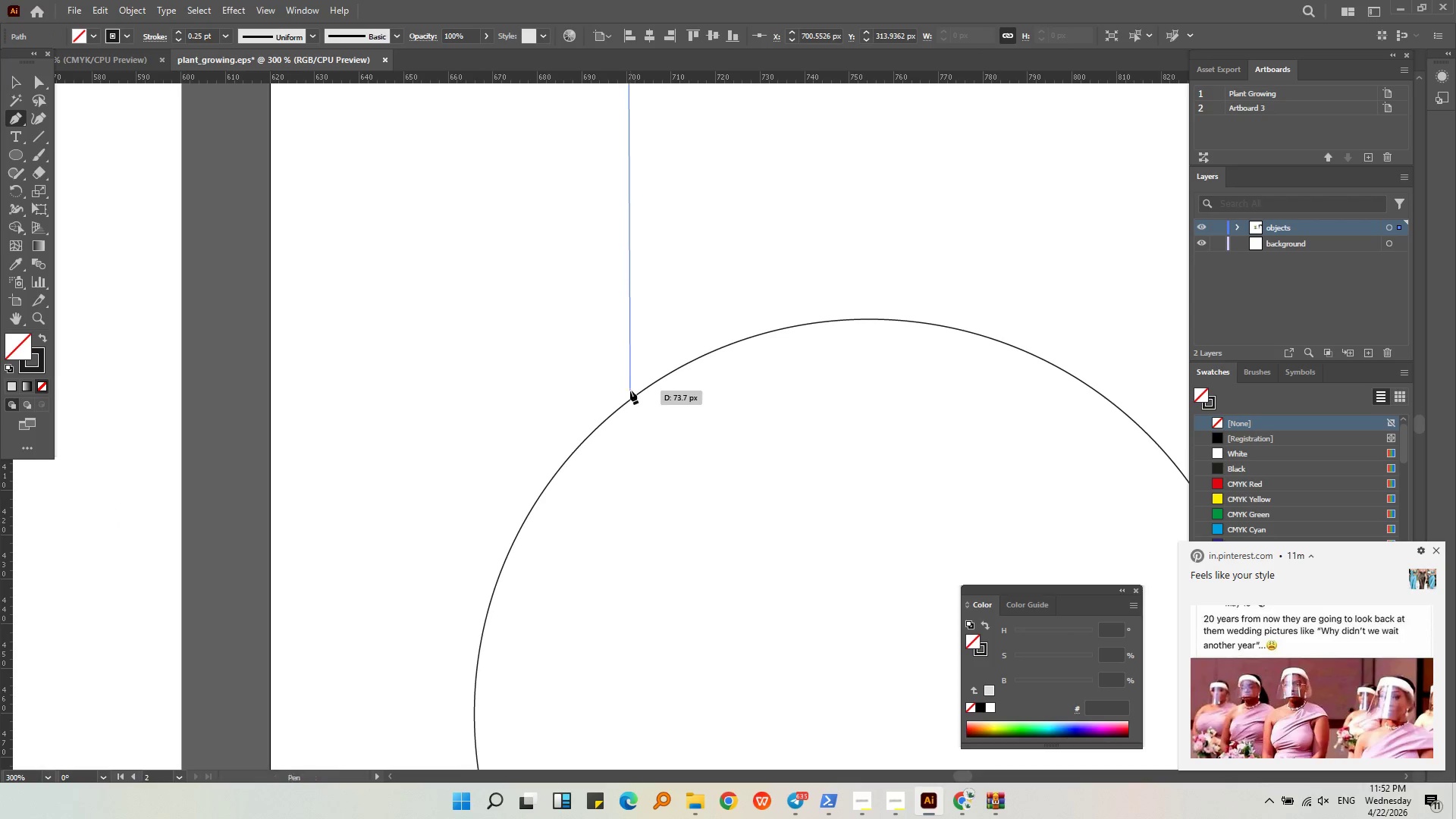 
left_click([629, 400])
 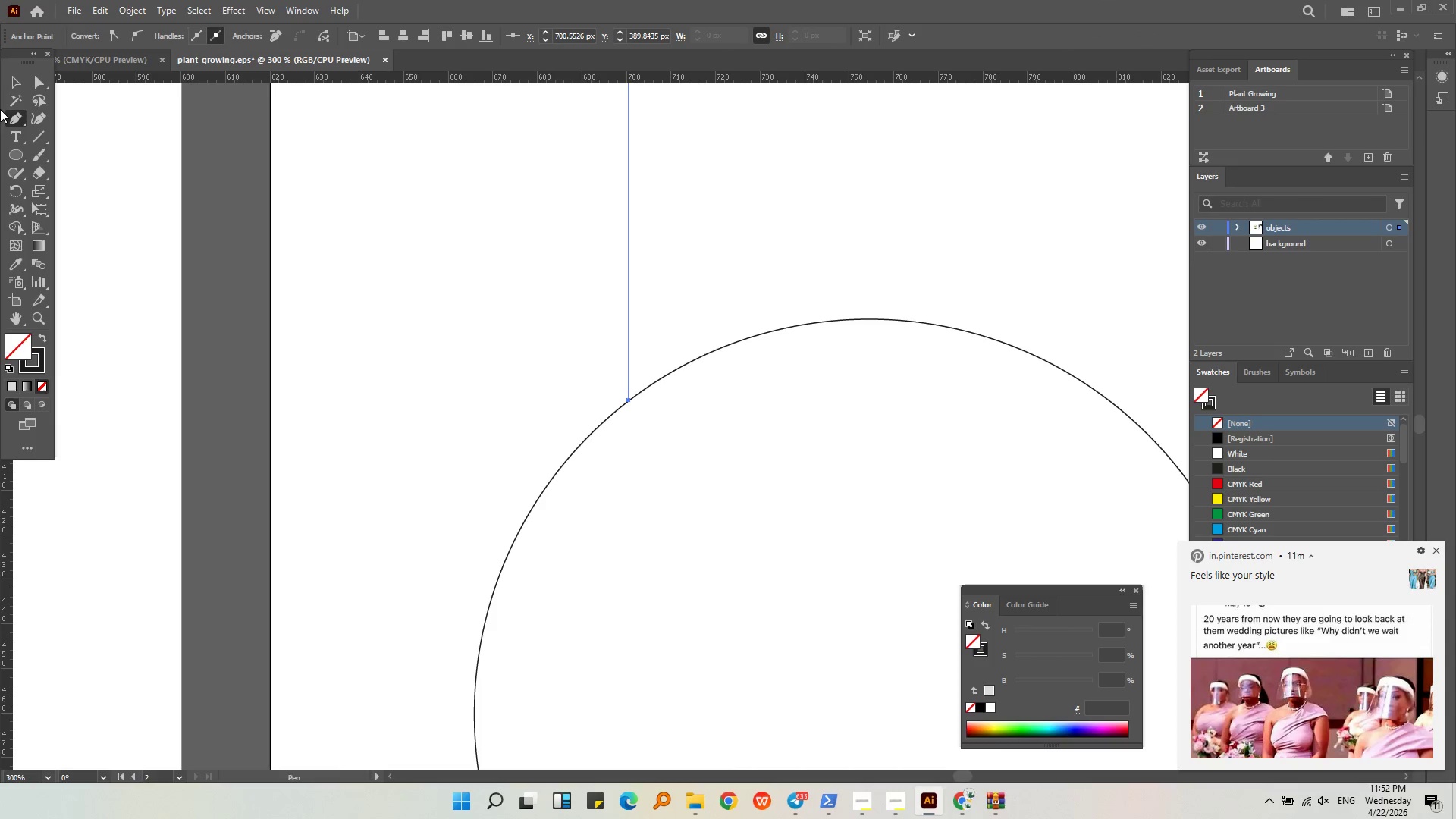 
left_click([5, 87])
 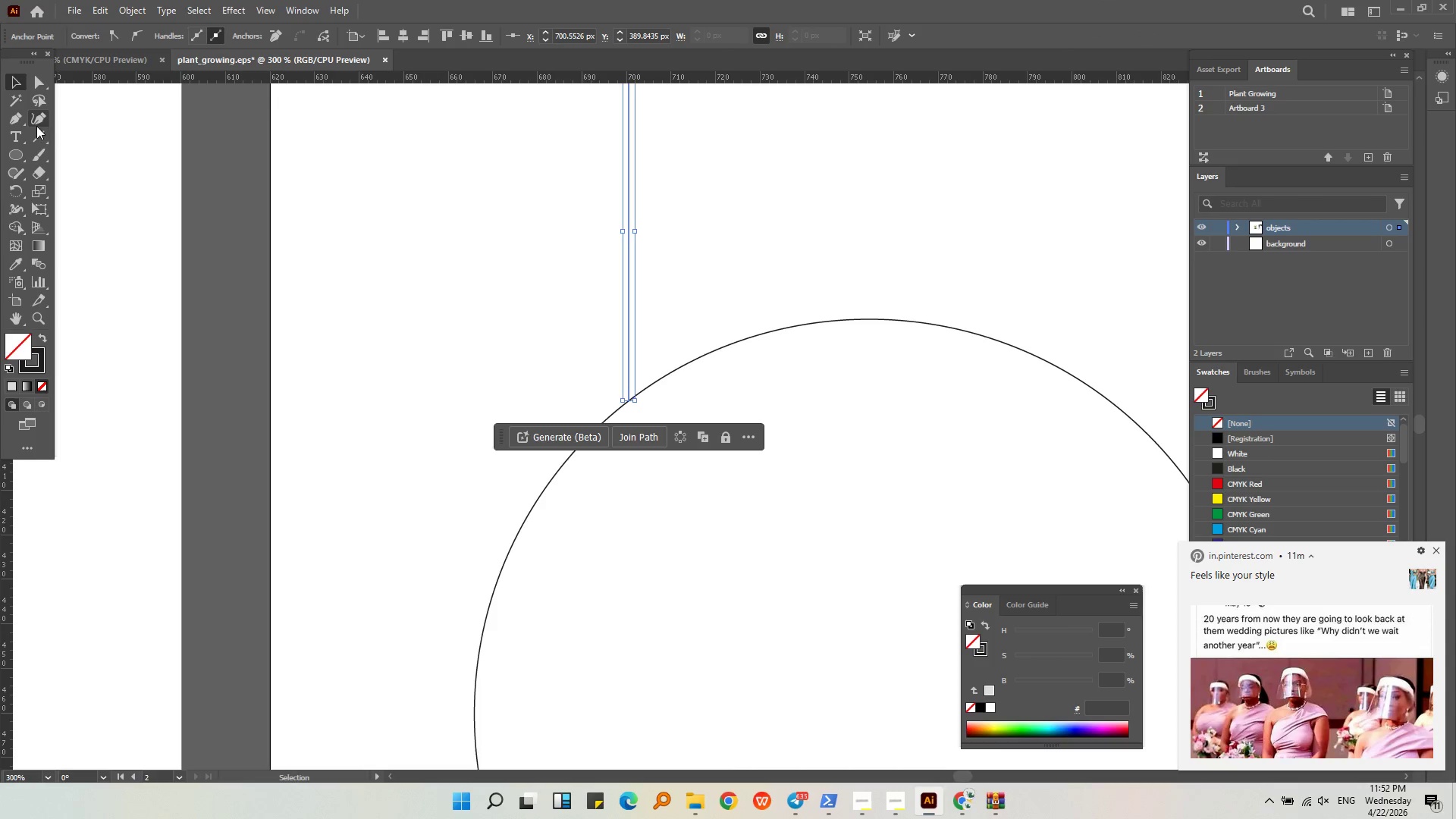 
key(Alt+AltLeft)
 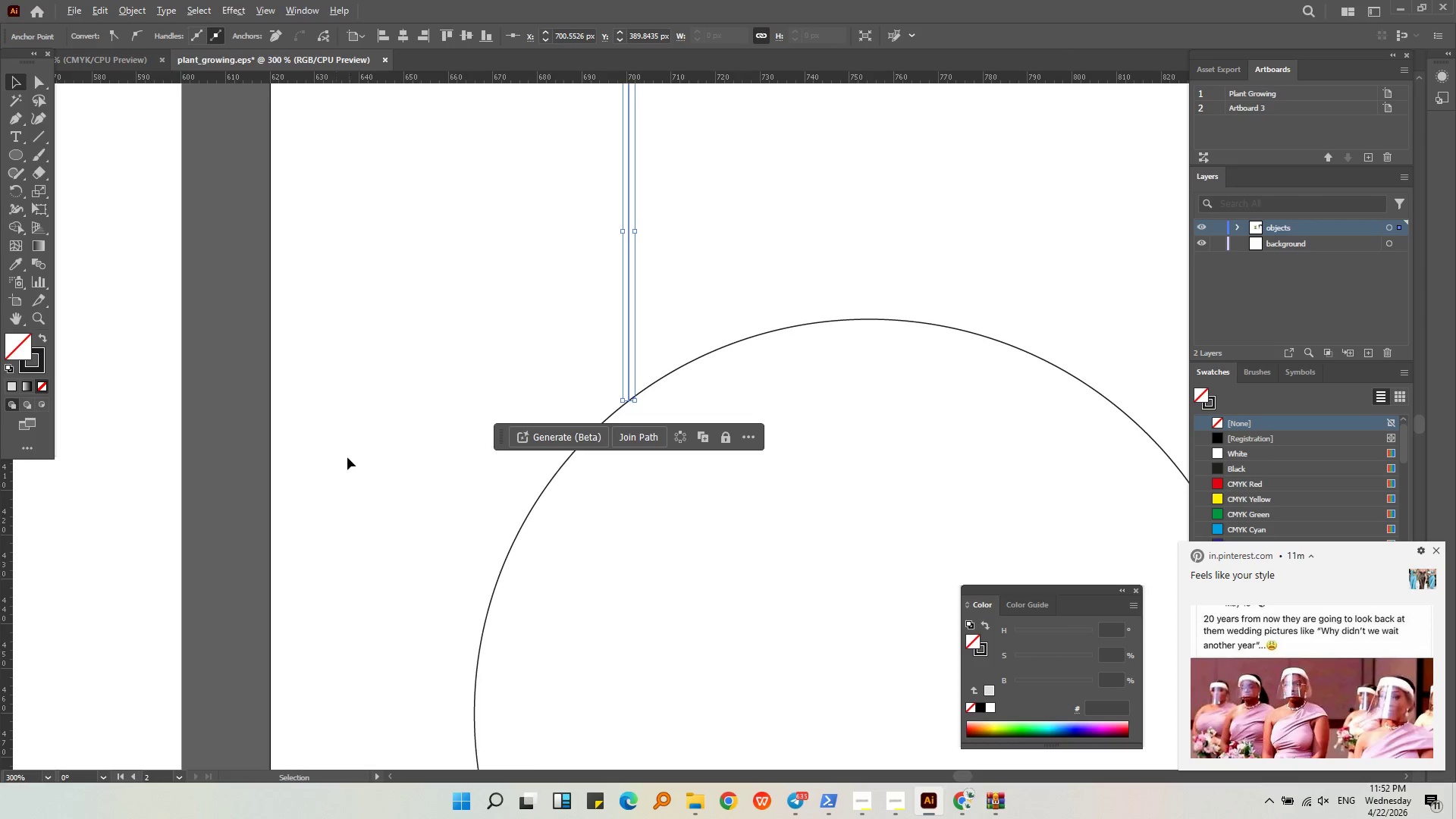 
scroll: coordinate [344, 447], scroll_direction: down, amount: 3.0
 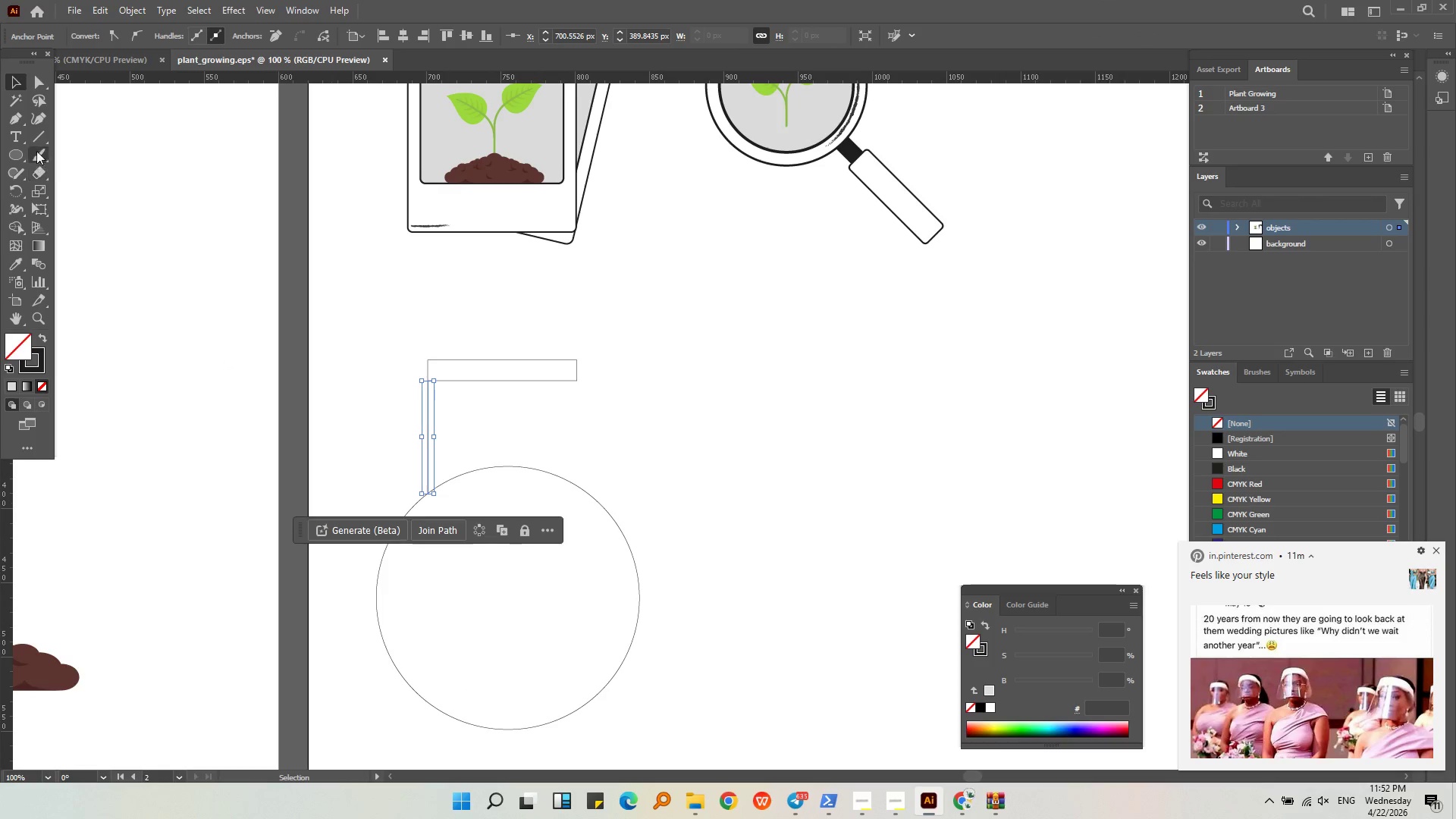 
left_click([33, 118])
 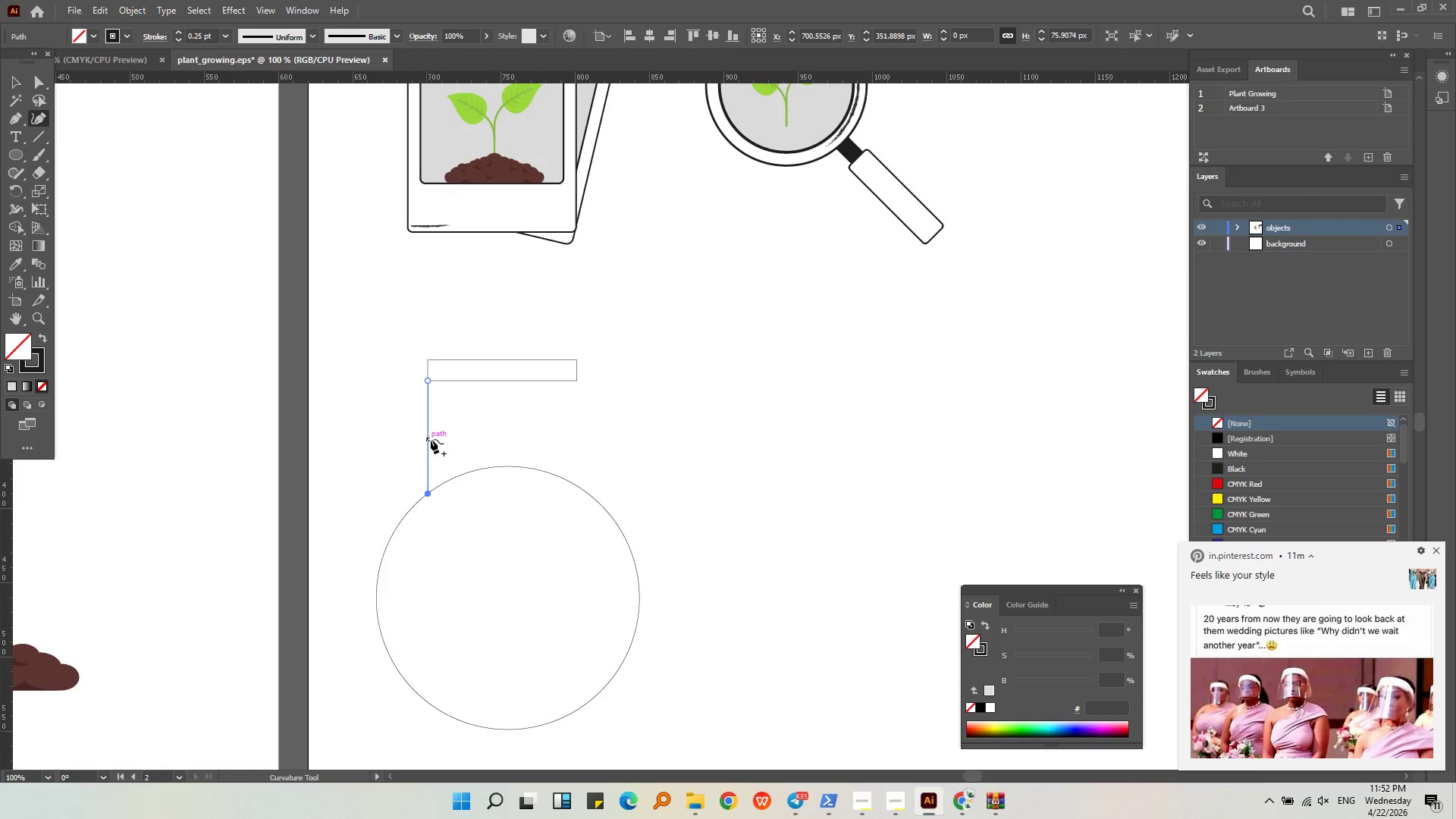 
left_click_drag(start_coordinate=[428, 440], to_coordinate=[448, 445])
 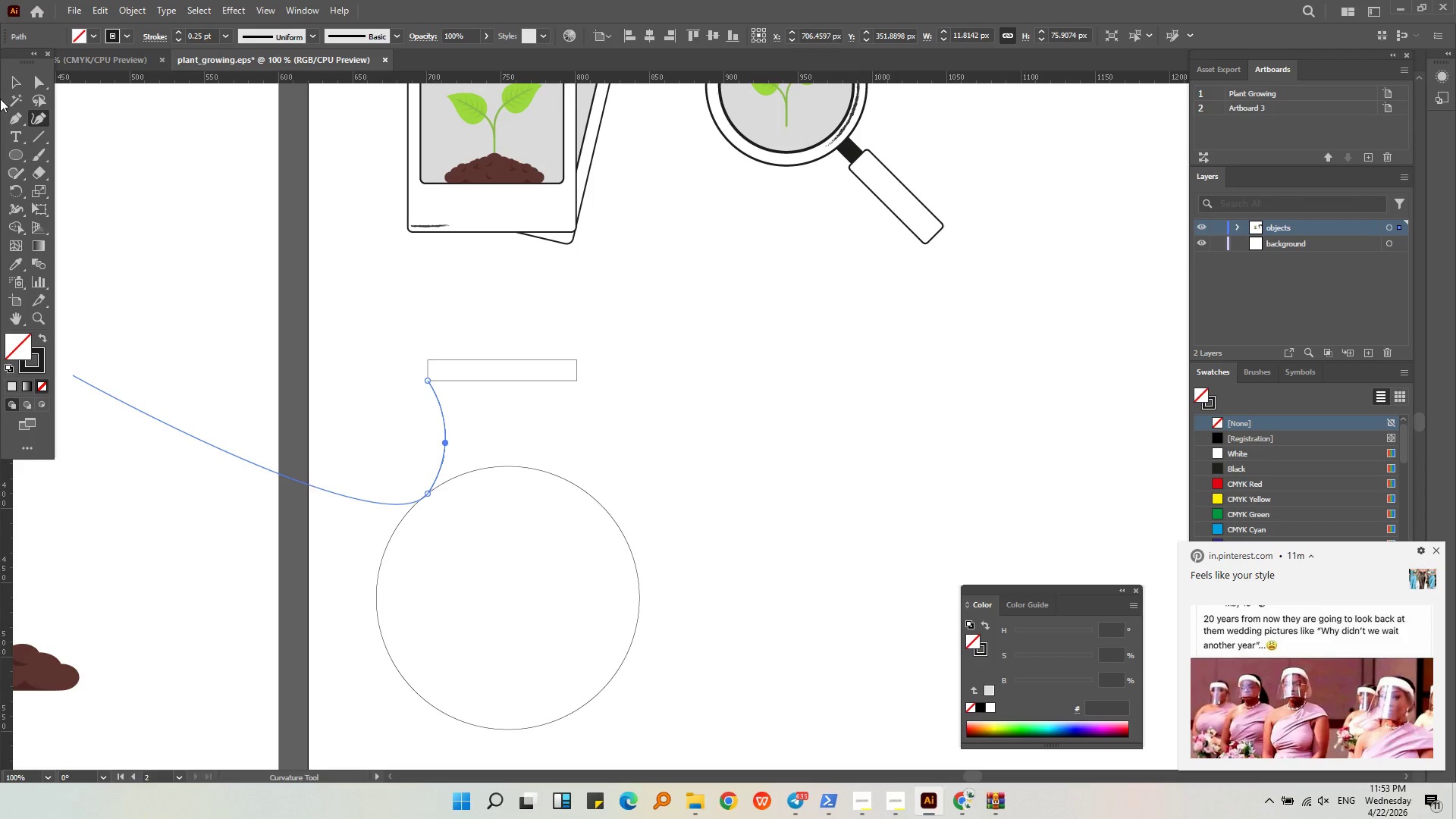 
double_click([446, 400])
 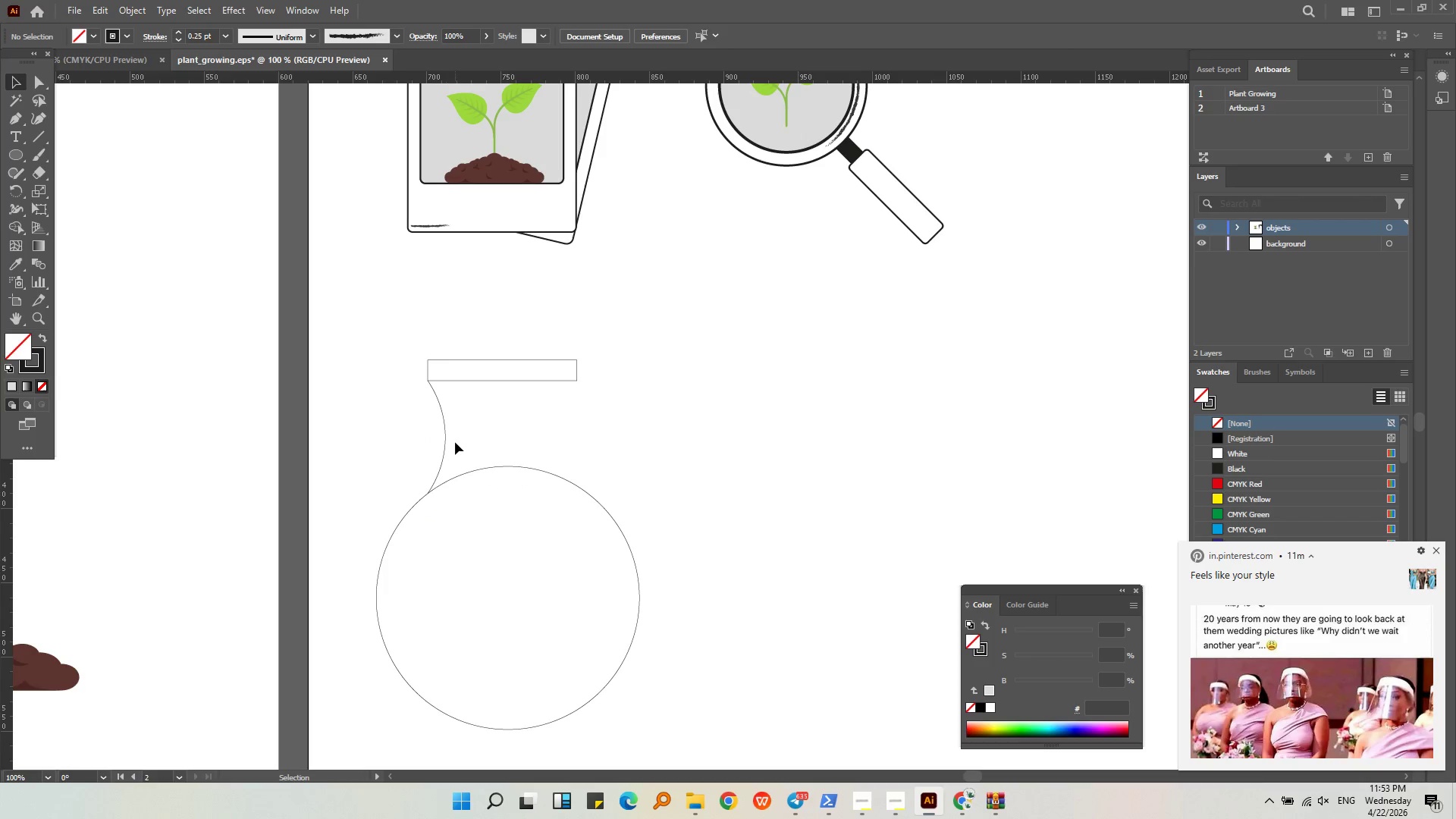 
left_click([448, 442])
 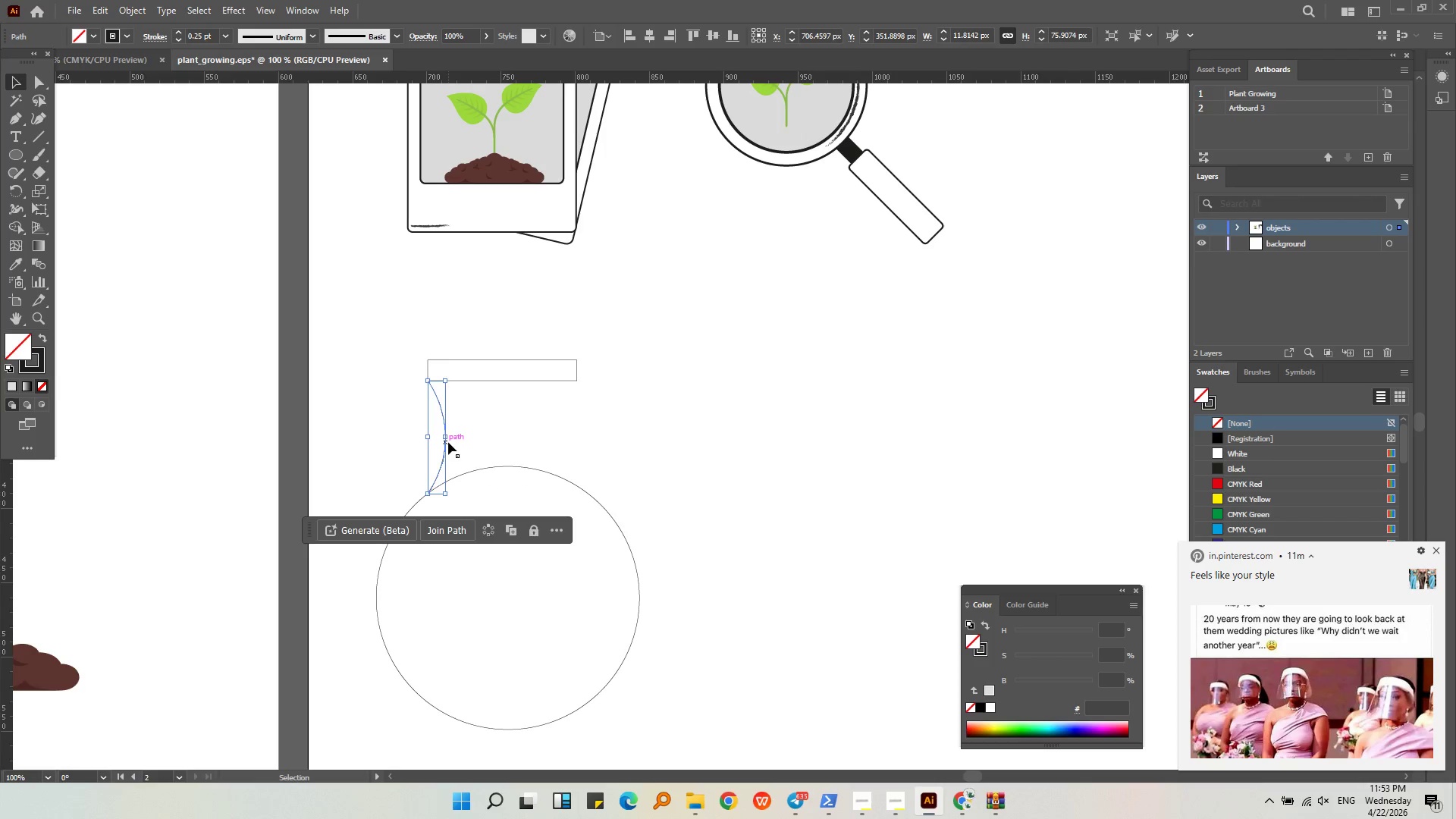 
key(Control+C)
 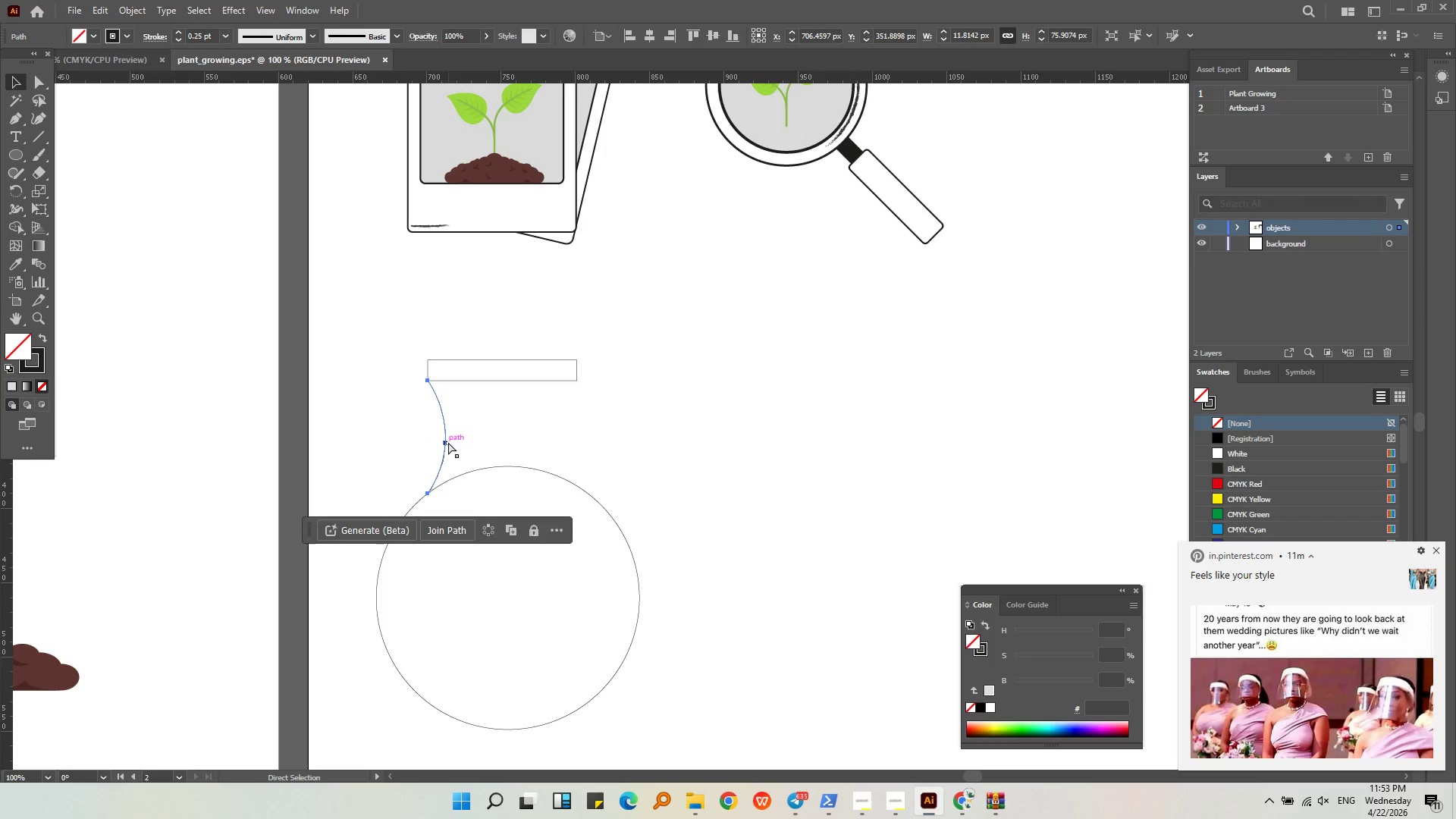 
key(Control+V)
 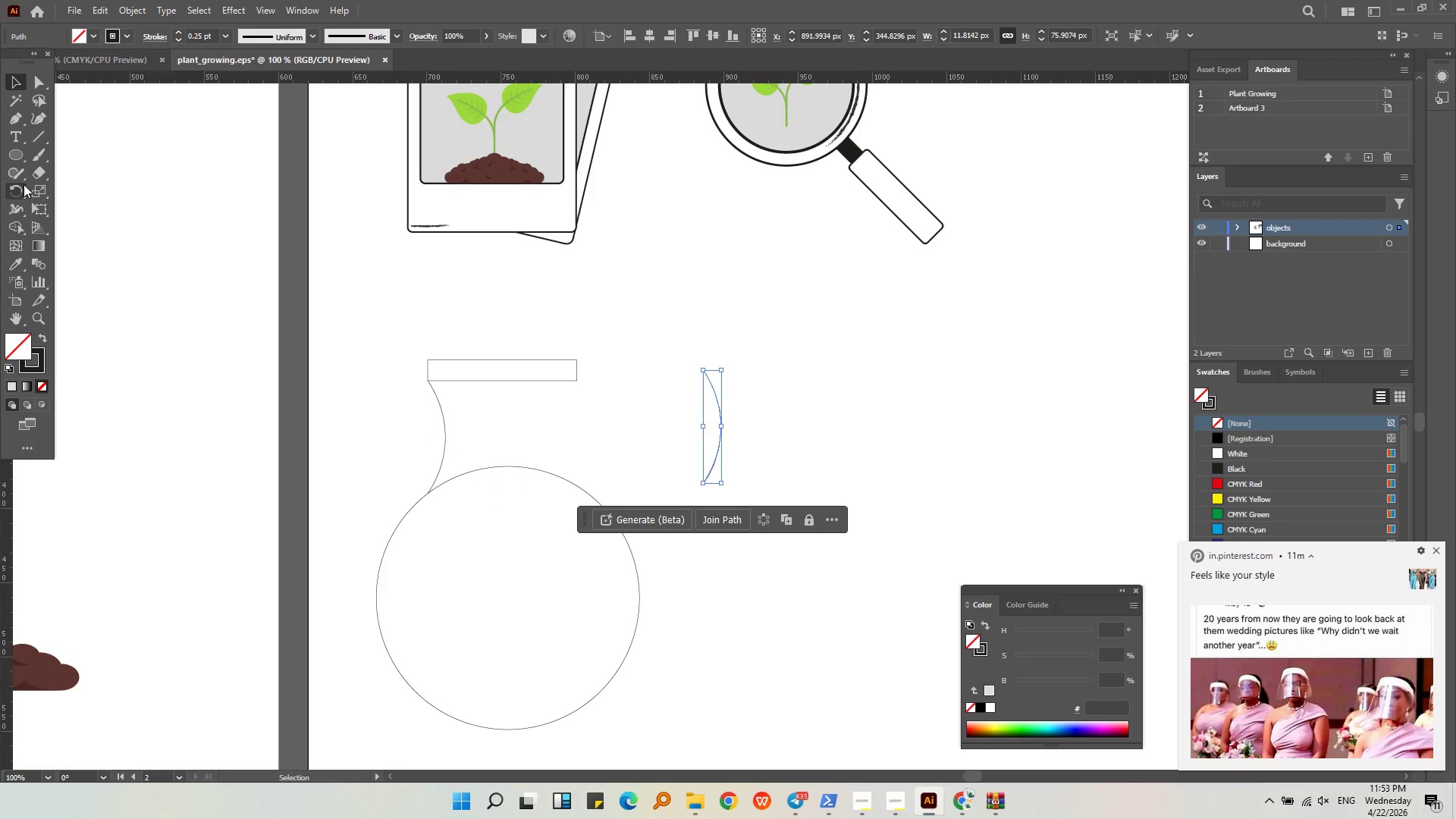 
left_click([21, 193])
 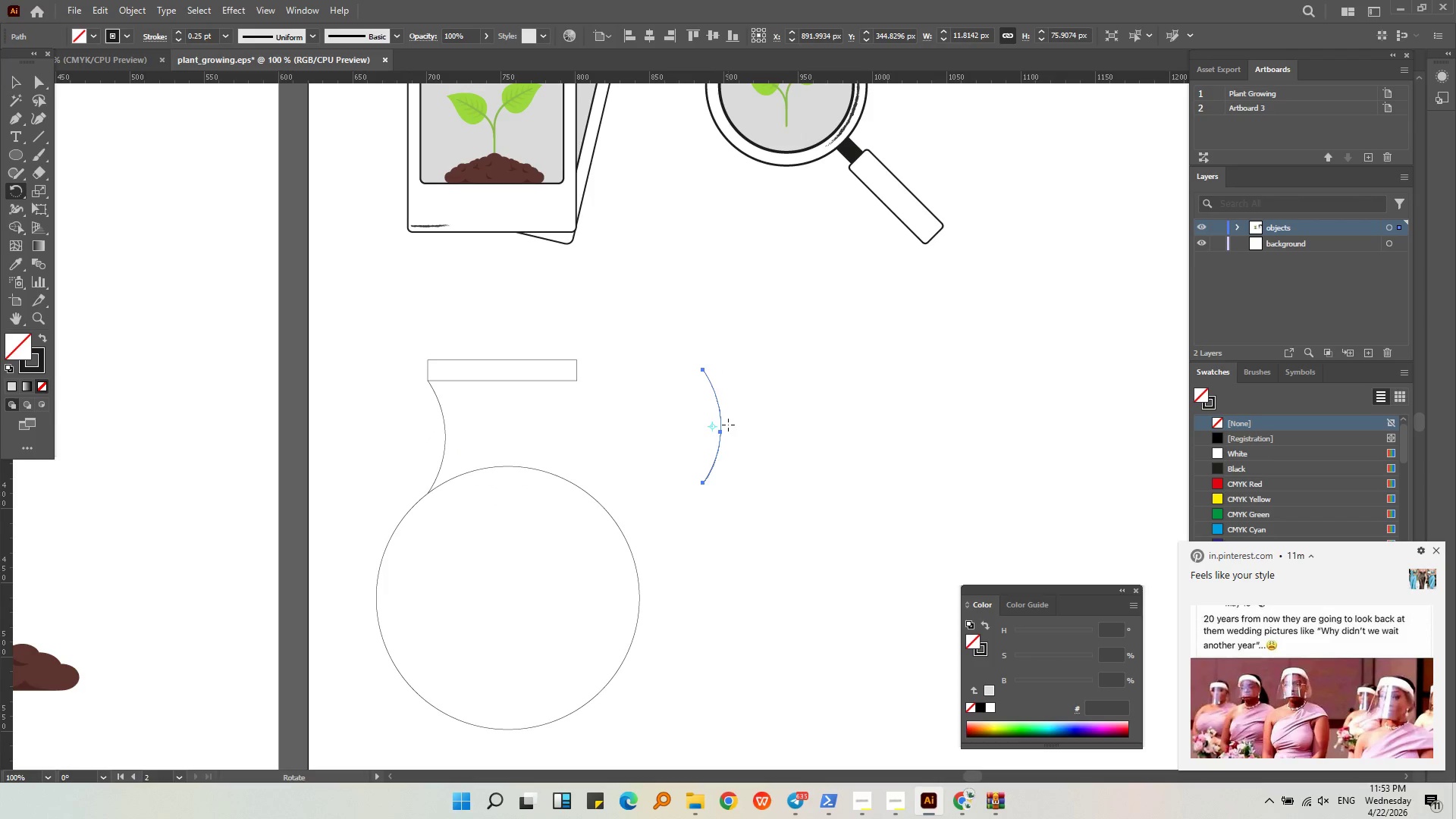 
left_click_drag(start_coordinate=[723, 422], to_coordinate=[595, 468])
 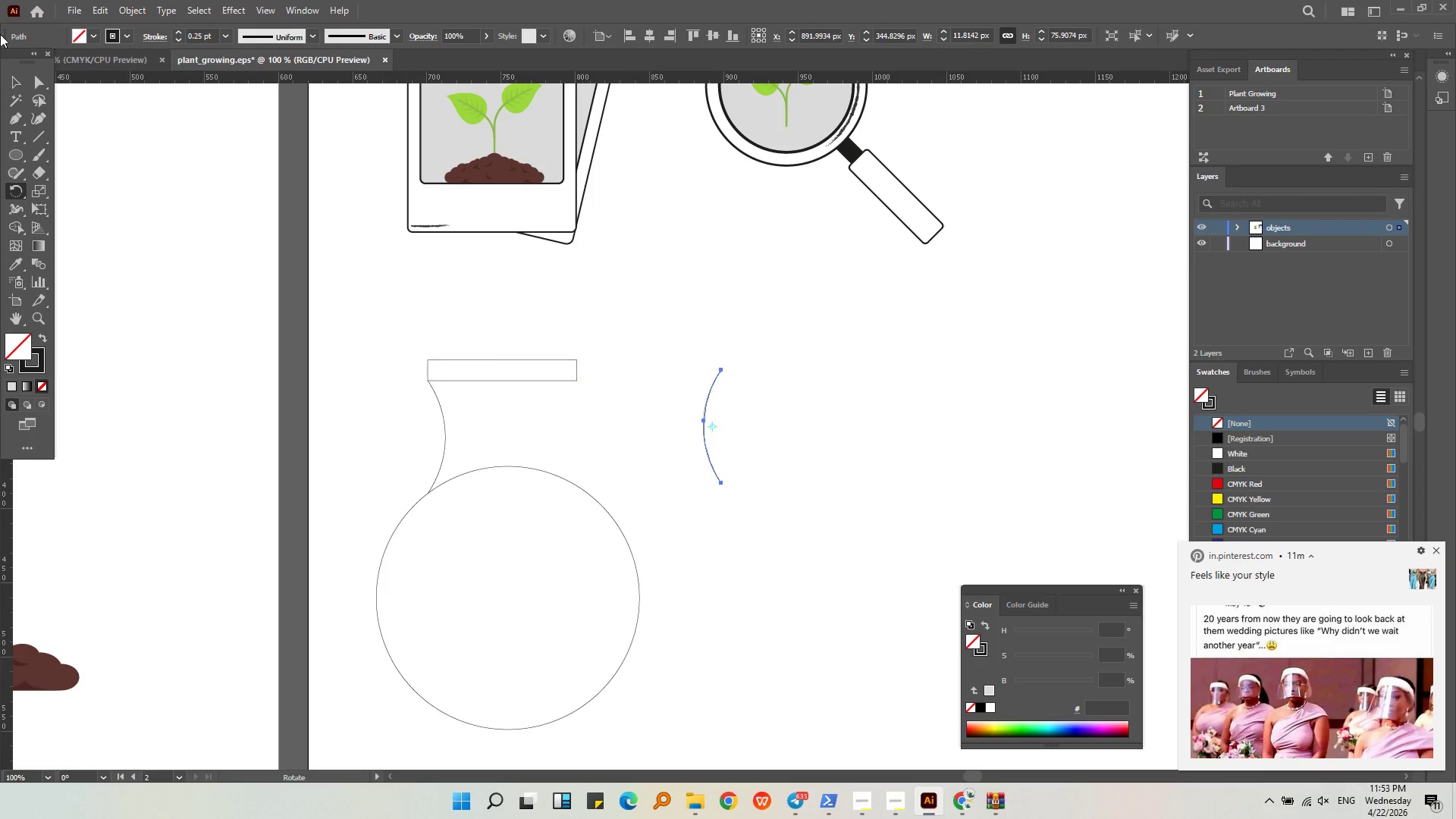 
hold_key(key=ShiftLeft, duration=0.81)
 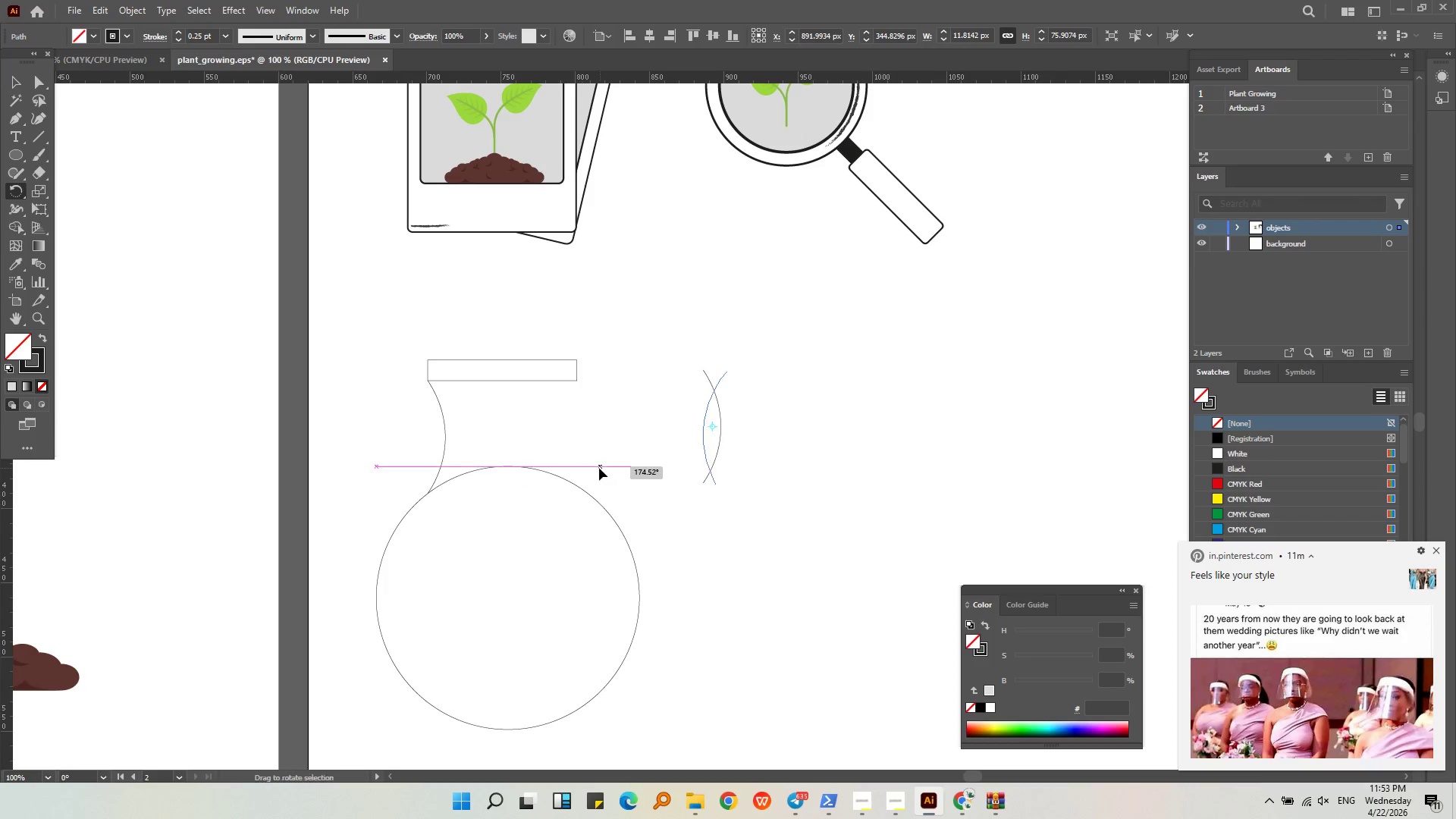 
hold_key(key=ShiftLeft, duration=0.81)
 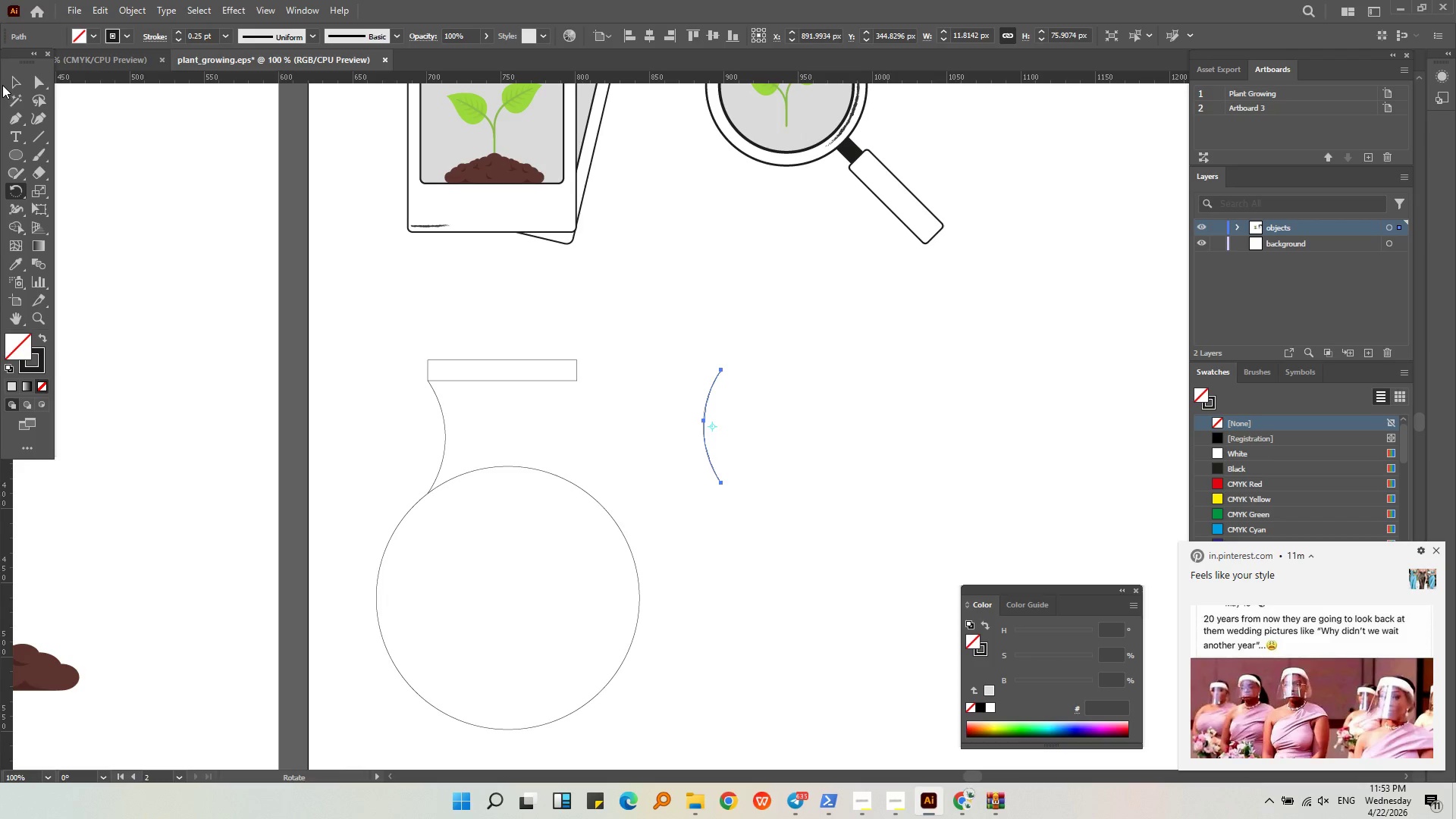 
double_click([6, 81])
 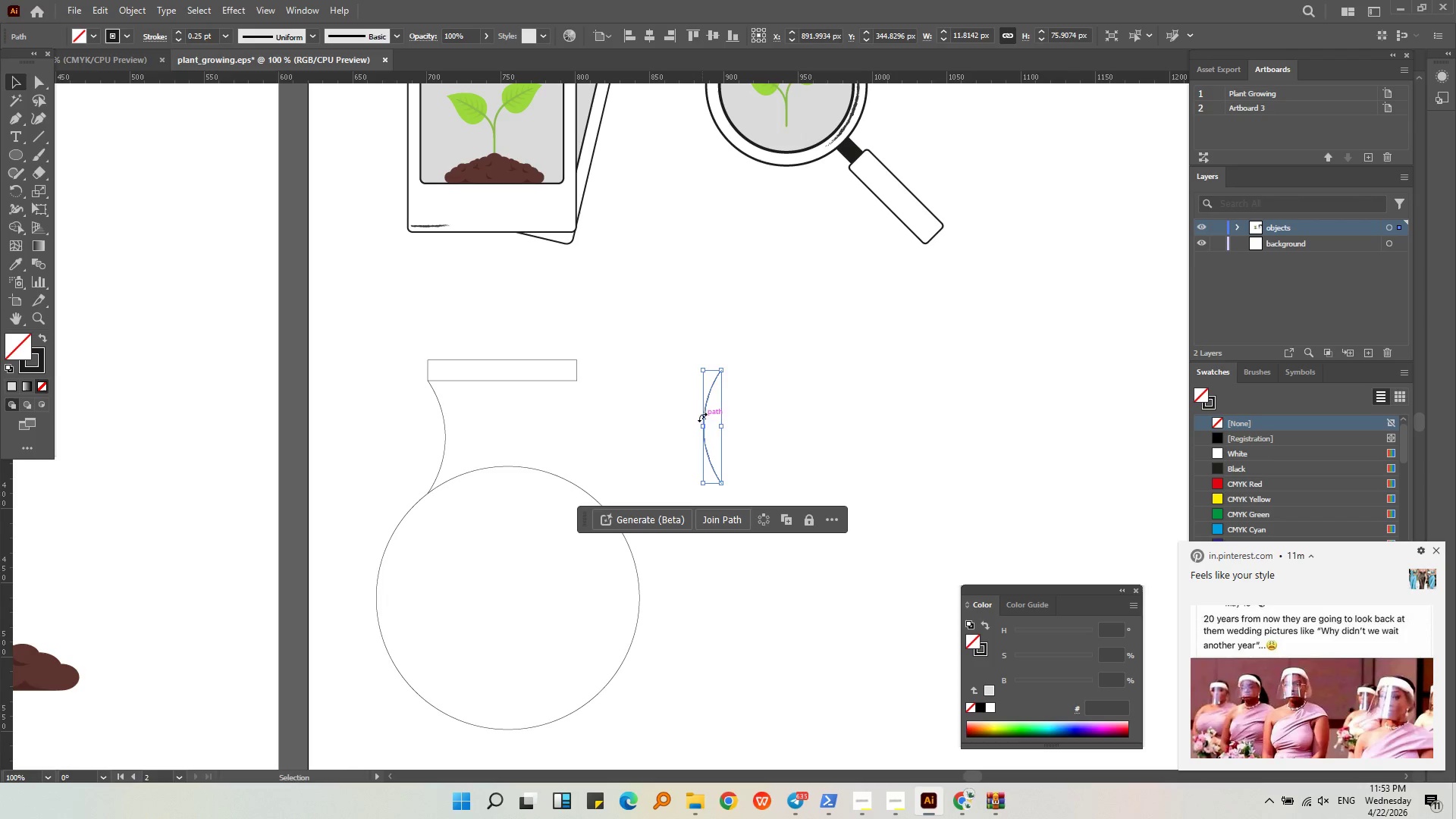 
left_click_drag(start_coordinate=[704, 413], to_coordinate=[560, 424])
 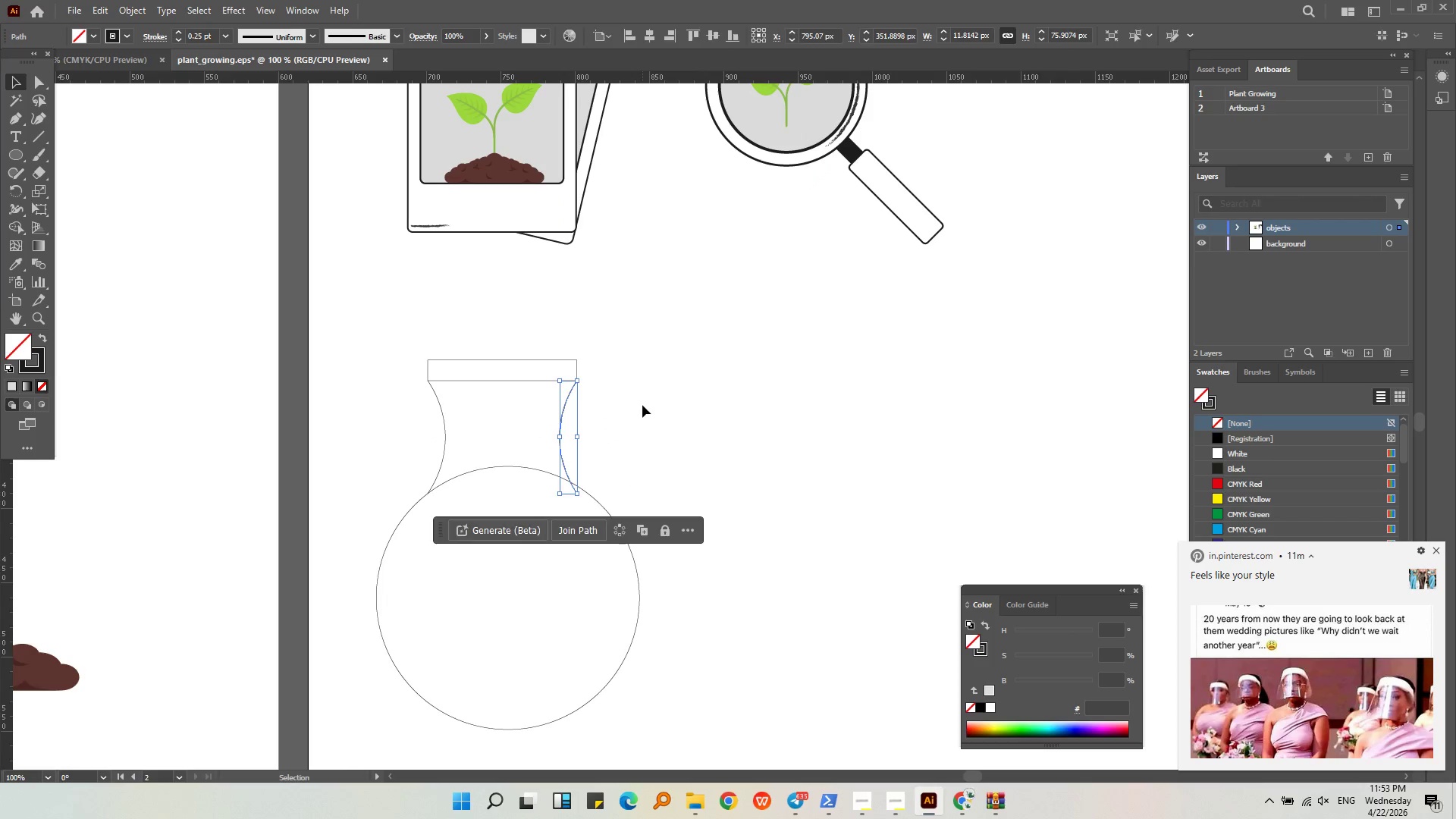 
left_click([642, 405])
 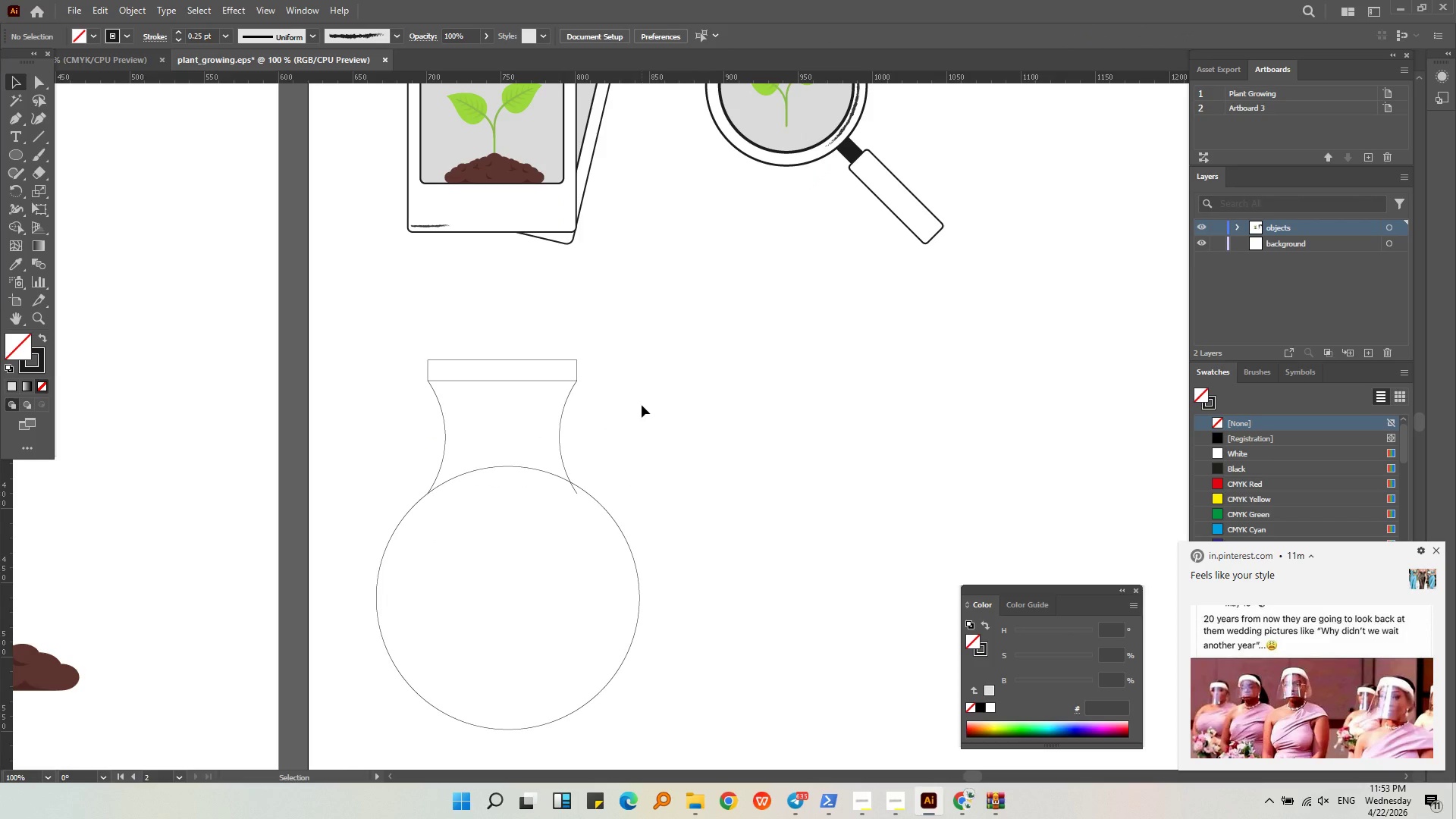 
hold_key(key=AltLeft, duration=0.41)
scroll: coordinate [555, 431], scroll_direction: up, amount: 3.0
 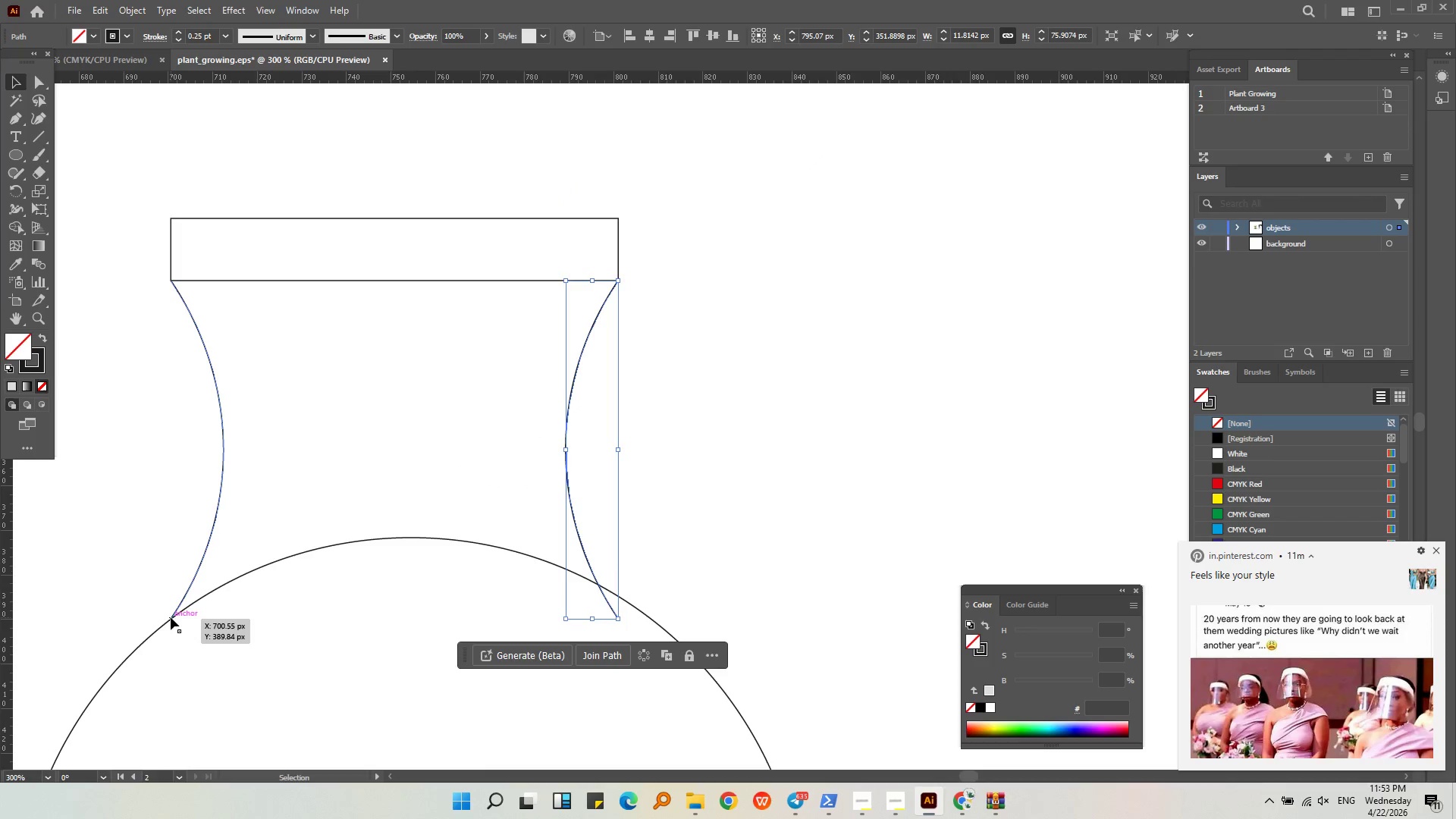 
hold_key(key=ShiftLeft, duration=0.91)
left_click([215, 385])
 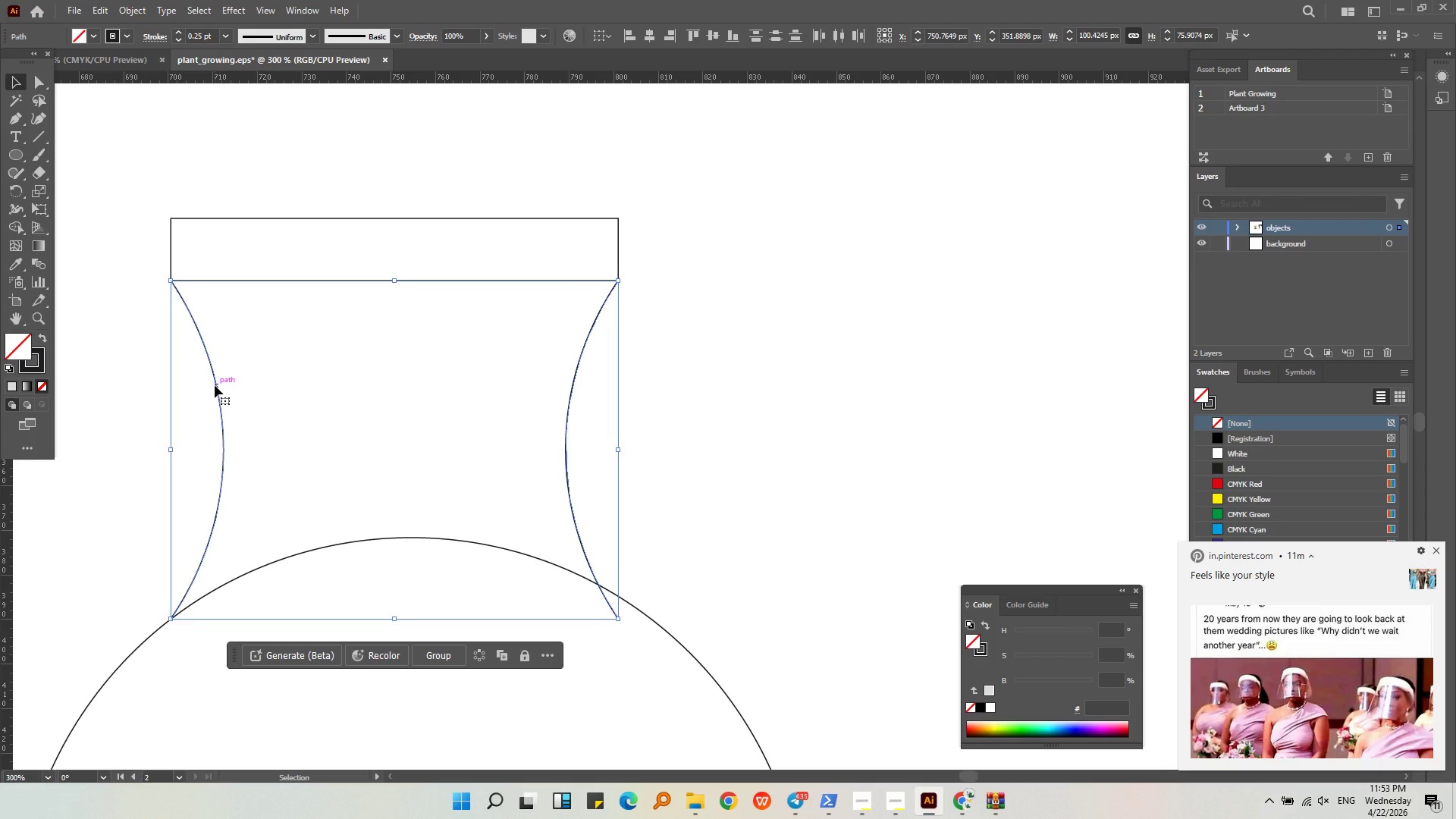 
left_click([260, 378])
 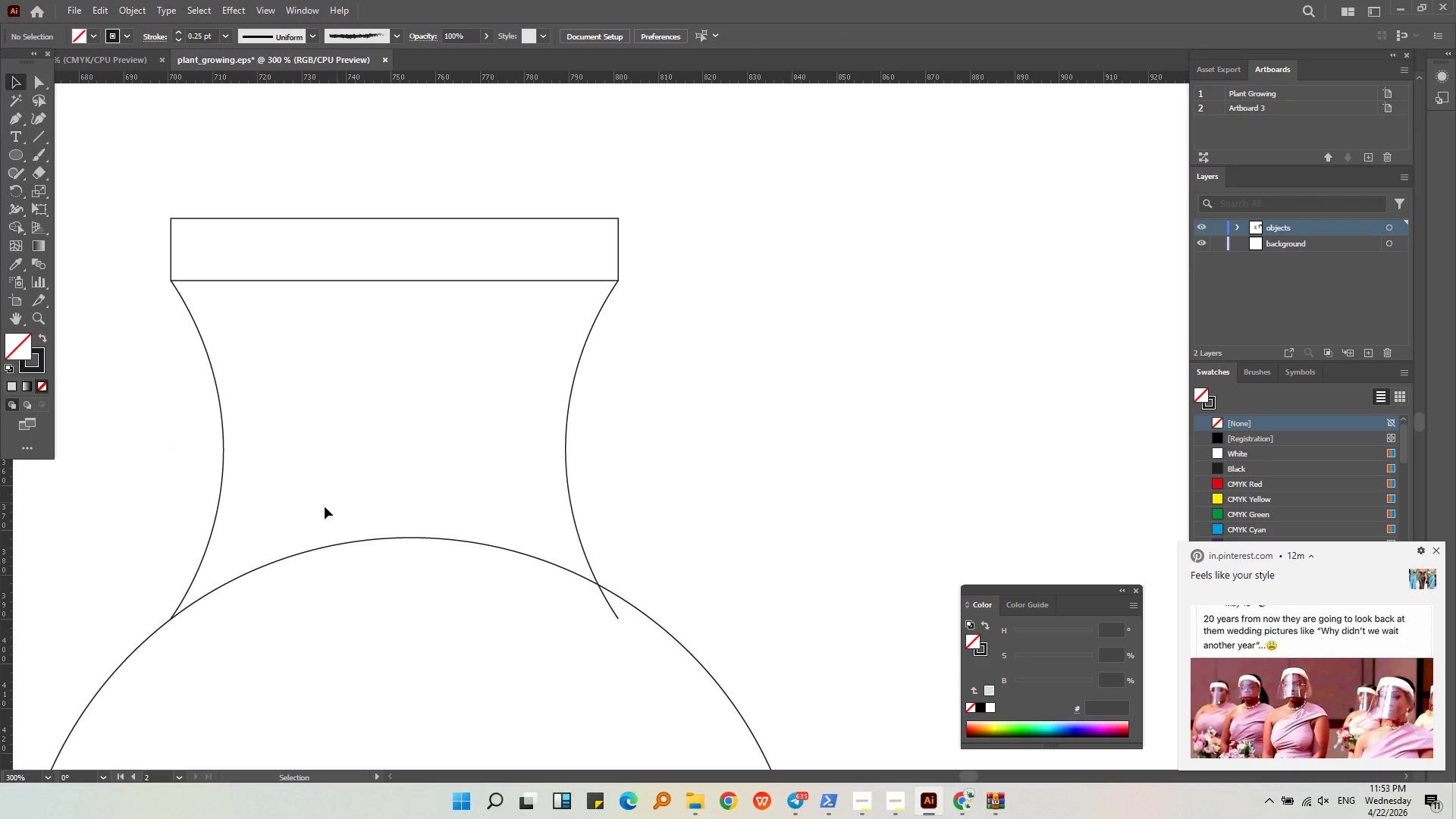 
left_click_drag(start_coordinate=[764, 561], to_coordinate=[219, 391])
 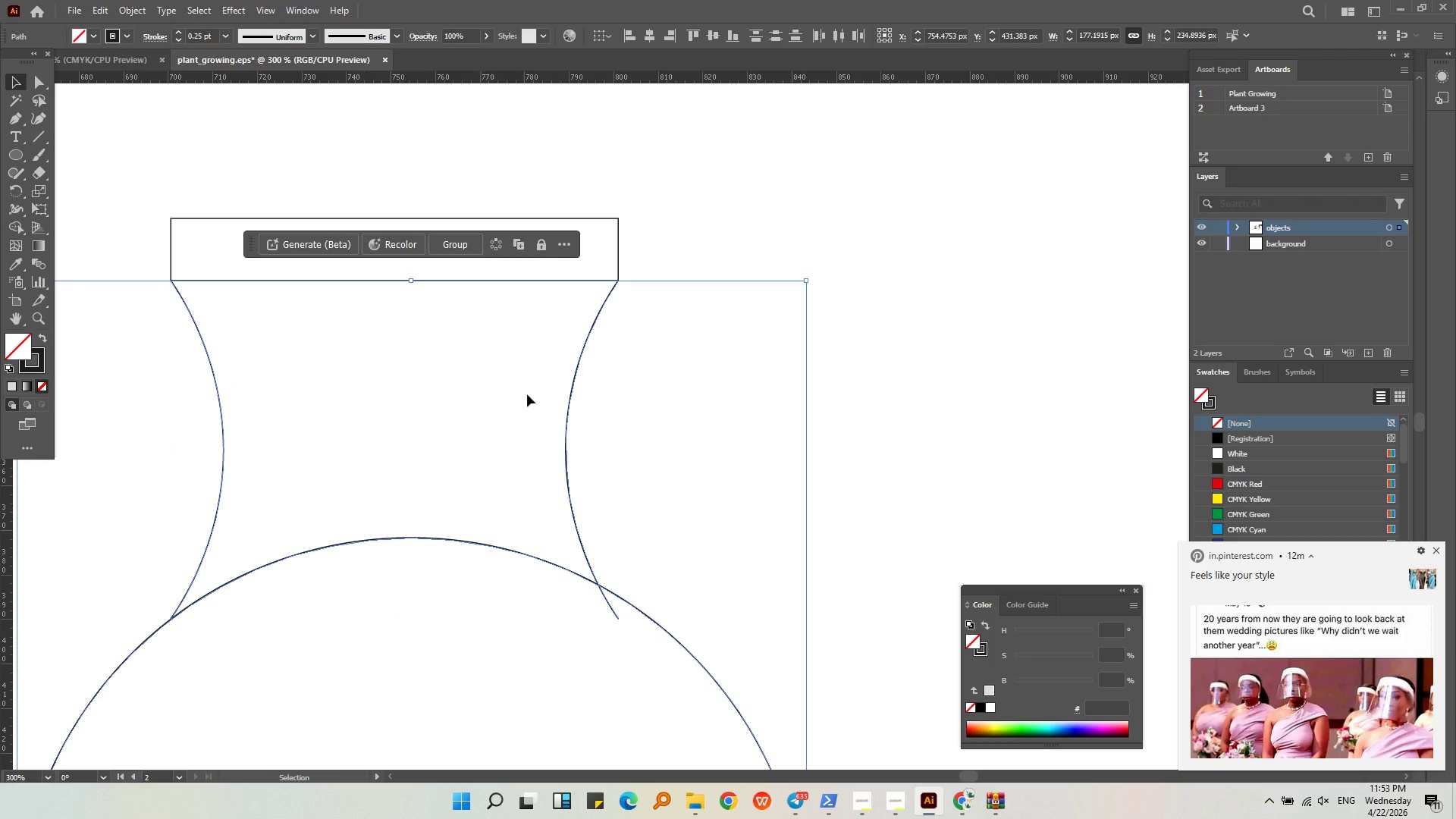 
left_click([577, 397])
 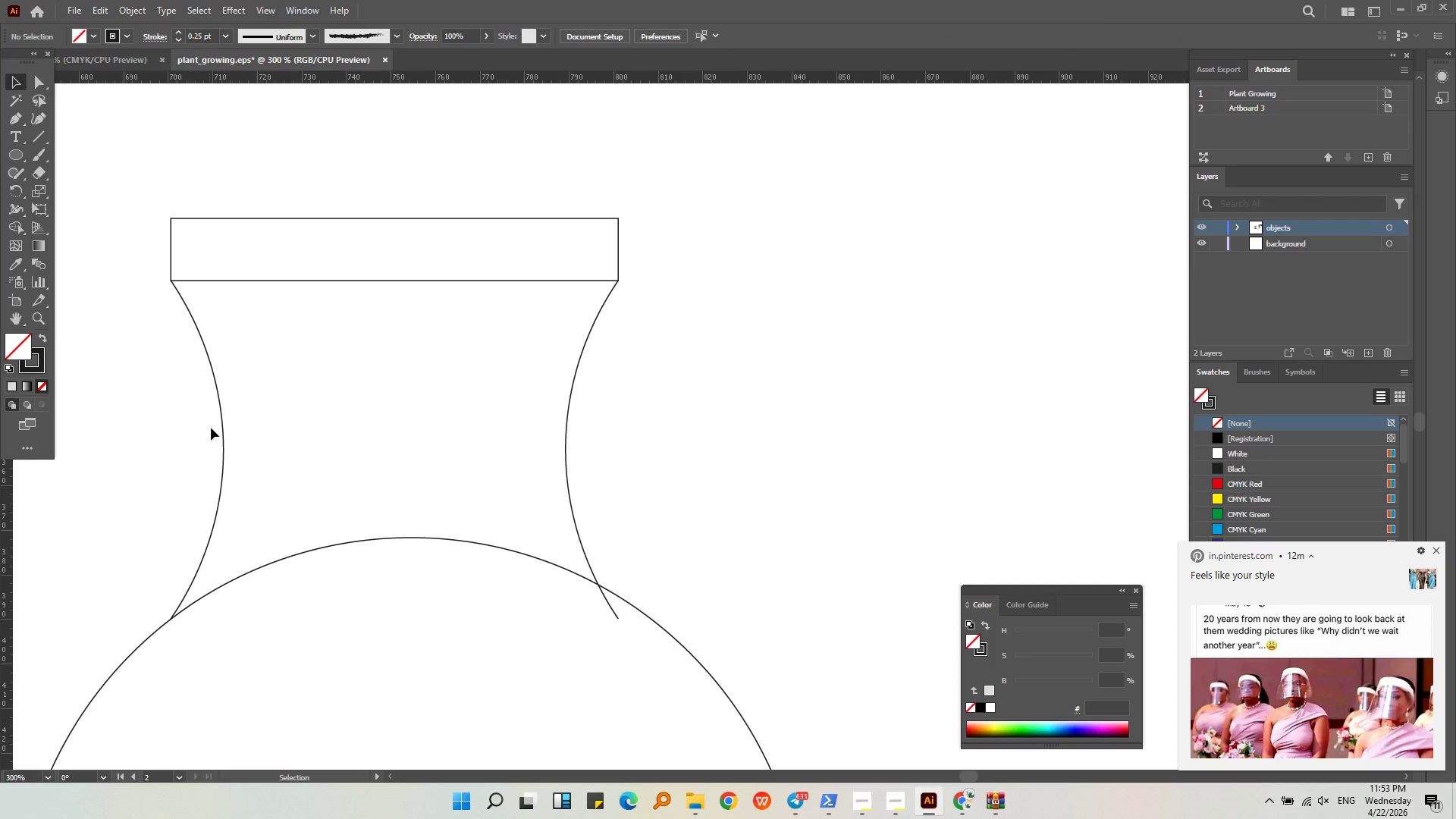 
left_click([222, 428])
 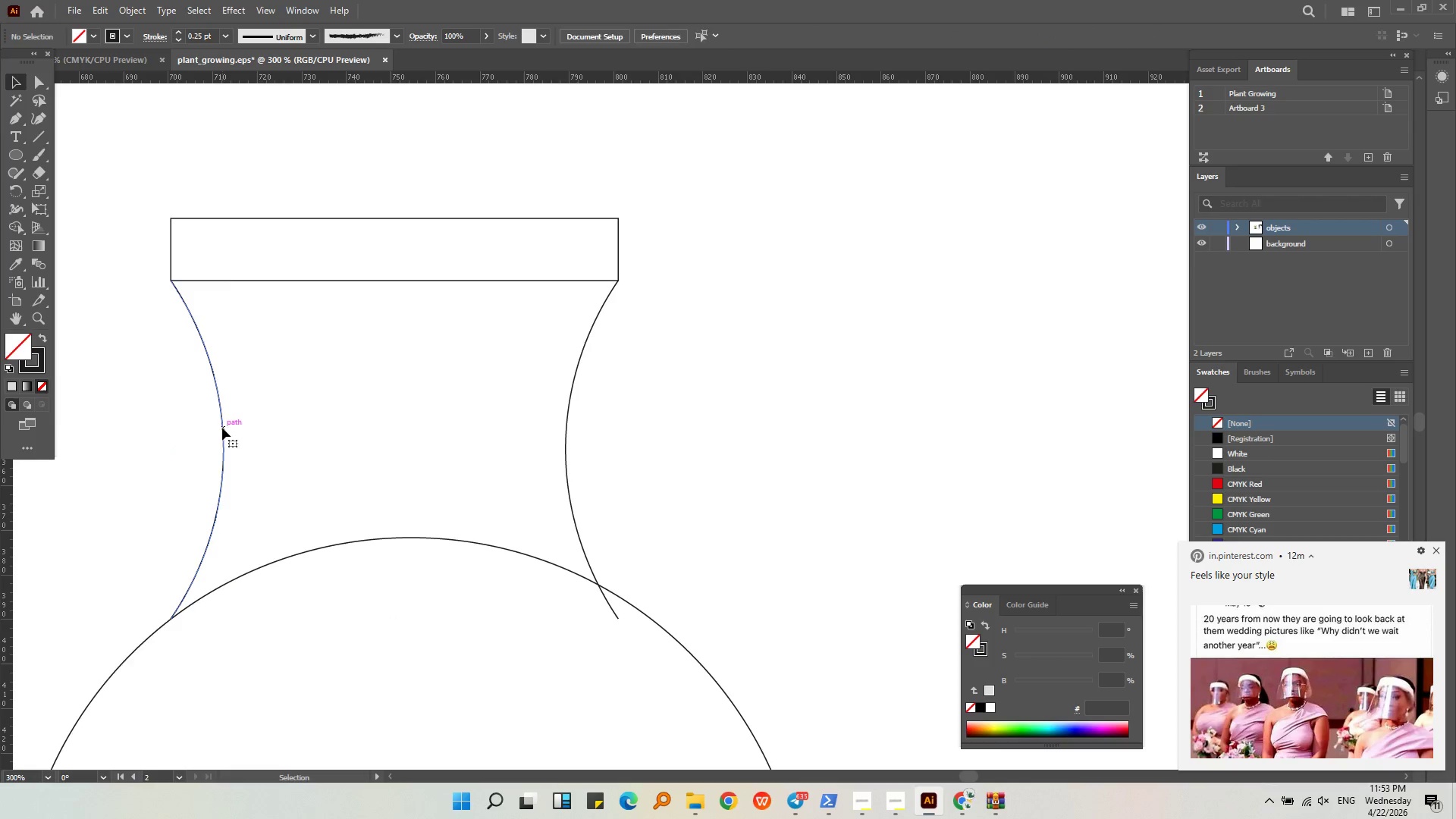 
hold_key(key=ShiftLeft, duration=0.94)
left_click([570, 400])
 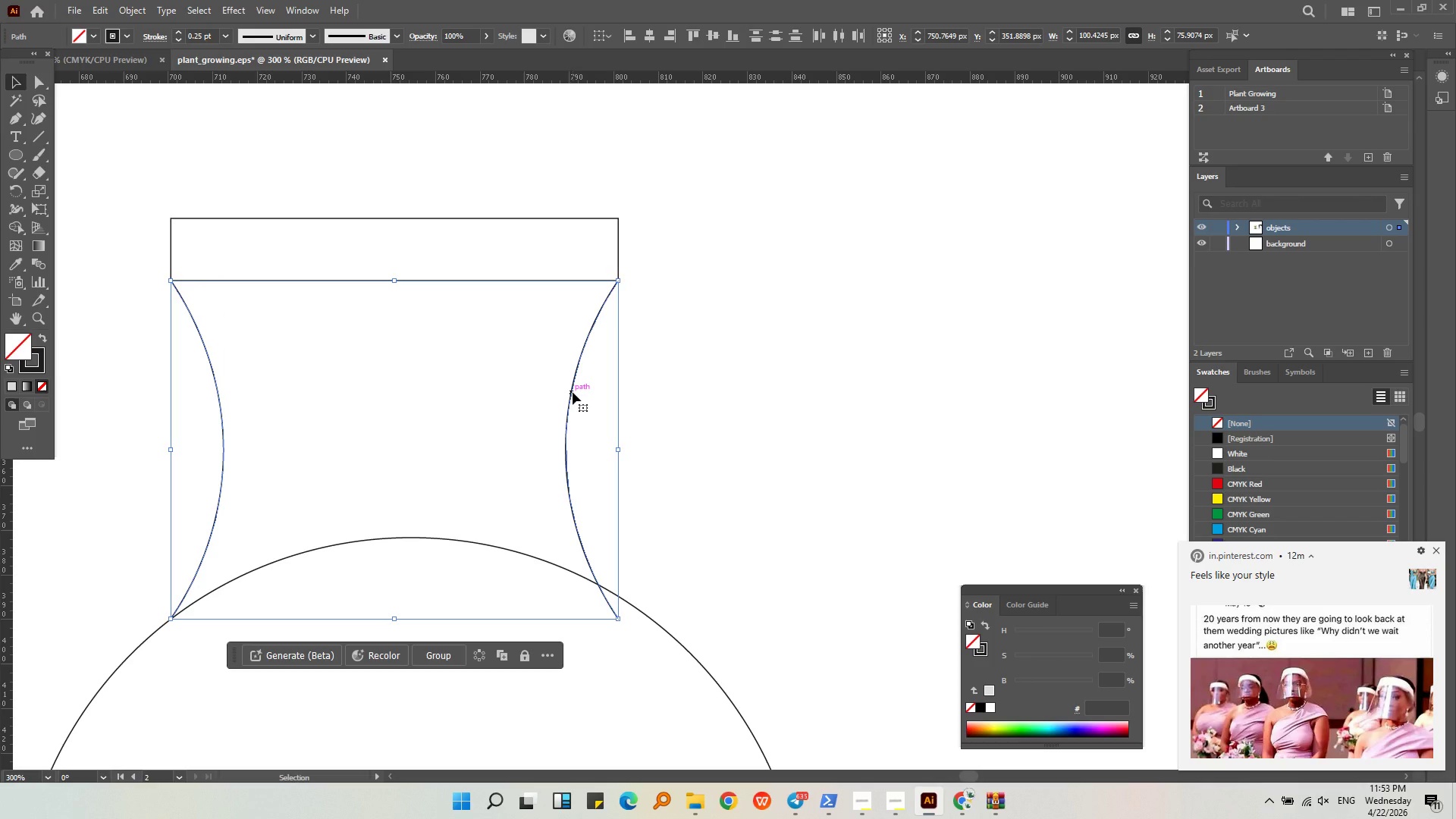 
left_click_drag(start_coordinate=[573, 392], to_coordinate=[591, 392])
 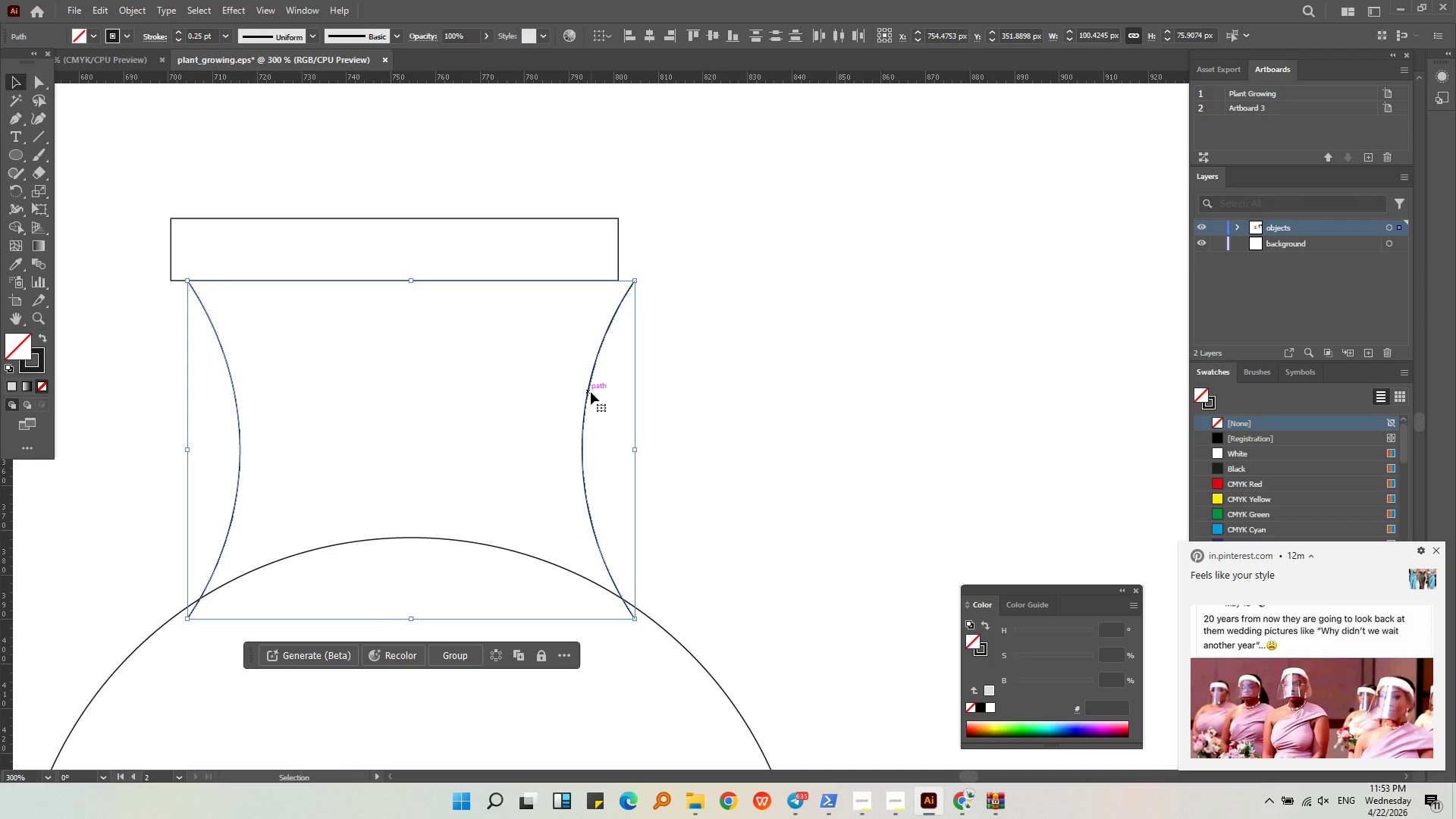 
hold_key(key=ShiftLeft, duration=2.0)
 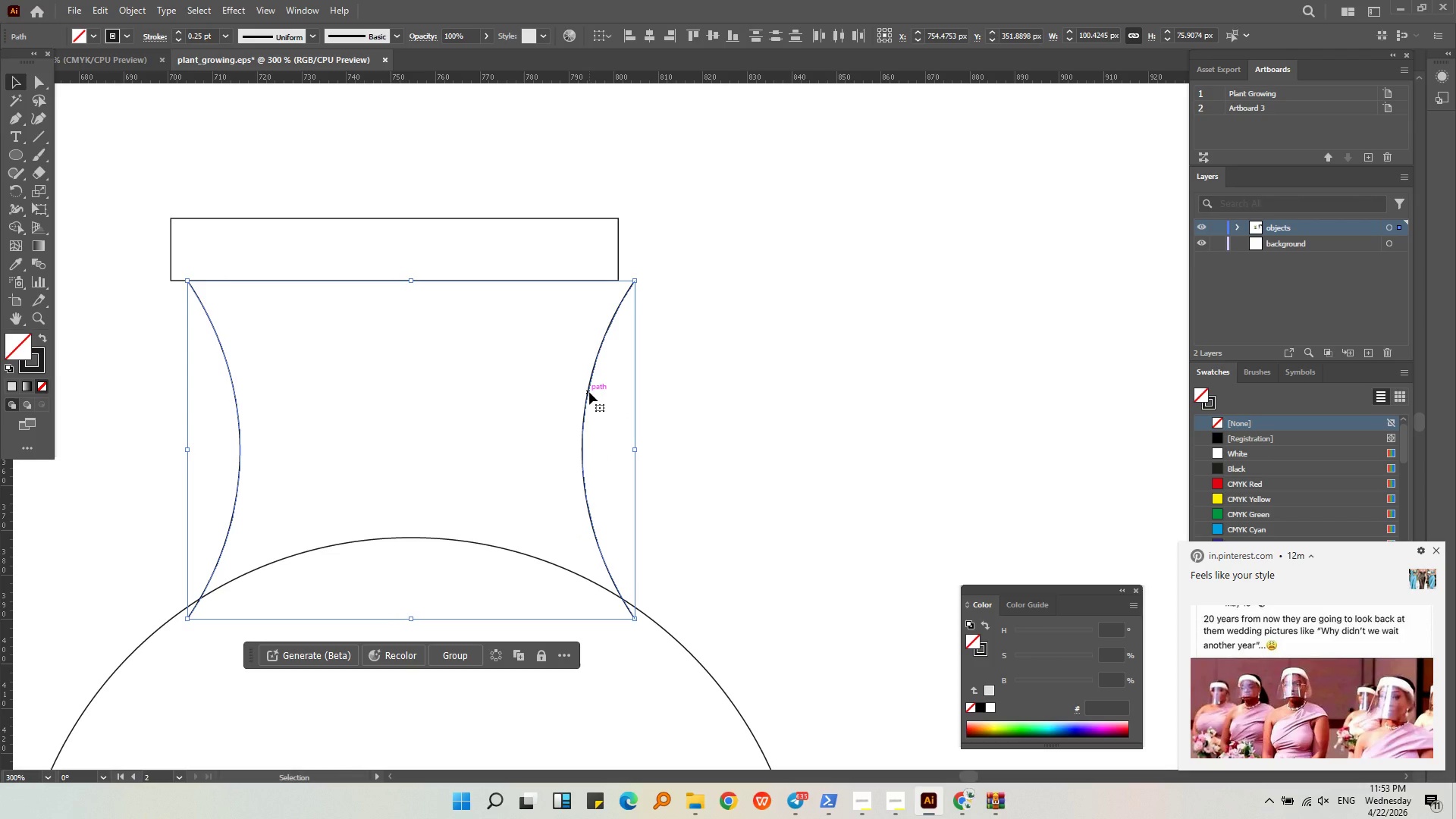 
key(Control+G)
 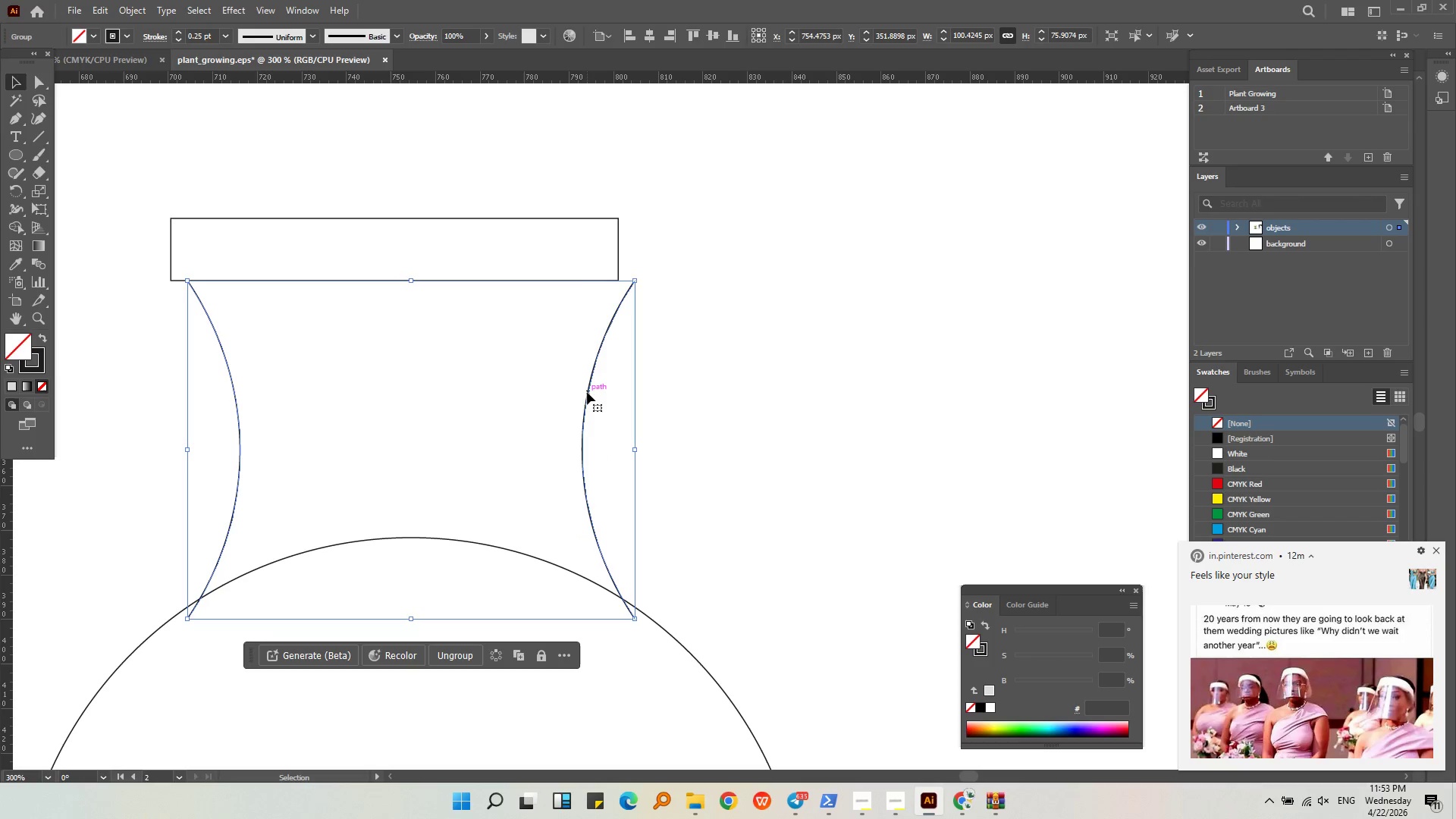 
hold_key(key=AltLeft, duration=0.42)
scroll: coordinate [587, 392], scroll_direction: down, amount: 2.0
 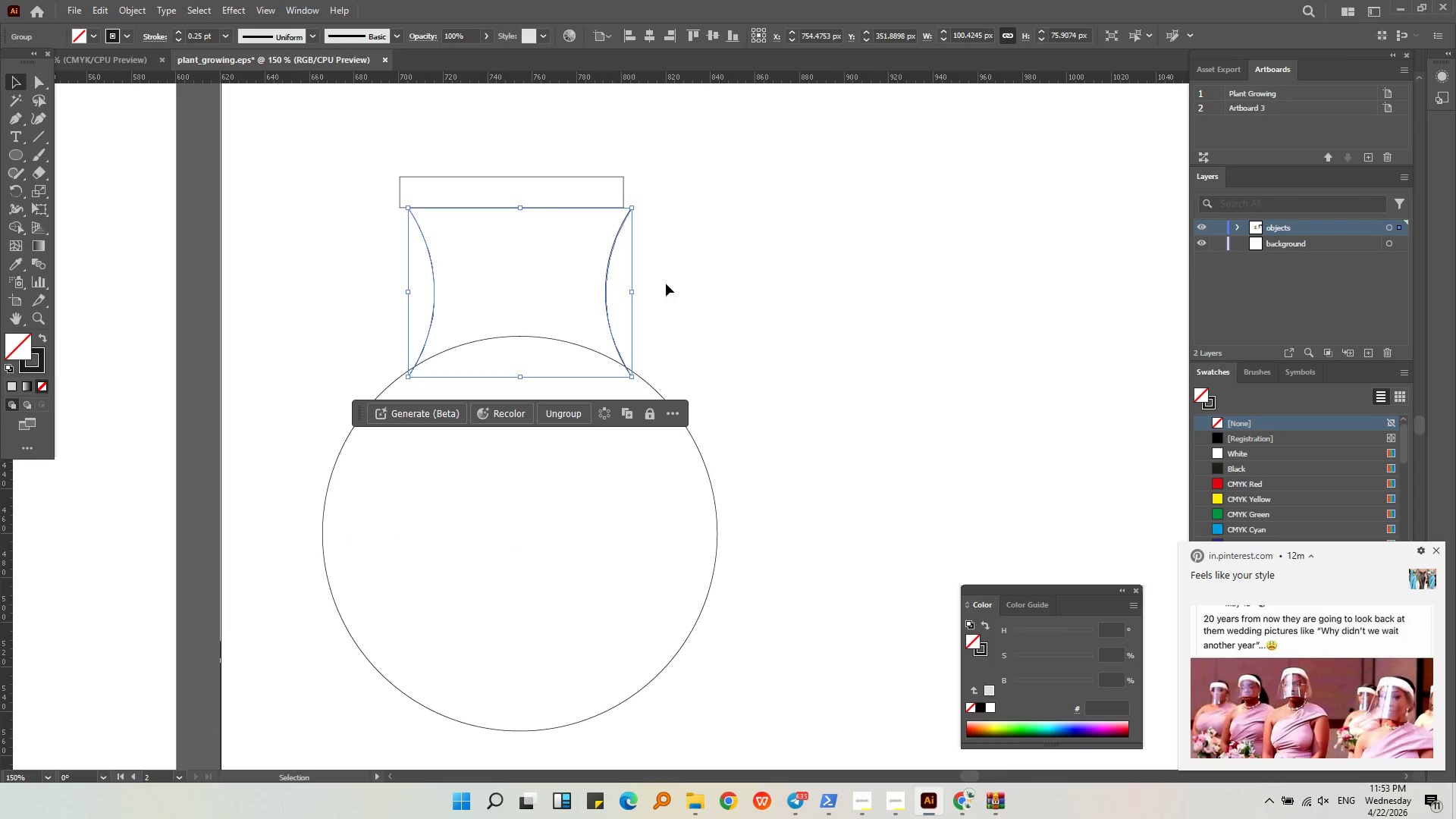 
left_click([706, 298])
 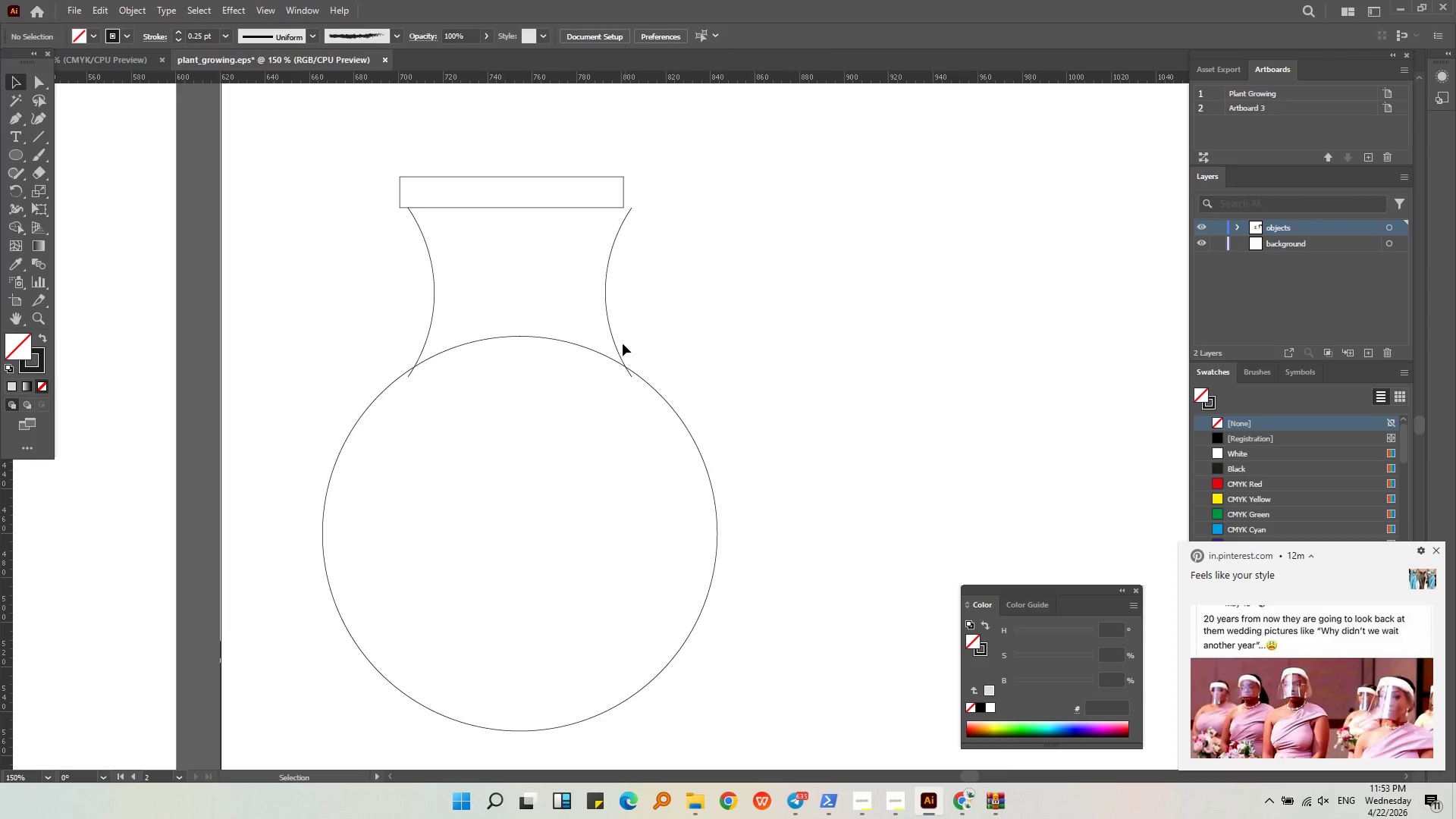 
left_click([612, 330])
 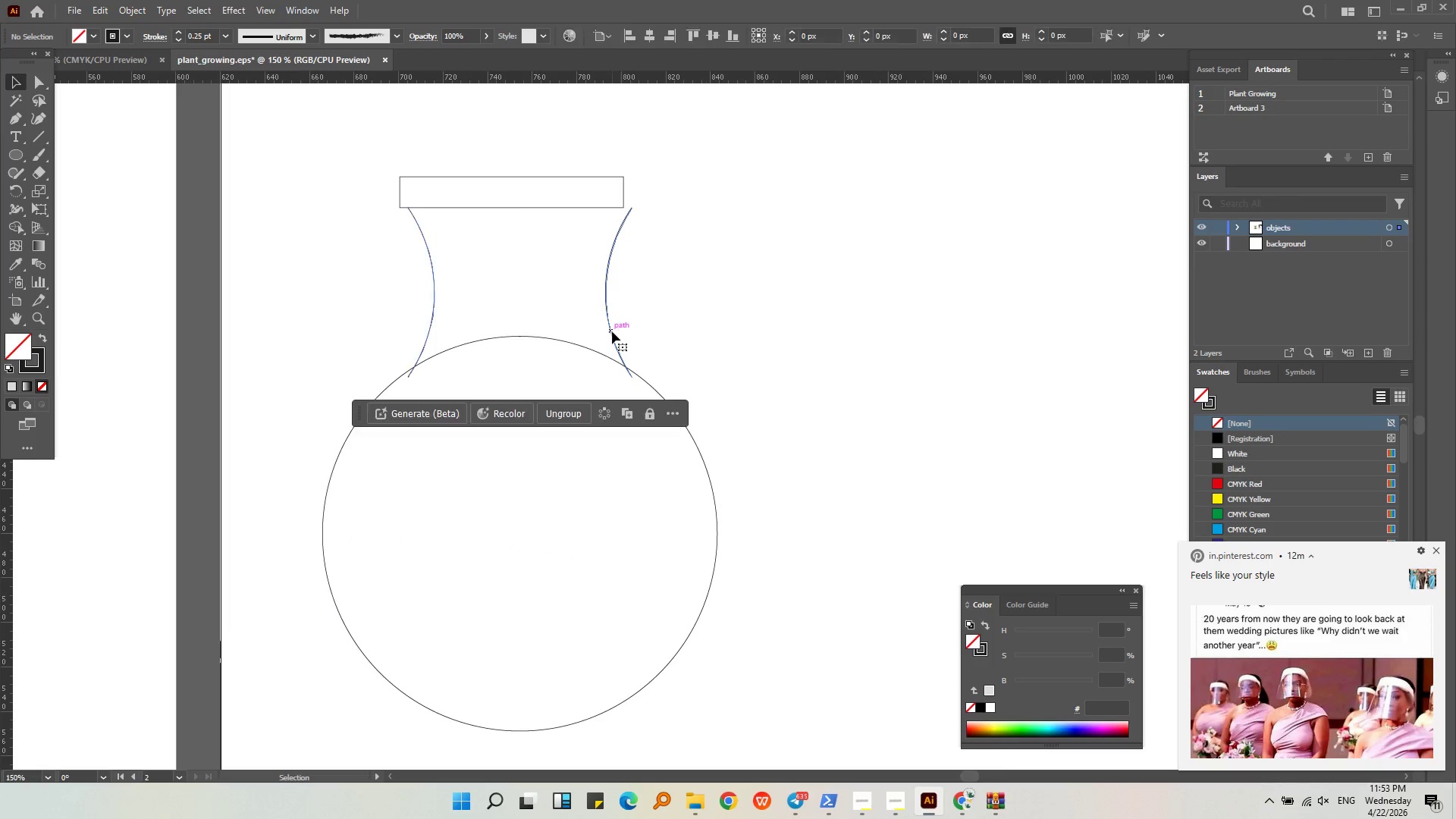 
hold_key(key=ShiftLeft, duration=0.73)
left_click([657, 391])
 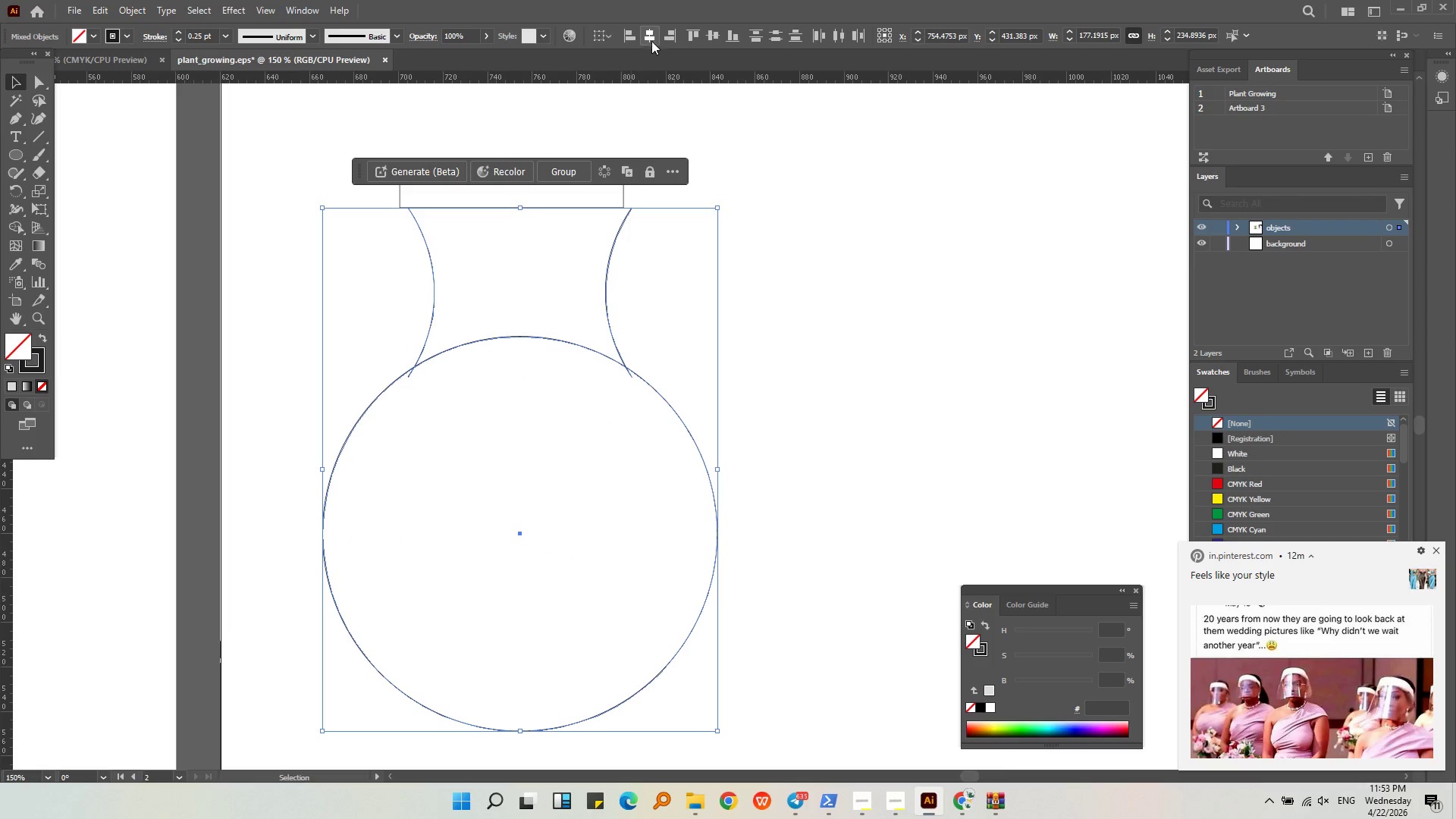 
left_click([653, 36])
 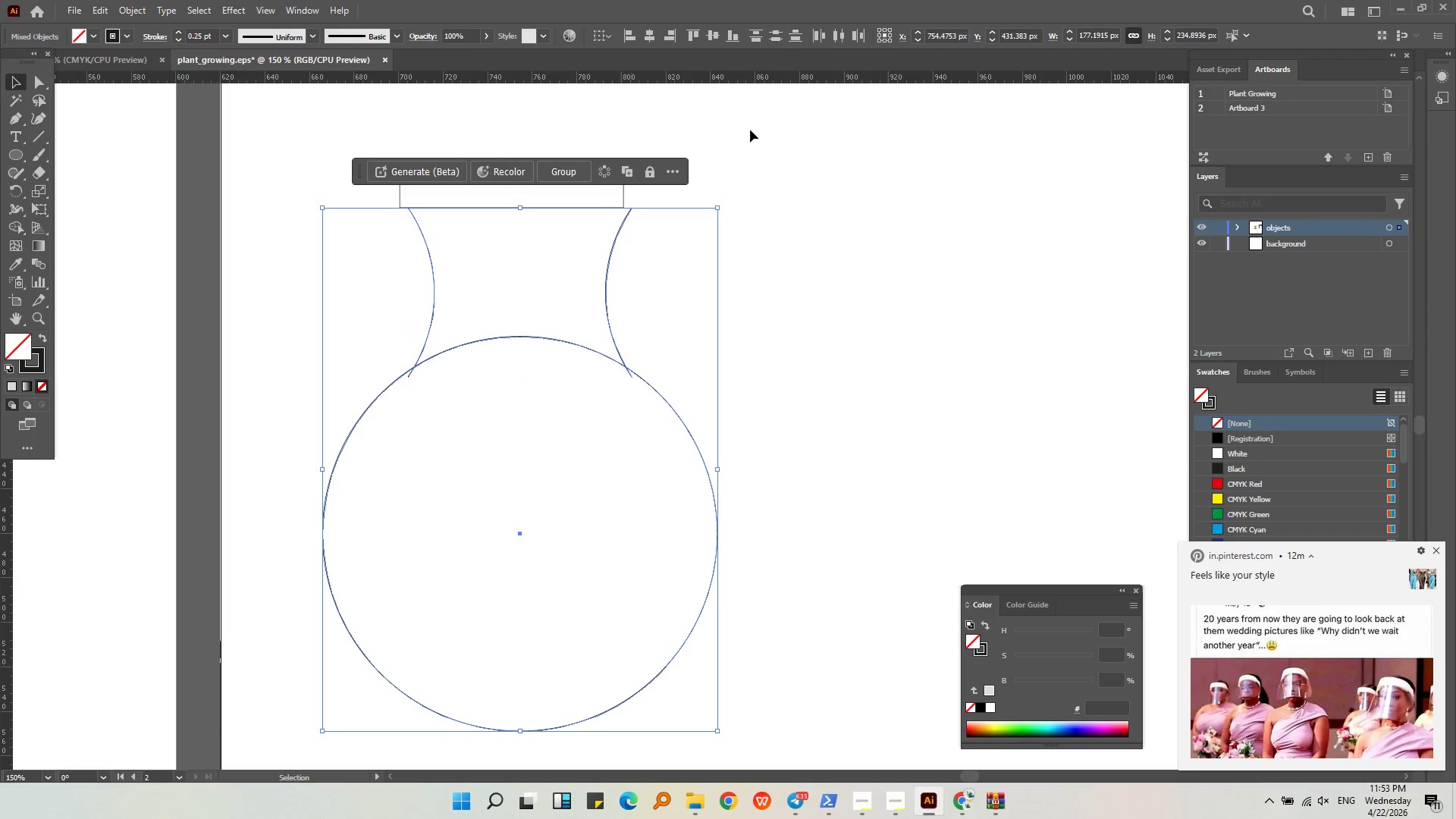 
left_click([894, 341])
 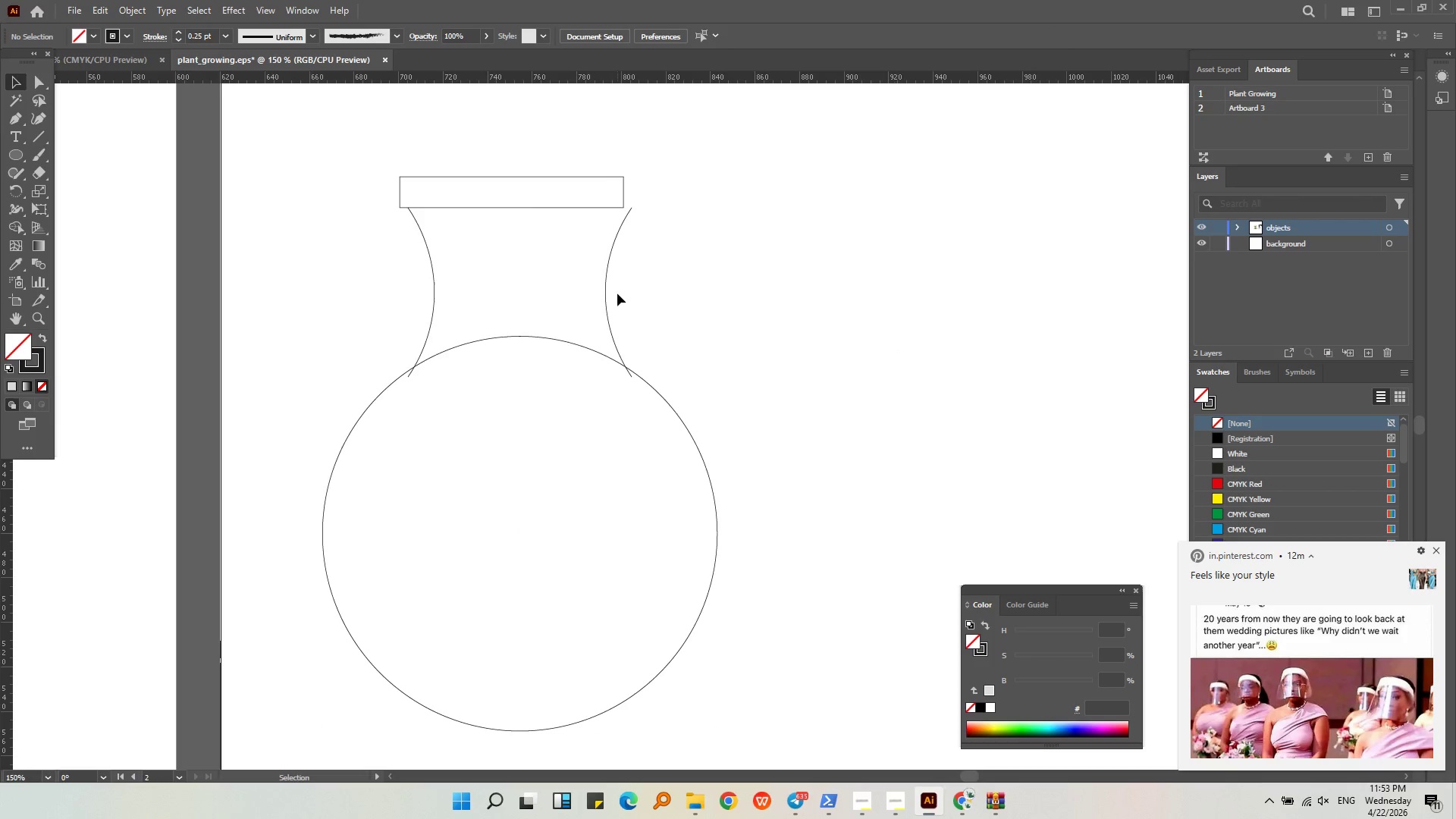 
left_click([604, 290])
 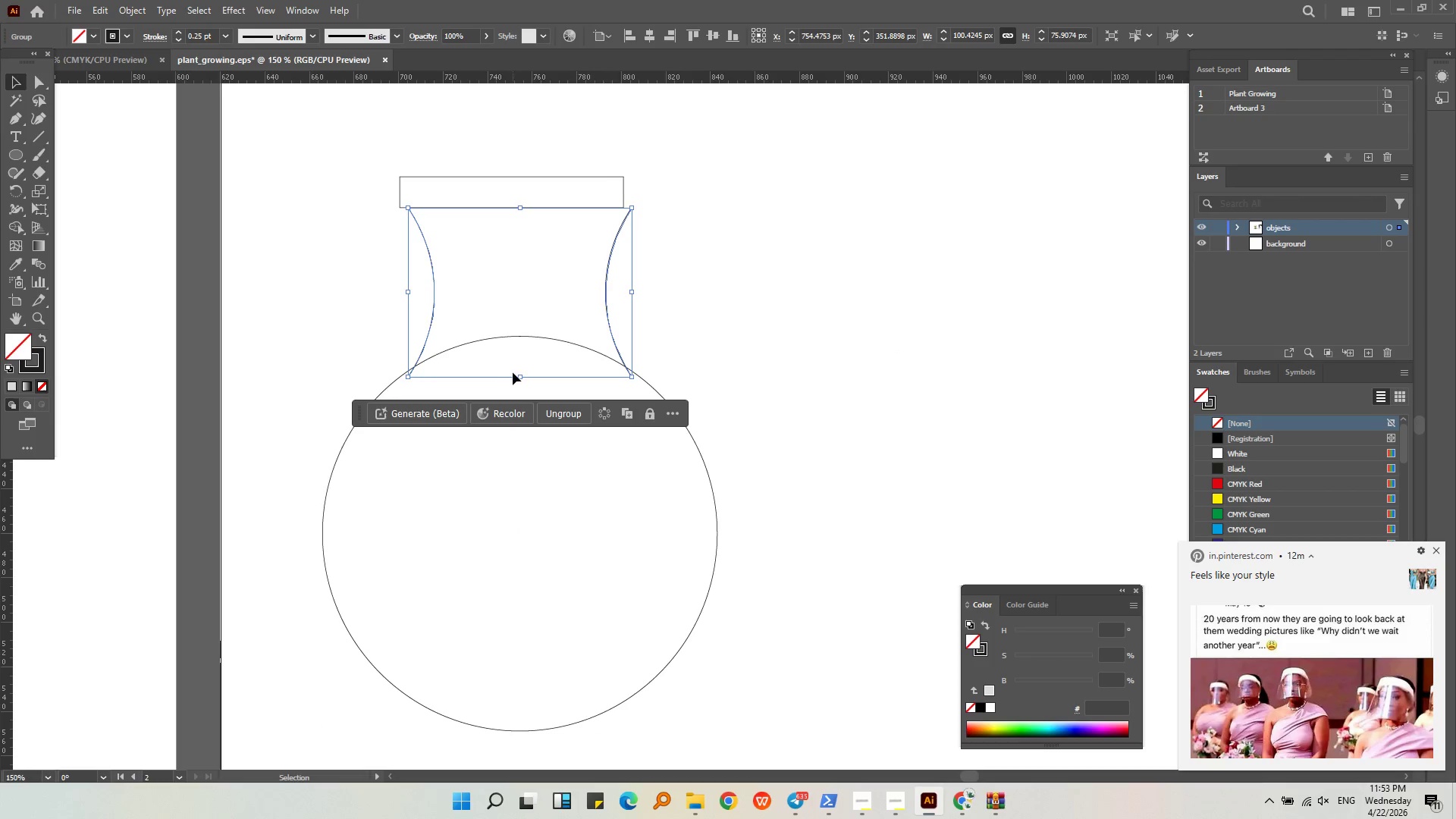 
left_click_drag(start_coordinate=[519, 377], to_coordinate=[517, 369])
 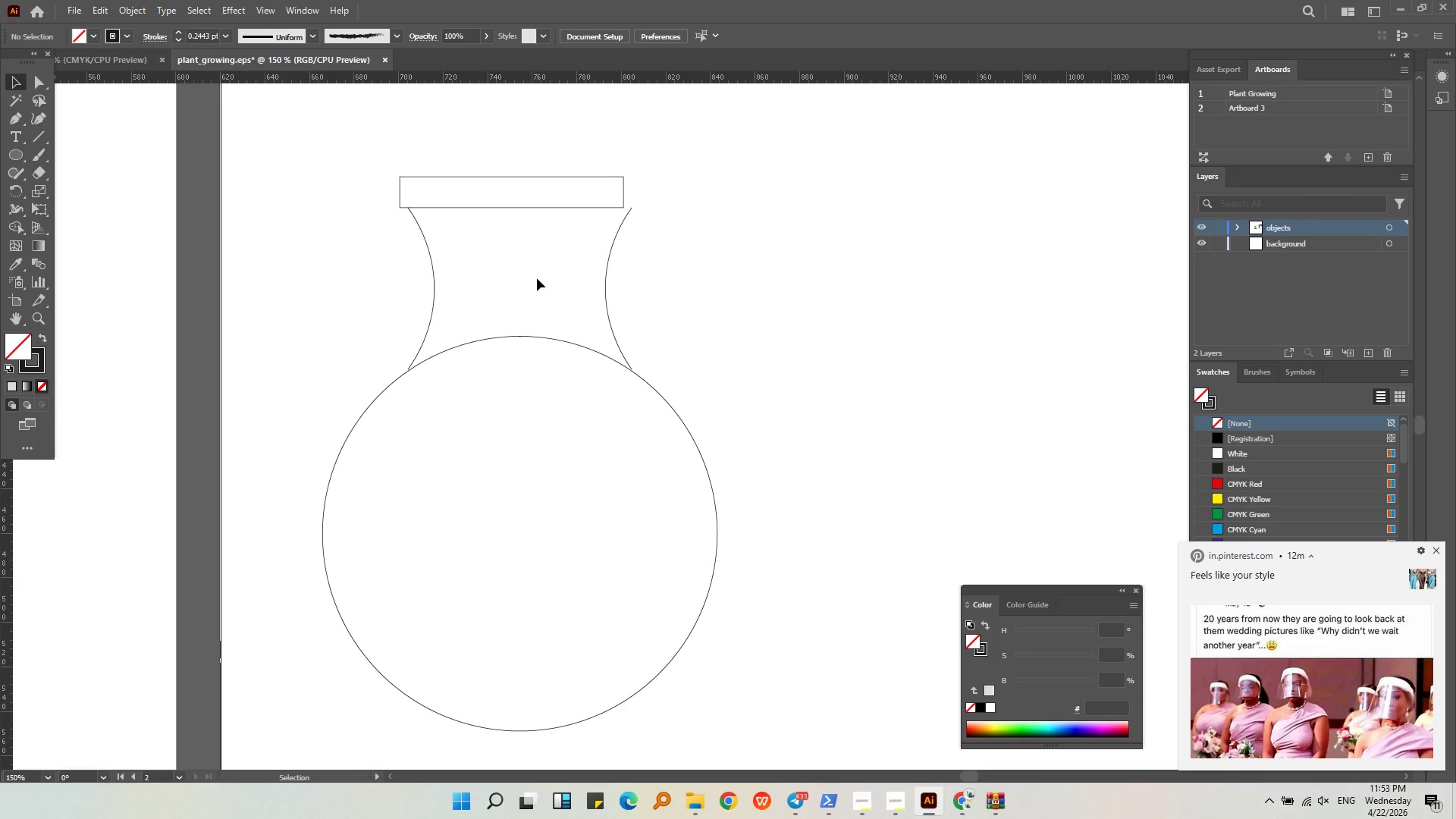 
left_click([605, 298])
 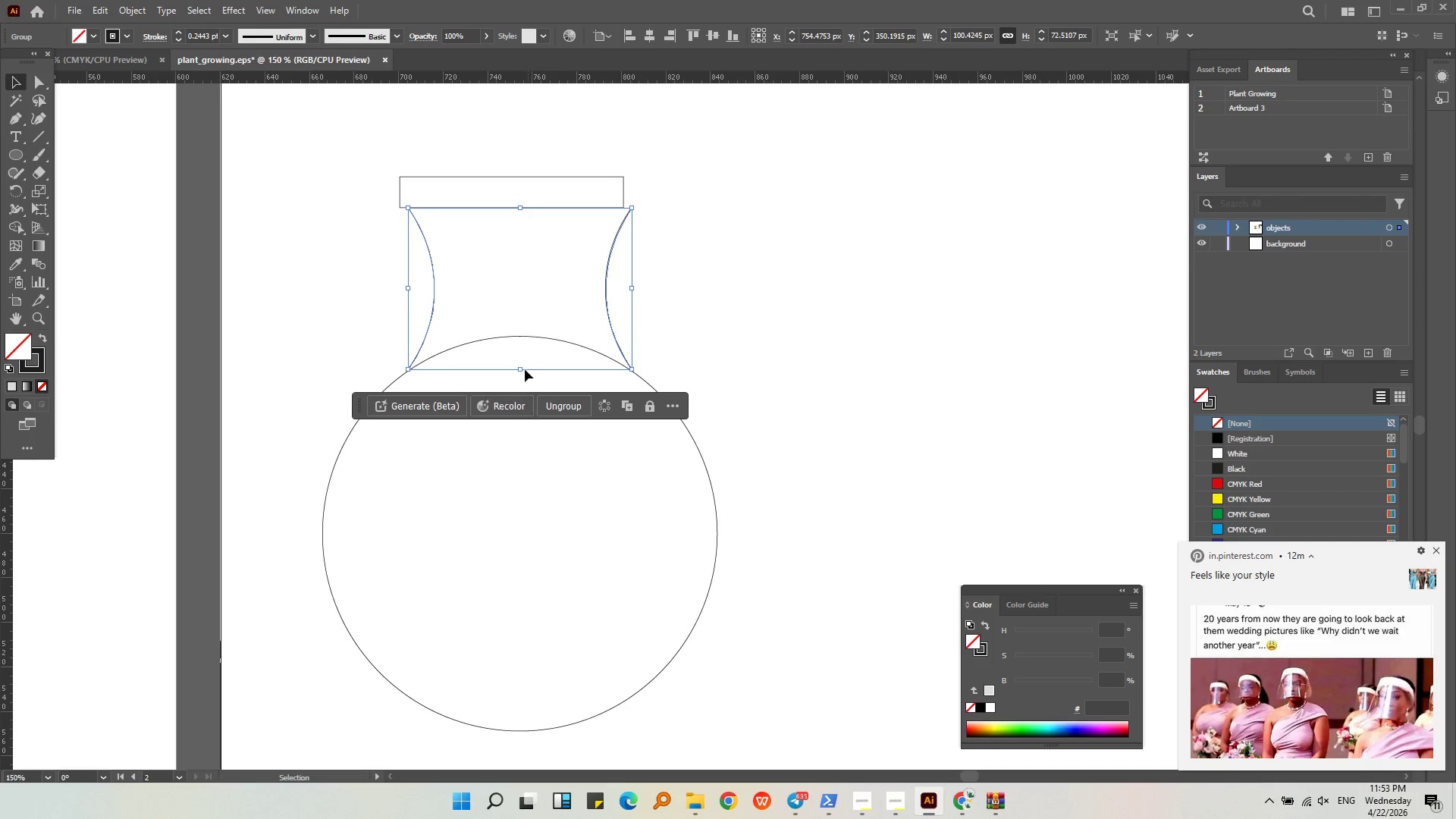 
hold_key(key=AltLeft, duration=0.45)
scroll: coordinate [522, 365], scroll_direction: up, amount: 3.0
 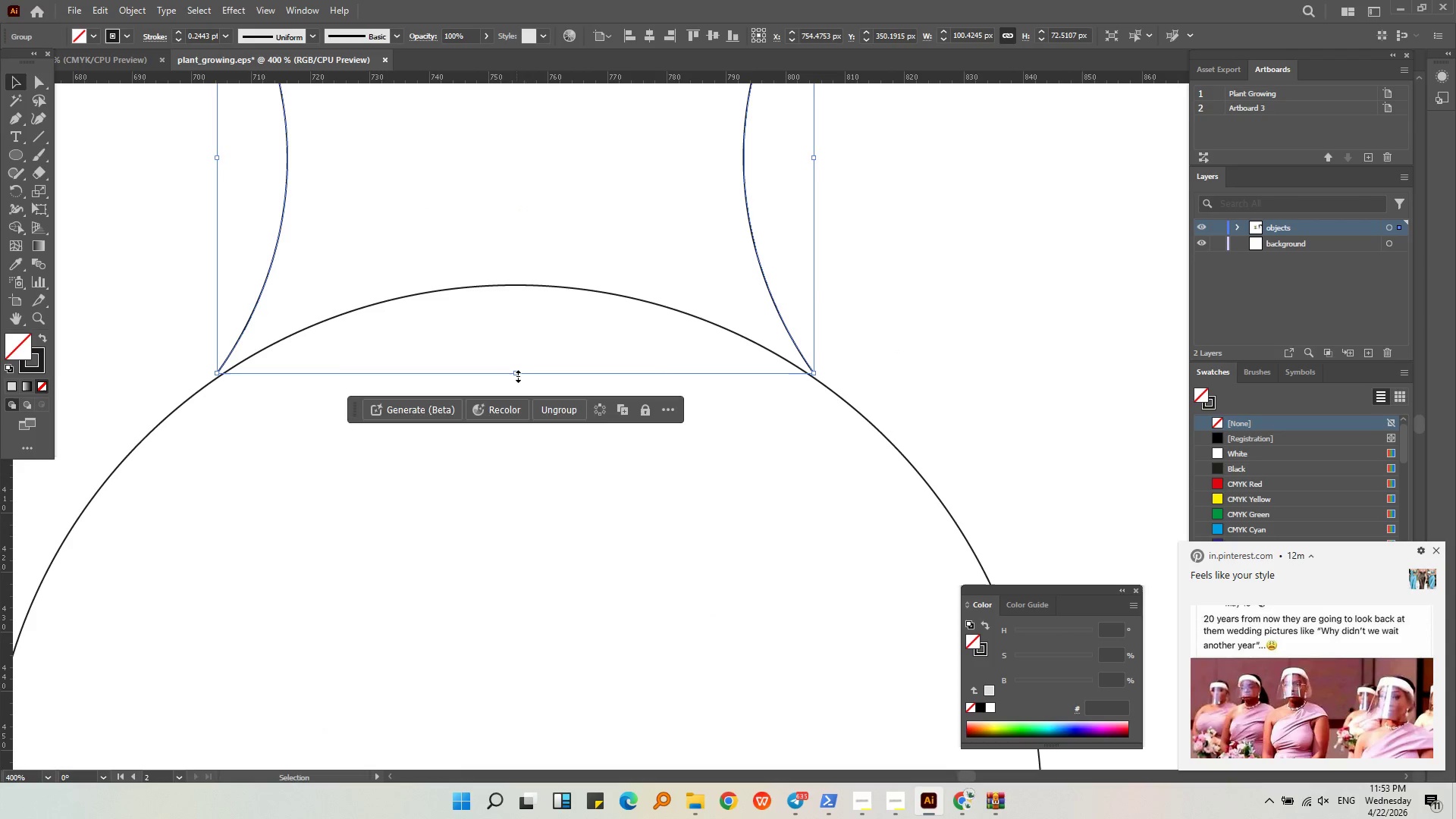 
left_click_drag(start_coordinate=[516, 375], to_coordinate=[516, 379])
 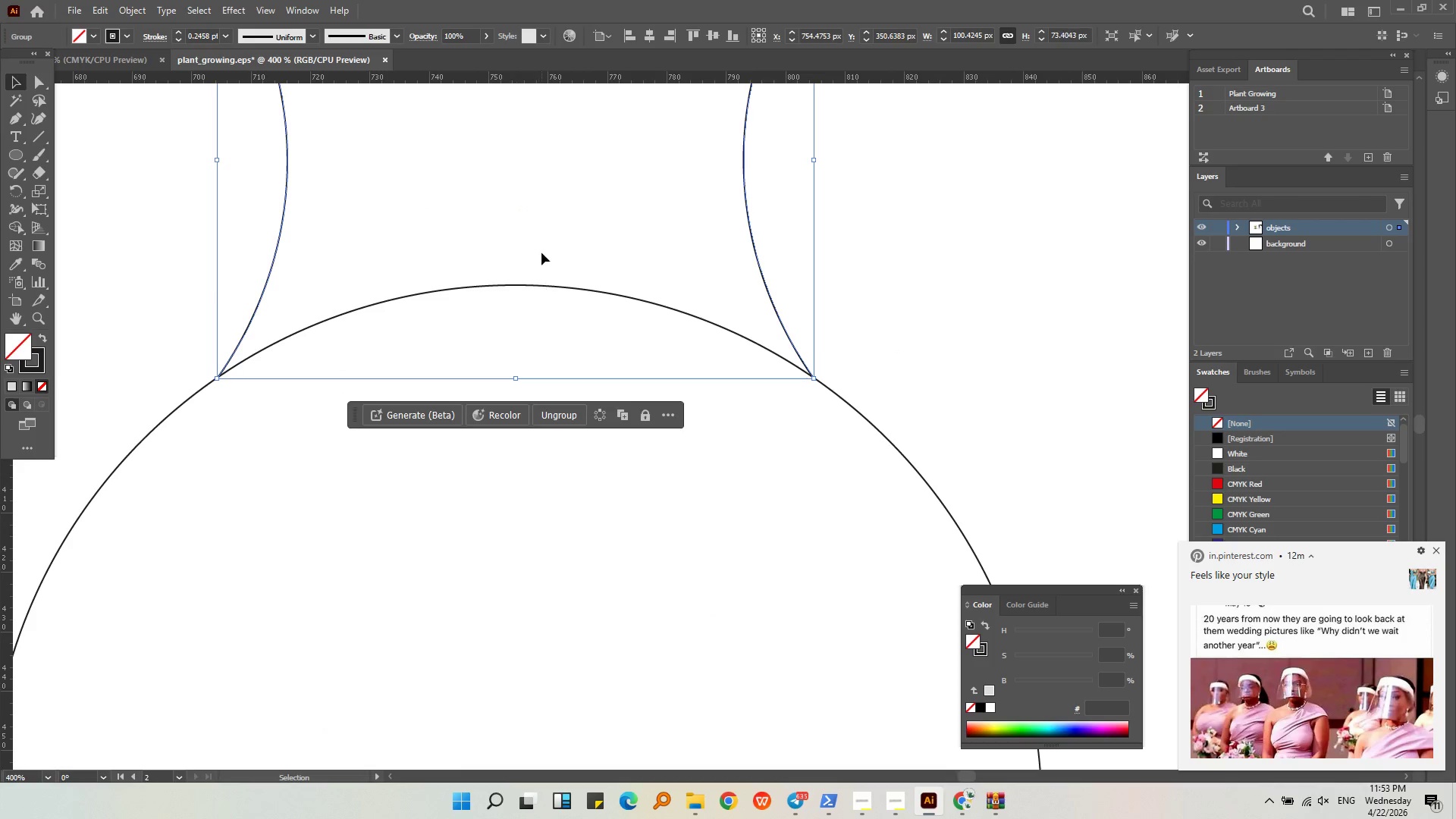 
left_click([541, 250])
 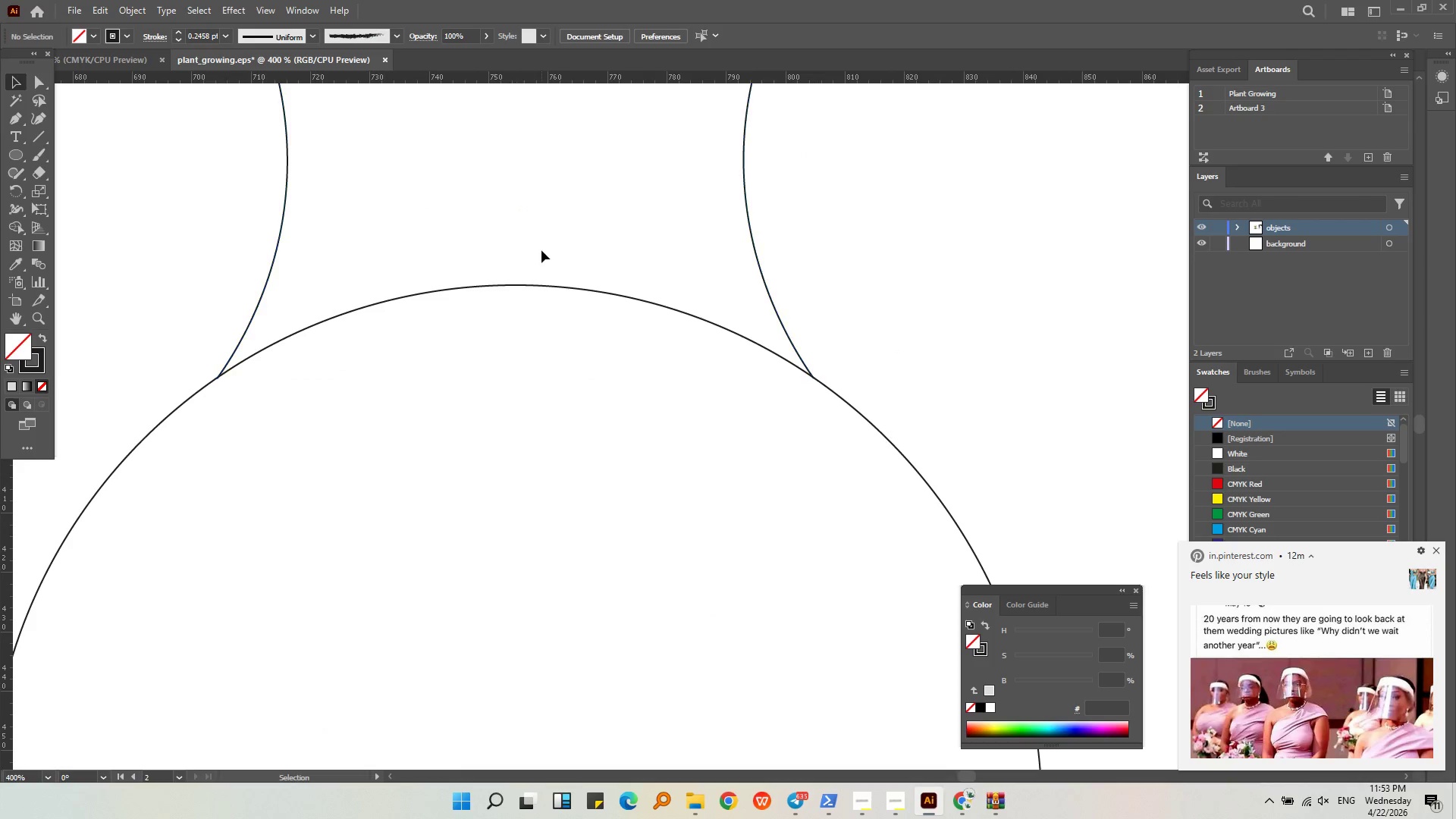 
hold_key(key=AltLeft, duration=0.44)
scroll: coordinate [541, 250], scroll_direction: down, amount: 3.0
 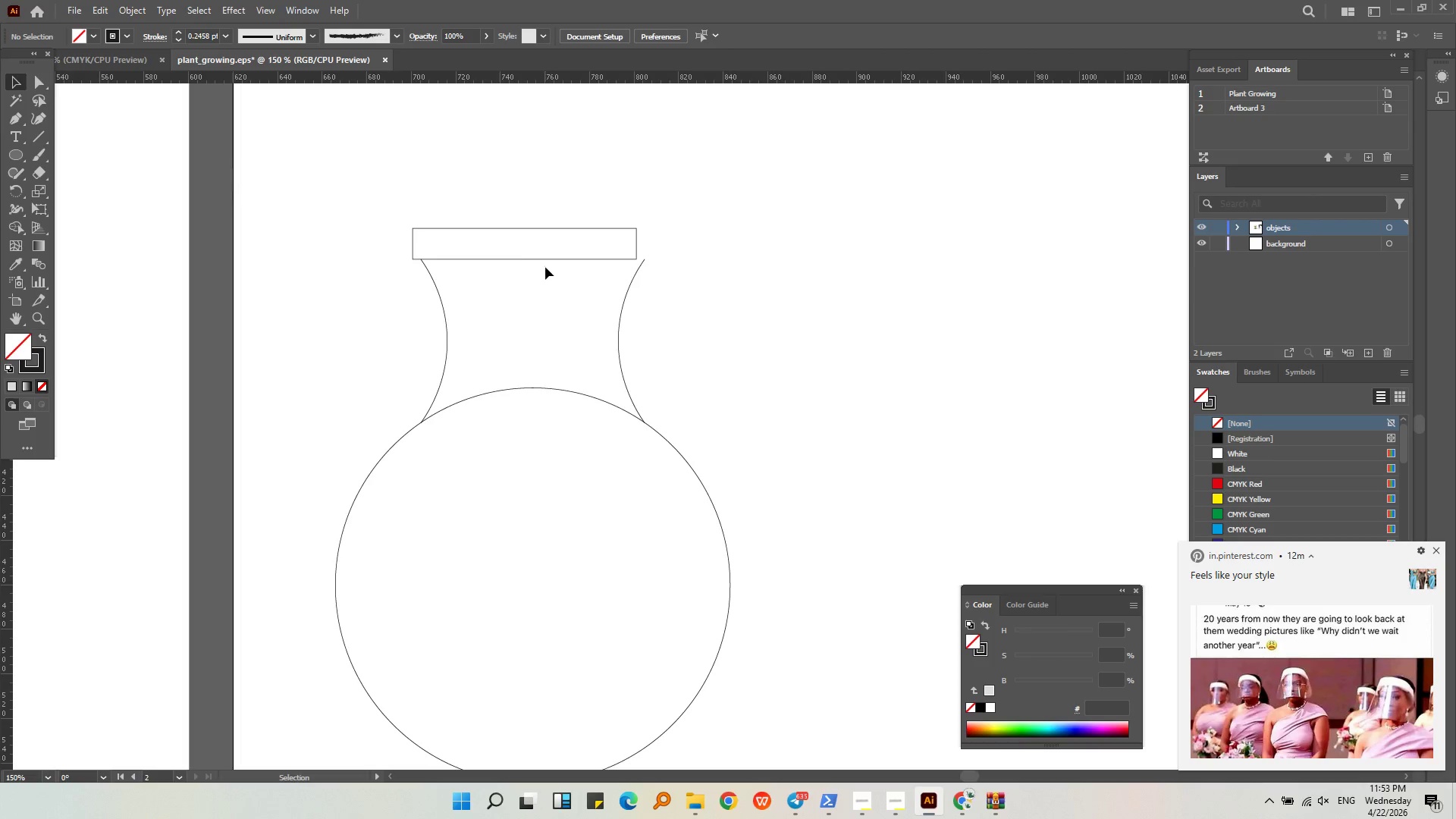 
left_click([546, 261])
 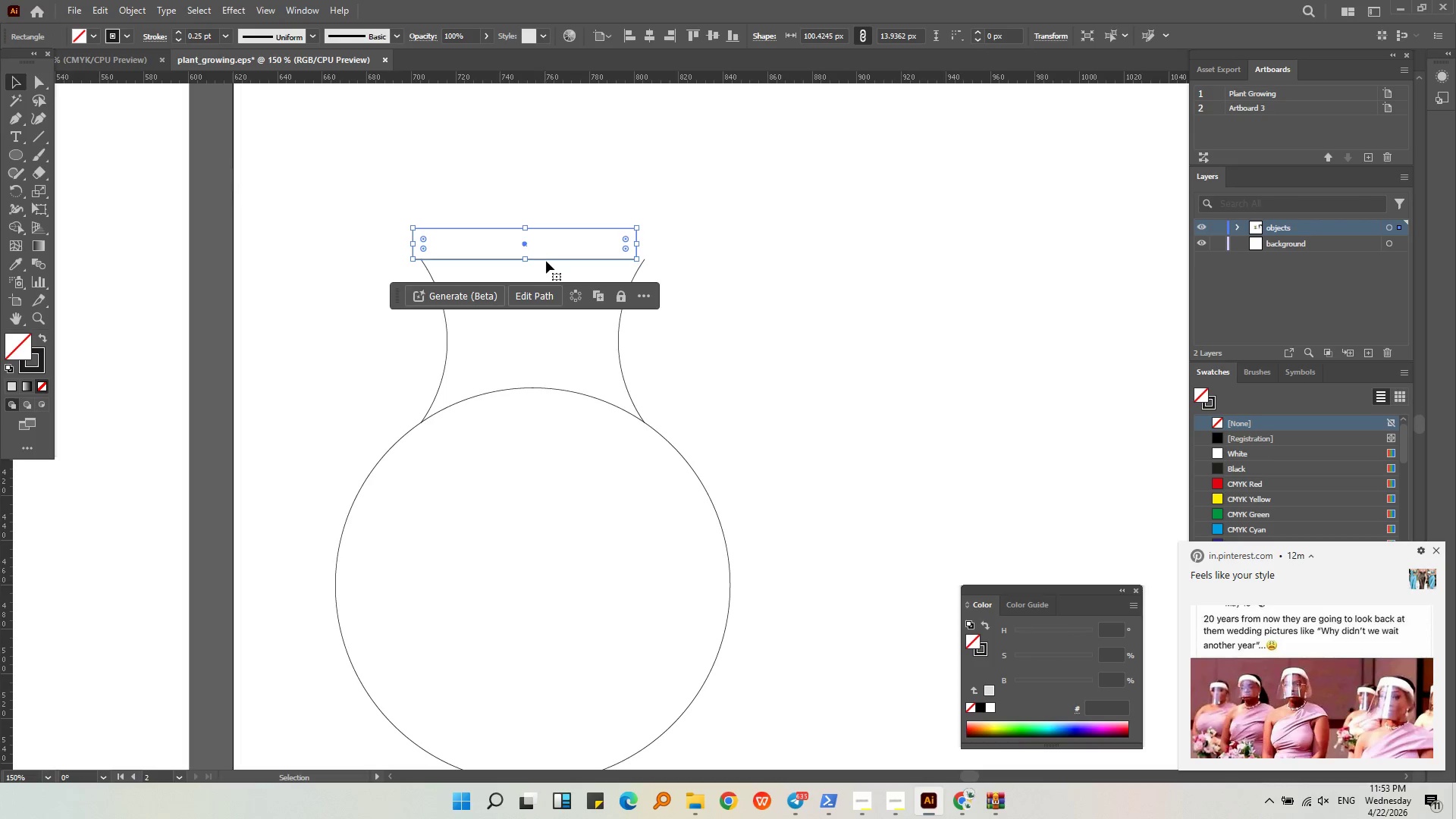 
left_click_drag(start_coordinate=[554, 261], to_coordinate=[566, 262])
 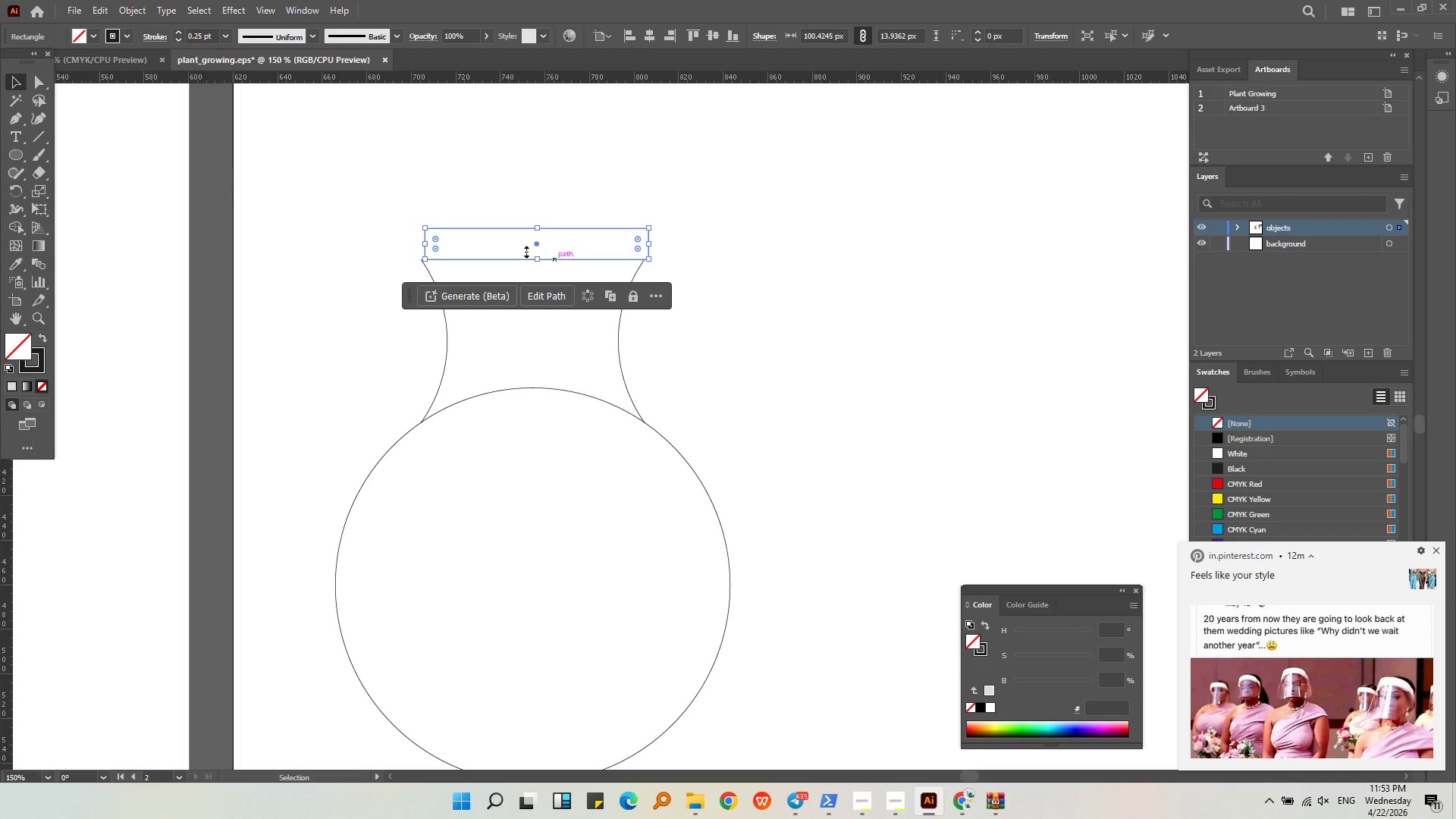 
hold_key(key=AltLeft, duration=0.64)
scroll: coordinate [475, 216], scroll_direction: up, amount: 4.0
 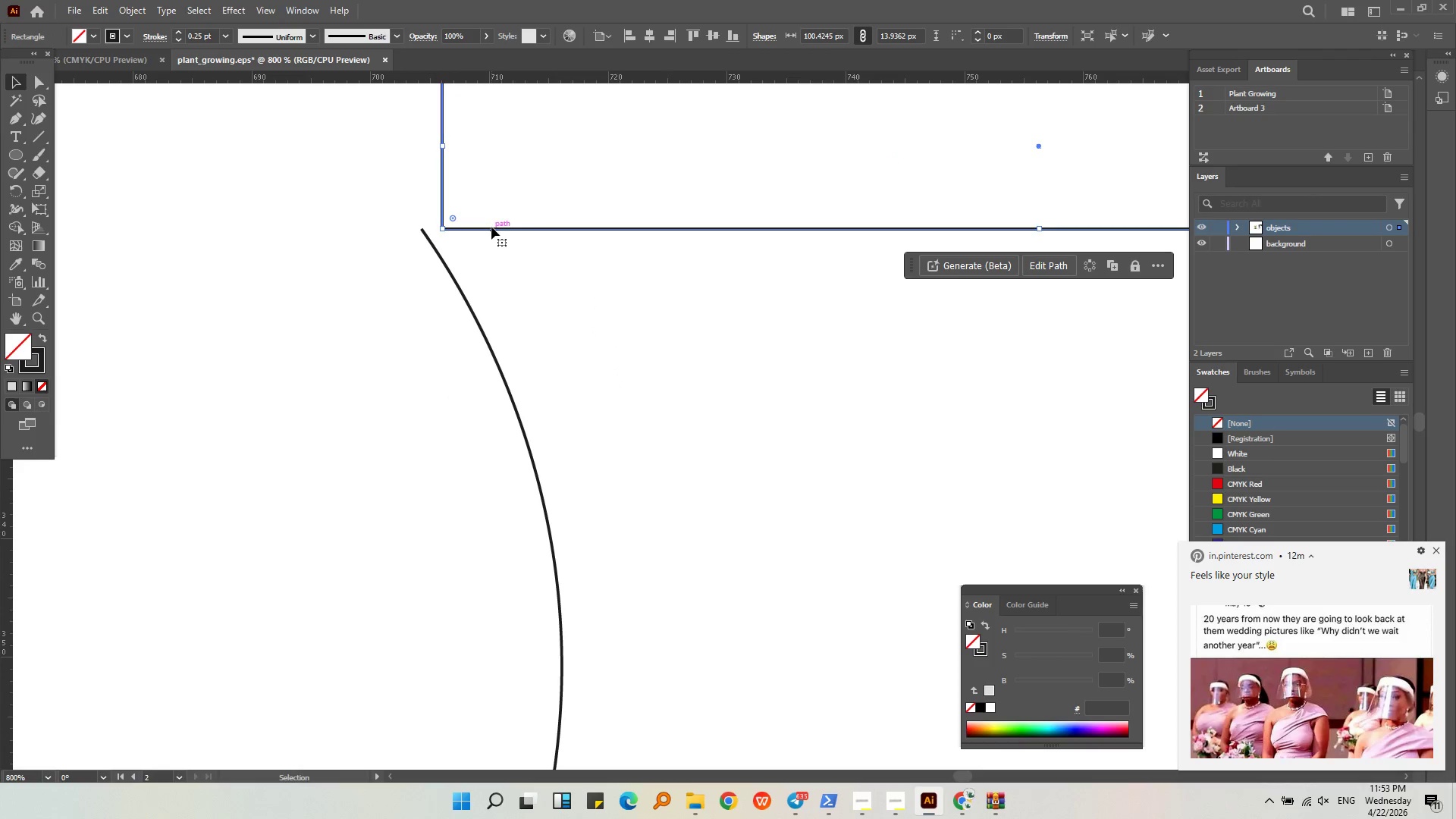 
left_click_drag(start_coordinate=[491, 227], to_coordinate=[469, 227])
 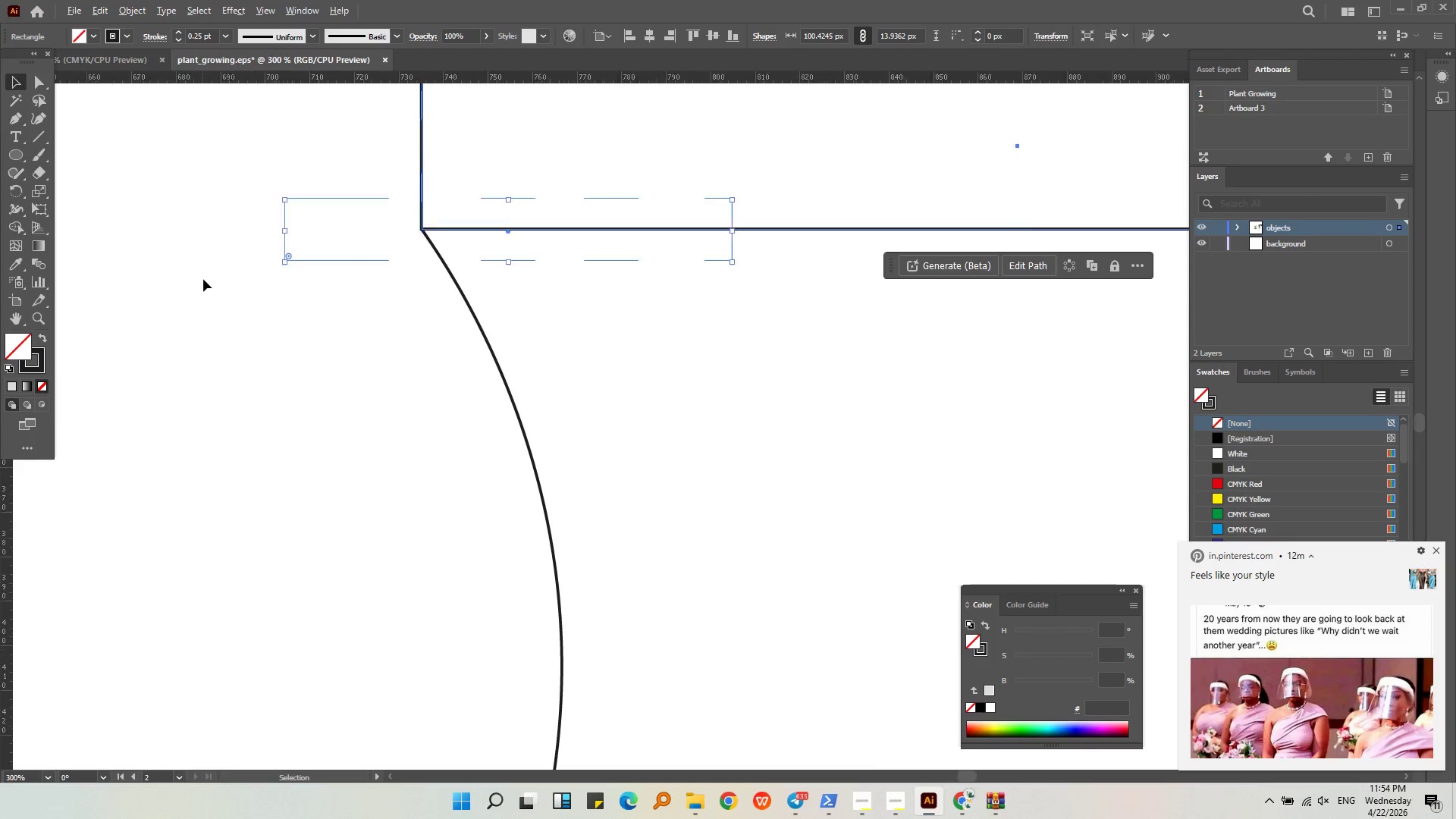 
hold_key(key=ShiftLeft, duration=0.64)
 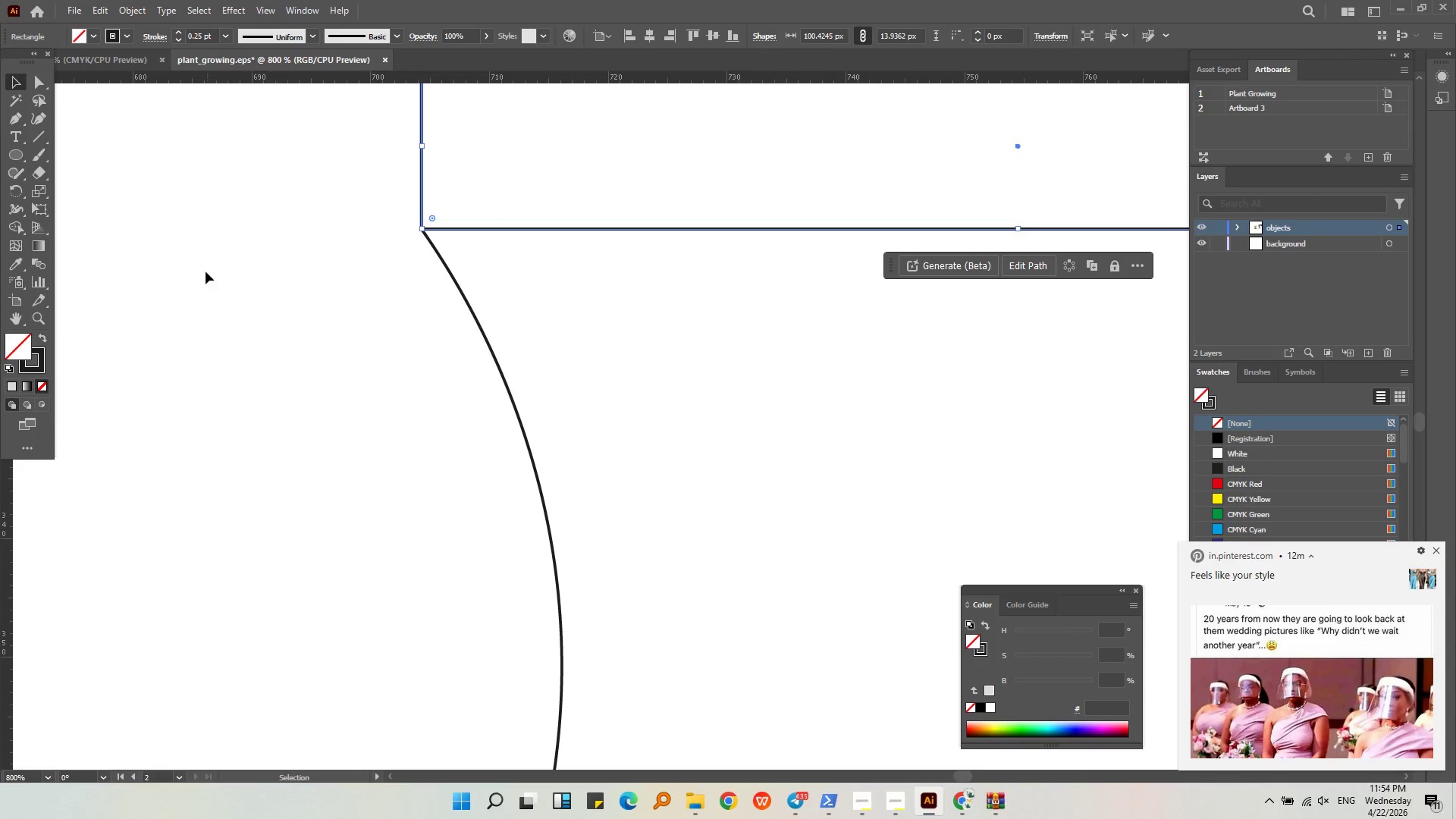 
hold_key(key=AltLeft, duration=0.5)
scroll: coordinate [202, 279], scroll_direction: down, amount: 4.0
 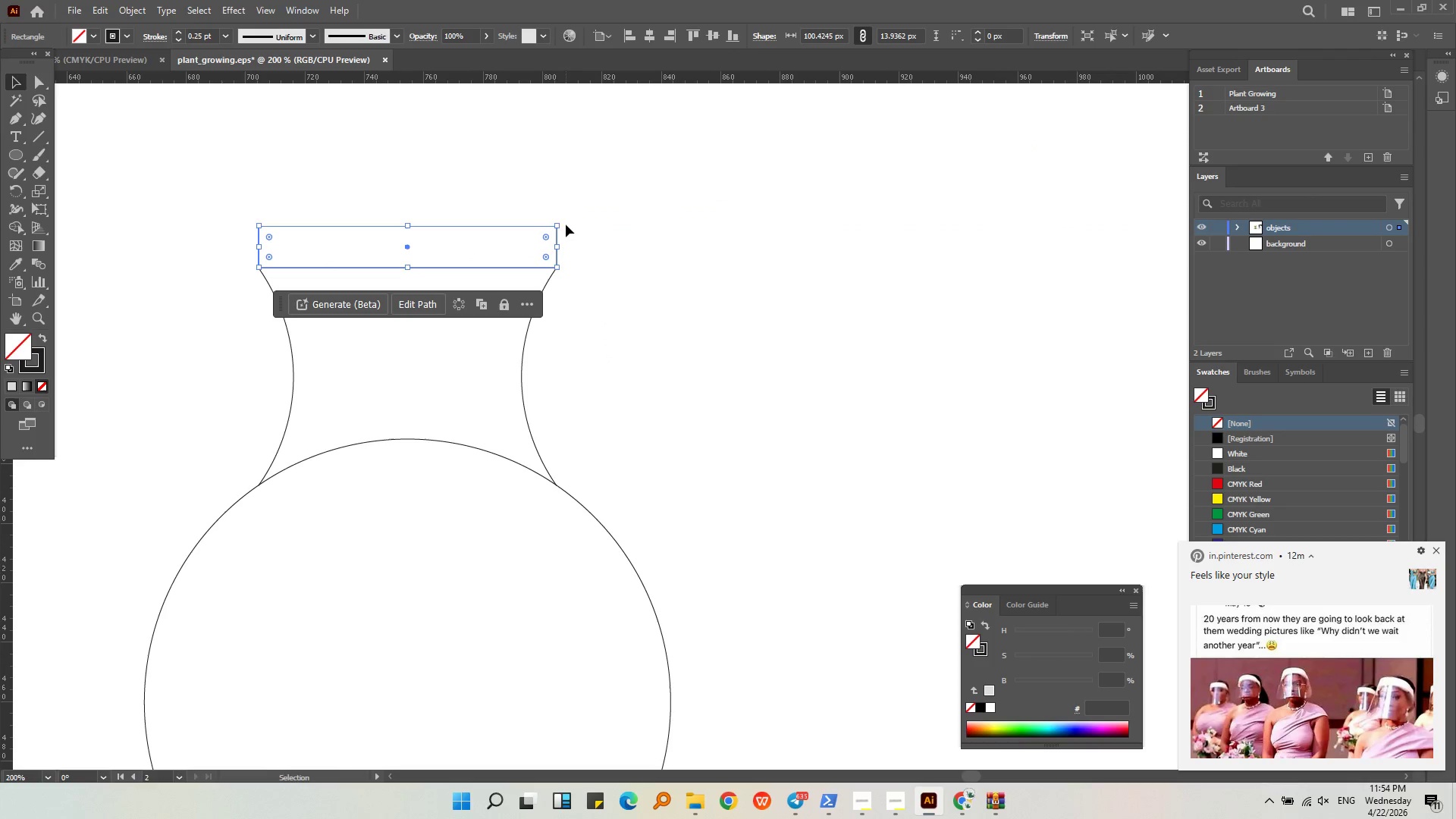 
key(Alt+AltLeft)
 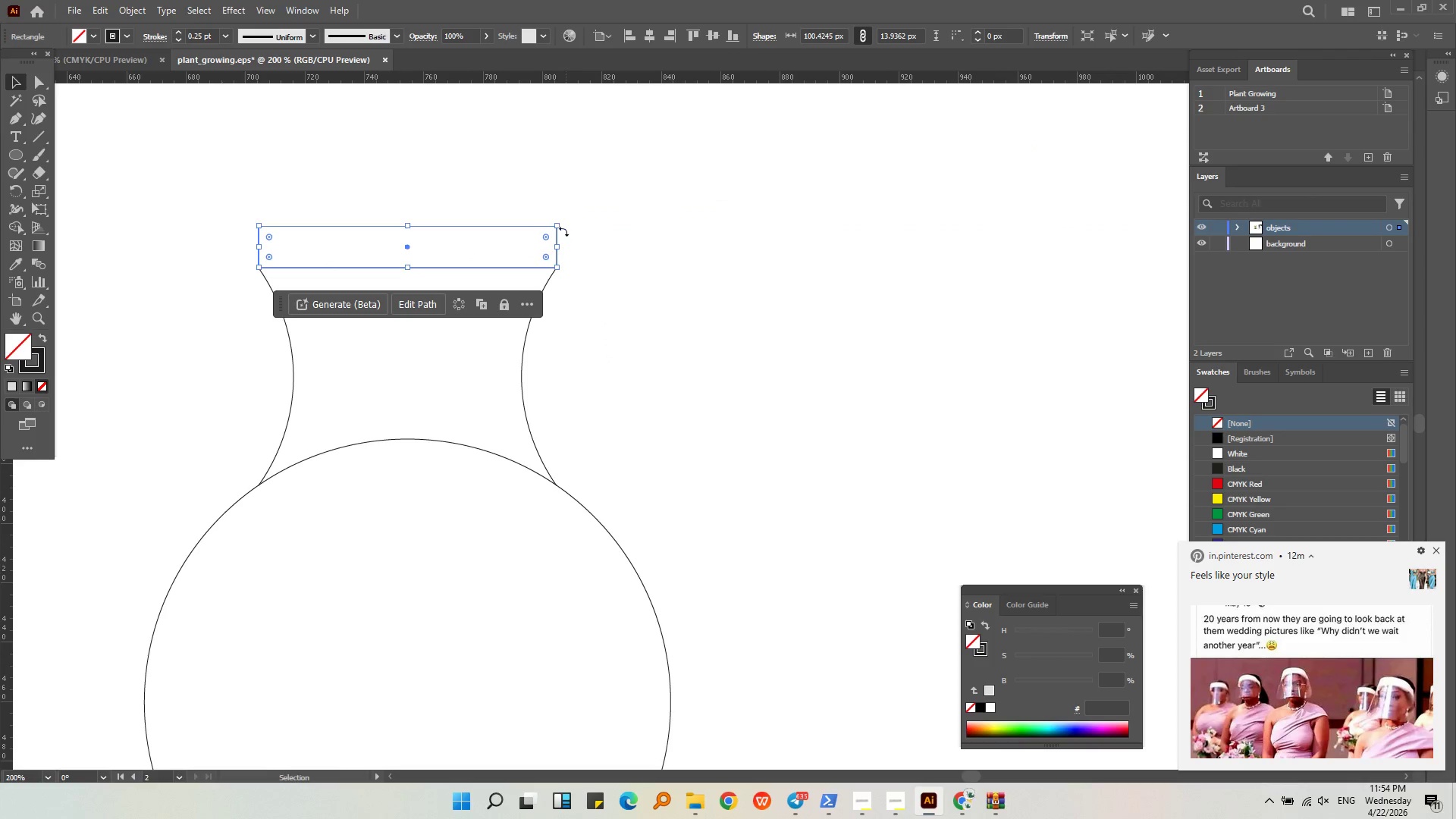 
left_click([588, 275])
 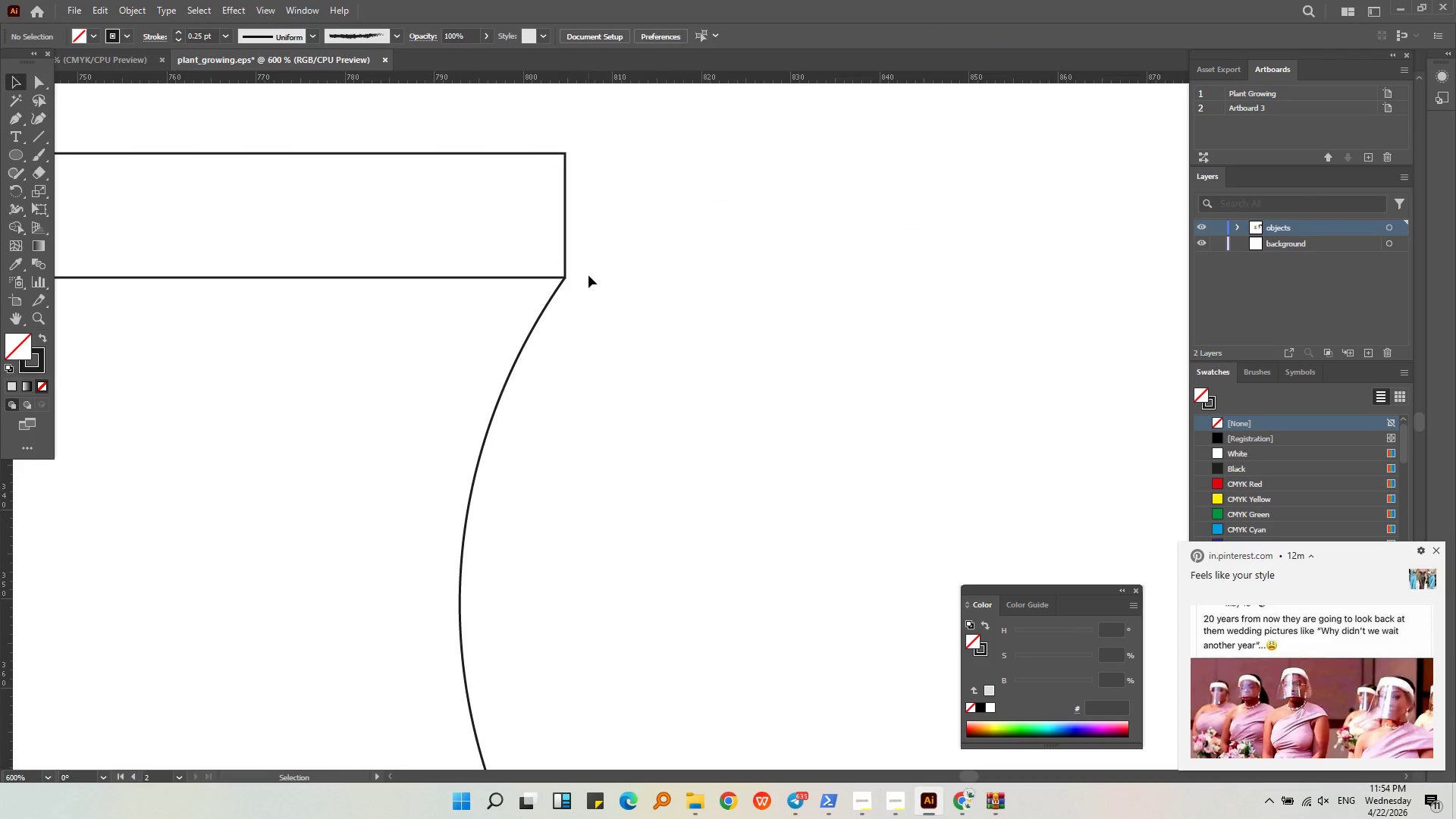 
scroll: coordinate [554, 276], scroll_direction: up, amount: 3.0
 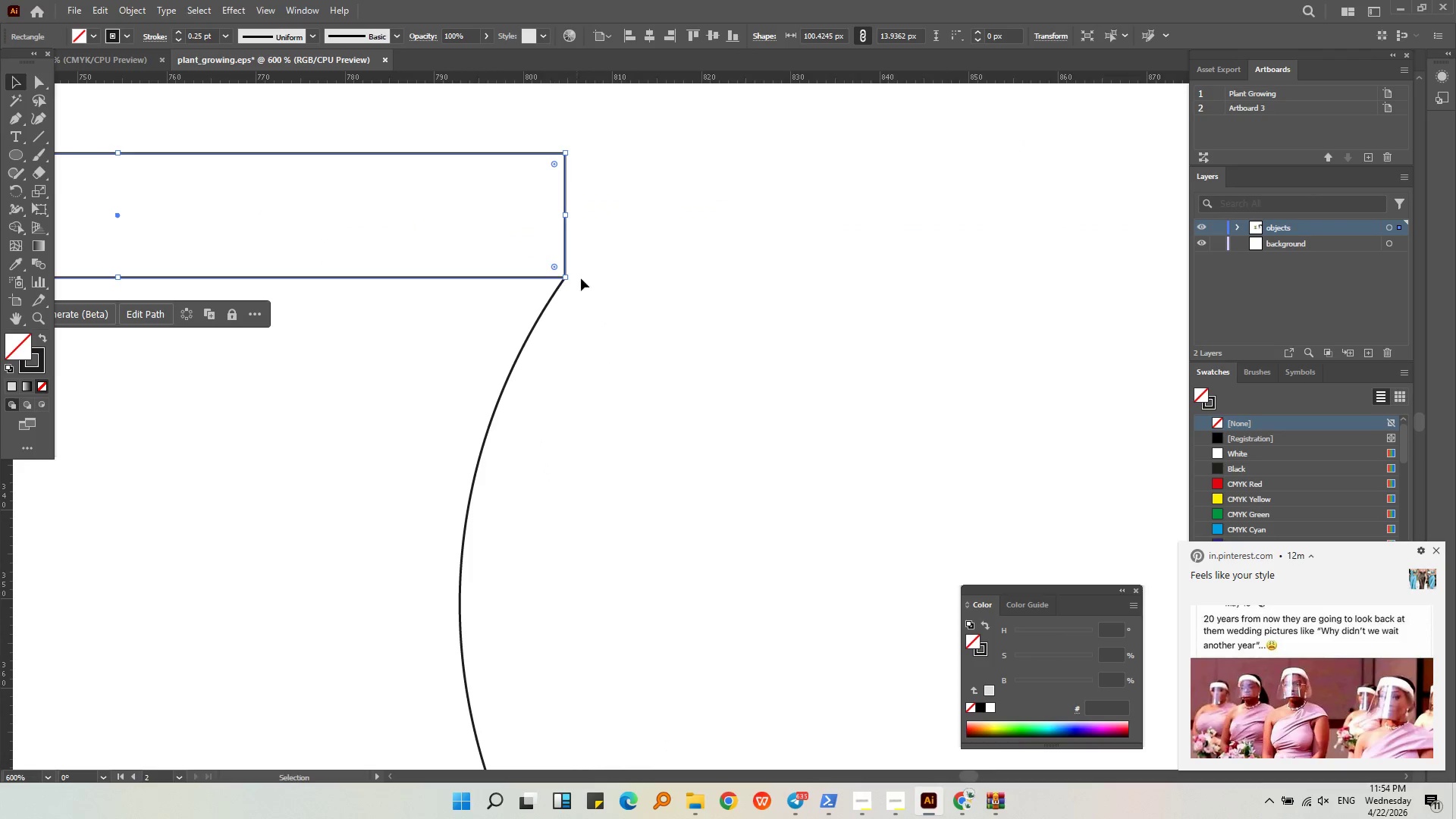 
hold_key(key=AltLeft, duration=0.36)
 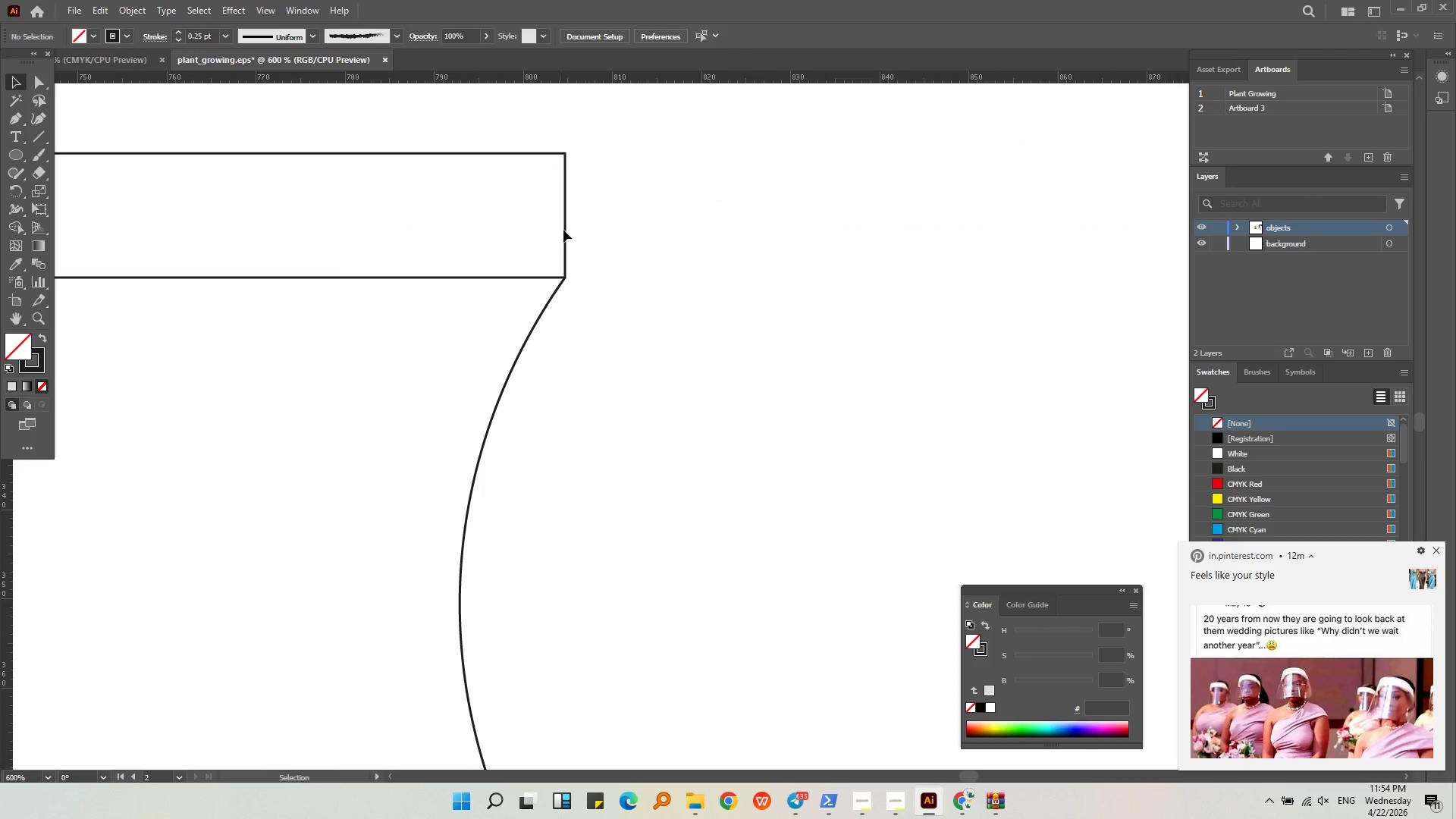 
double_click([570, 231])
 